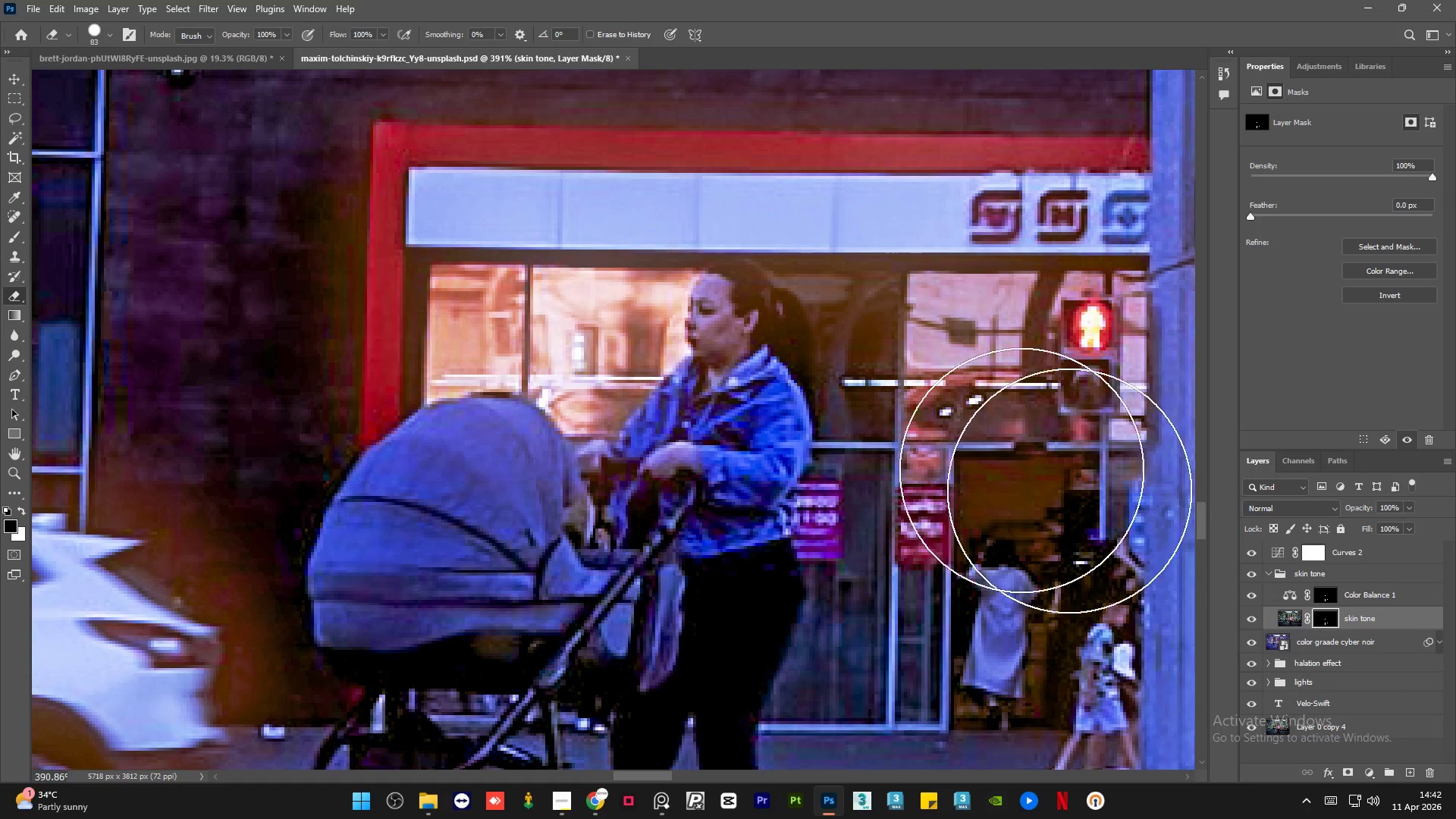 
hold_key(key=AltLeft, duration=0.66)
 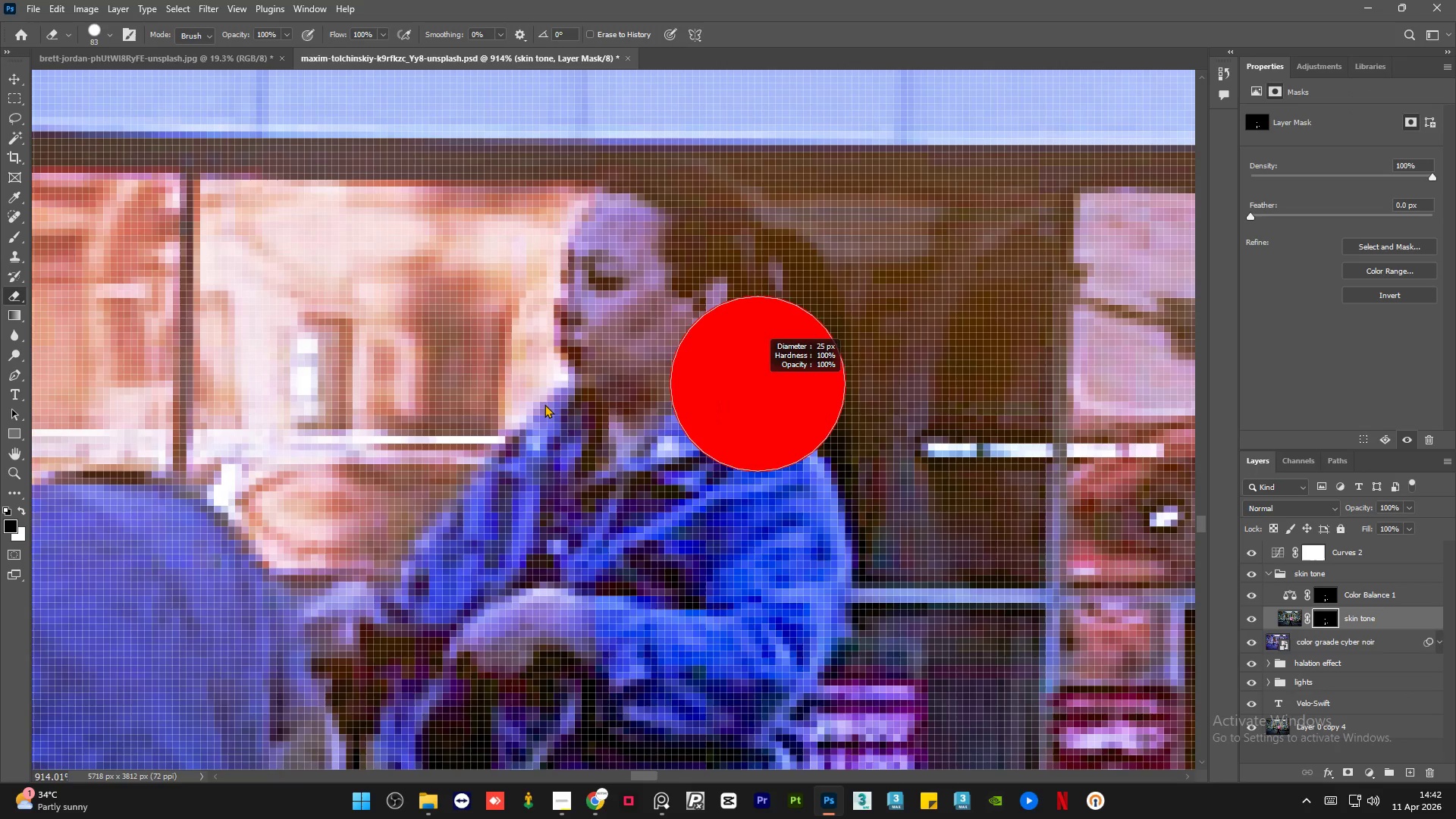 
hold_key(key=AltLeft, duration=0.86)
 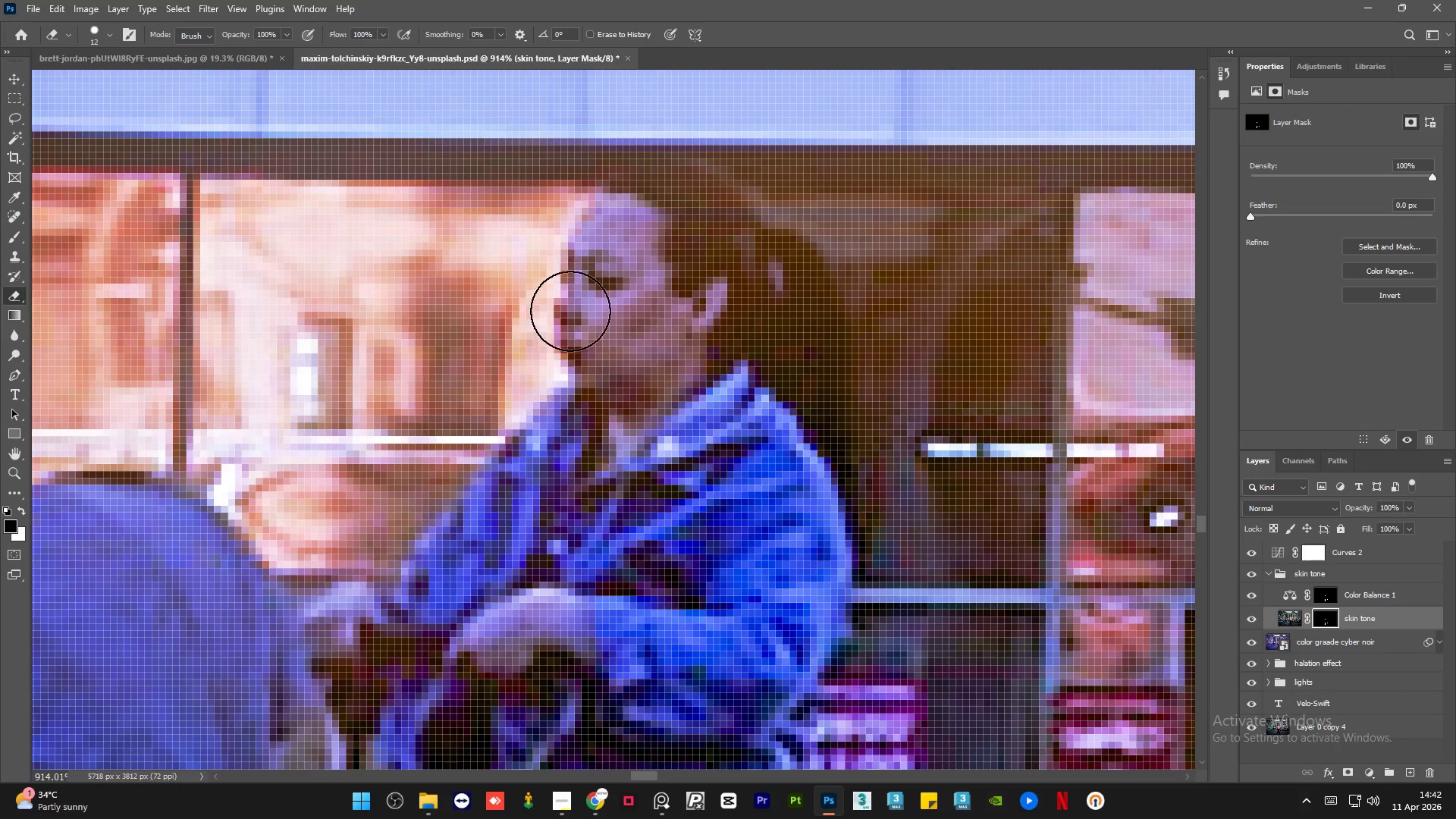 
scroll: coordinate [770, 332], scroll_direction: up, amount: 9.0
 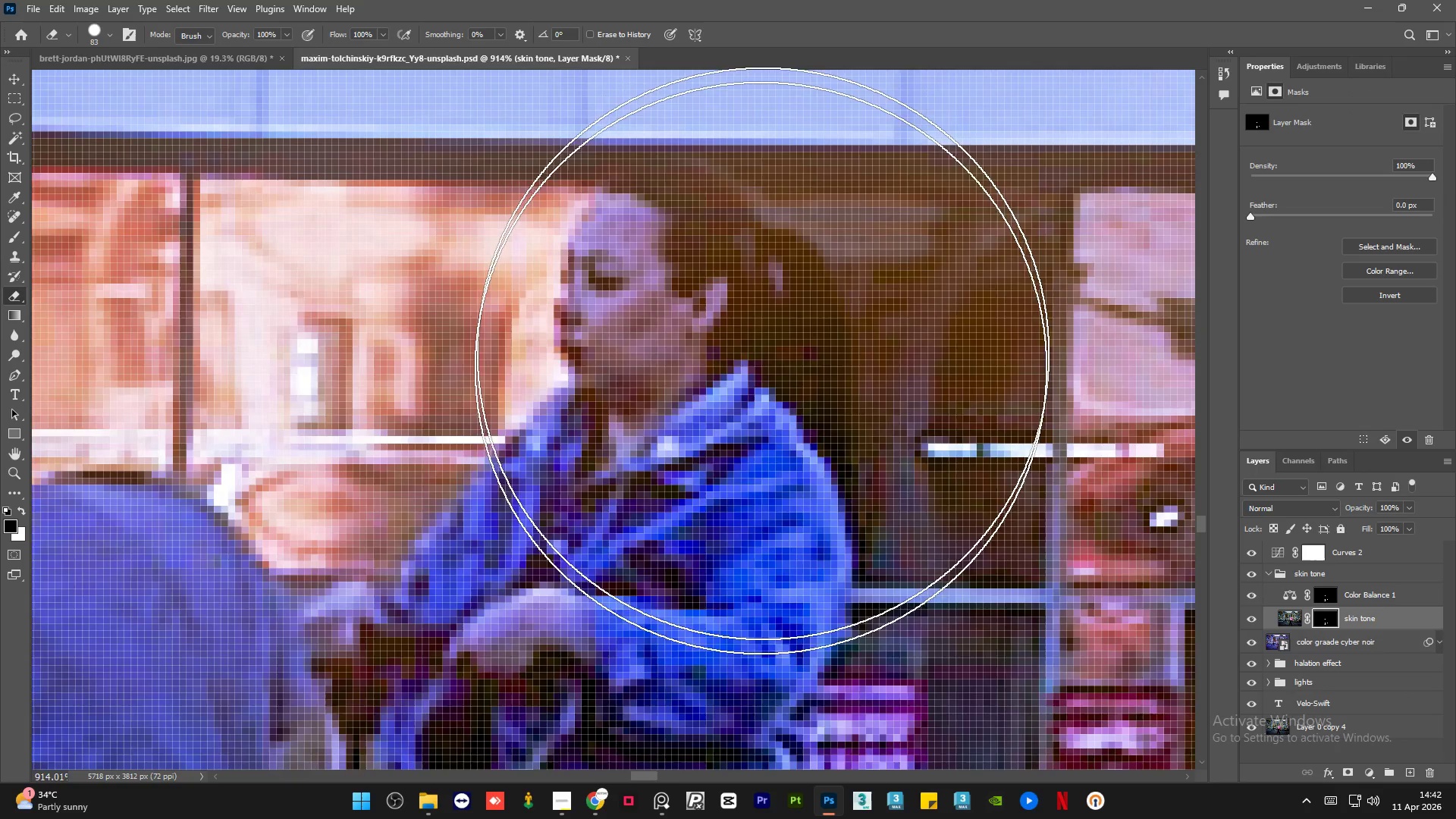 
hold_key(key=AltLeft, duration=0.34)
 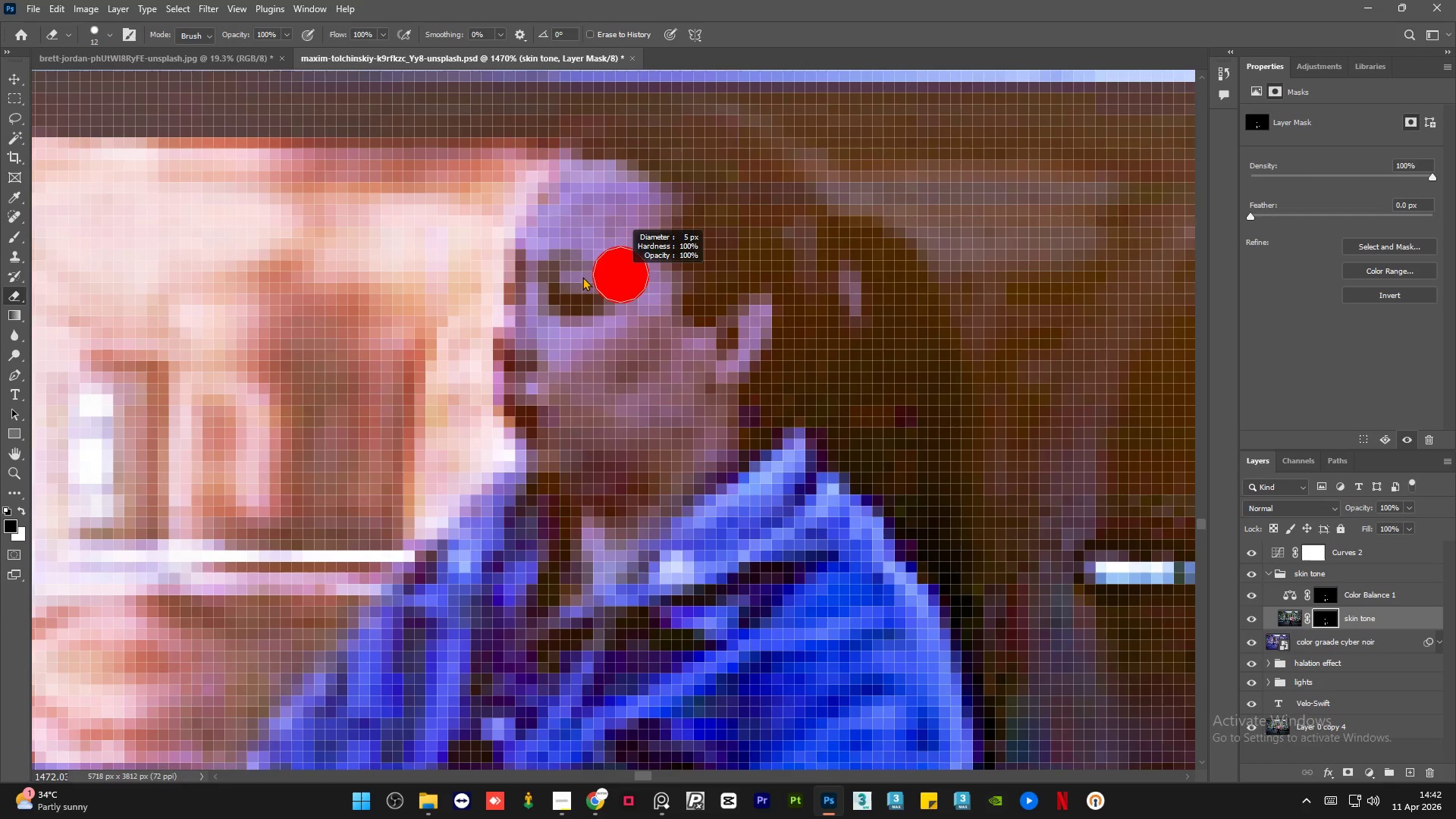 
hold_key(key=AltLeft, duration=1.05)
 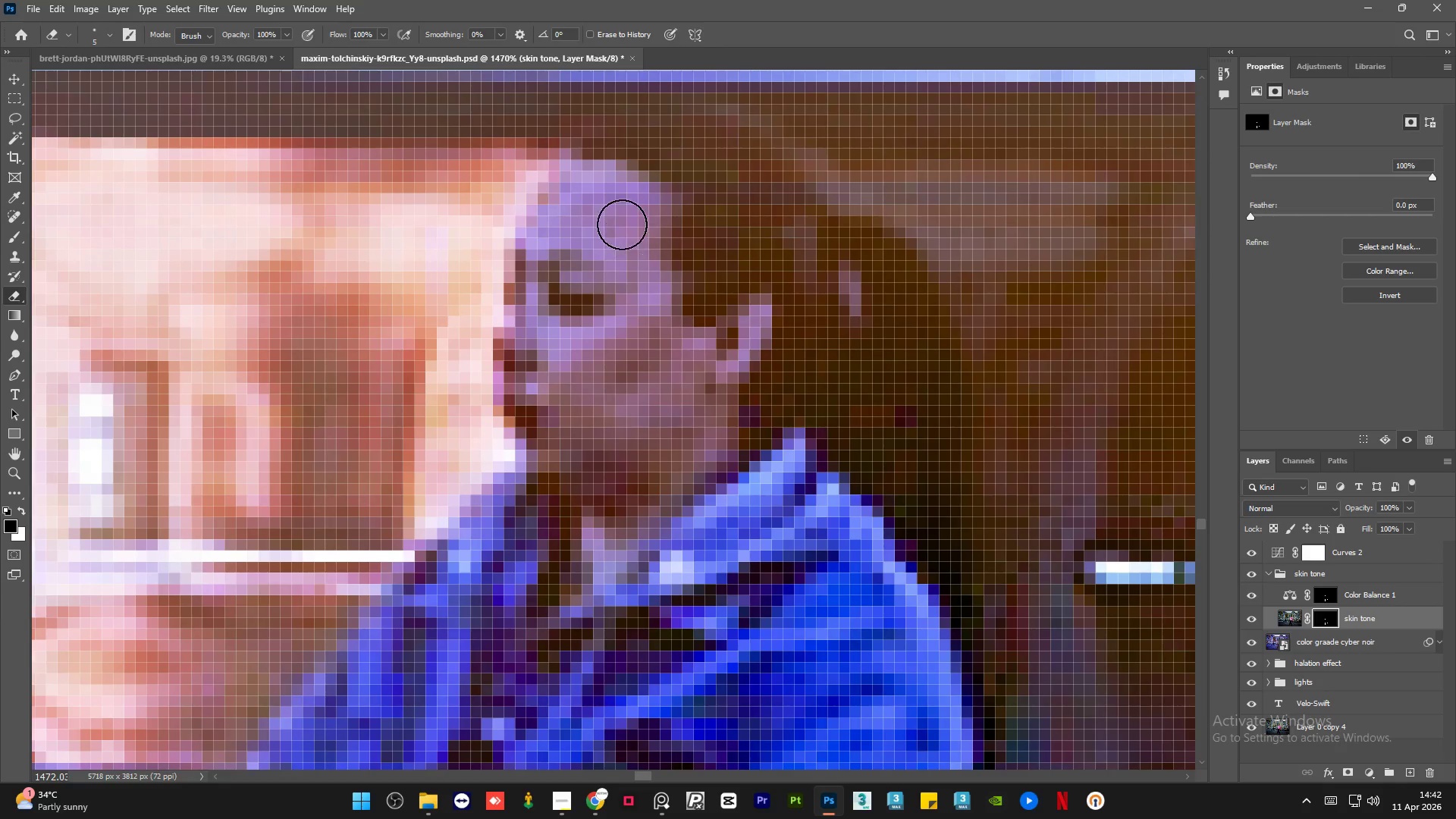 
scroll: coordinate [653, 248], scroll_direction: up, amount: 5.0
 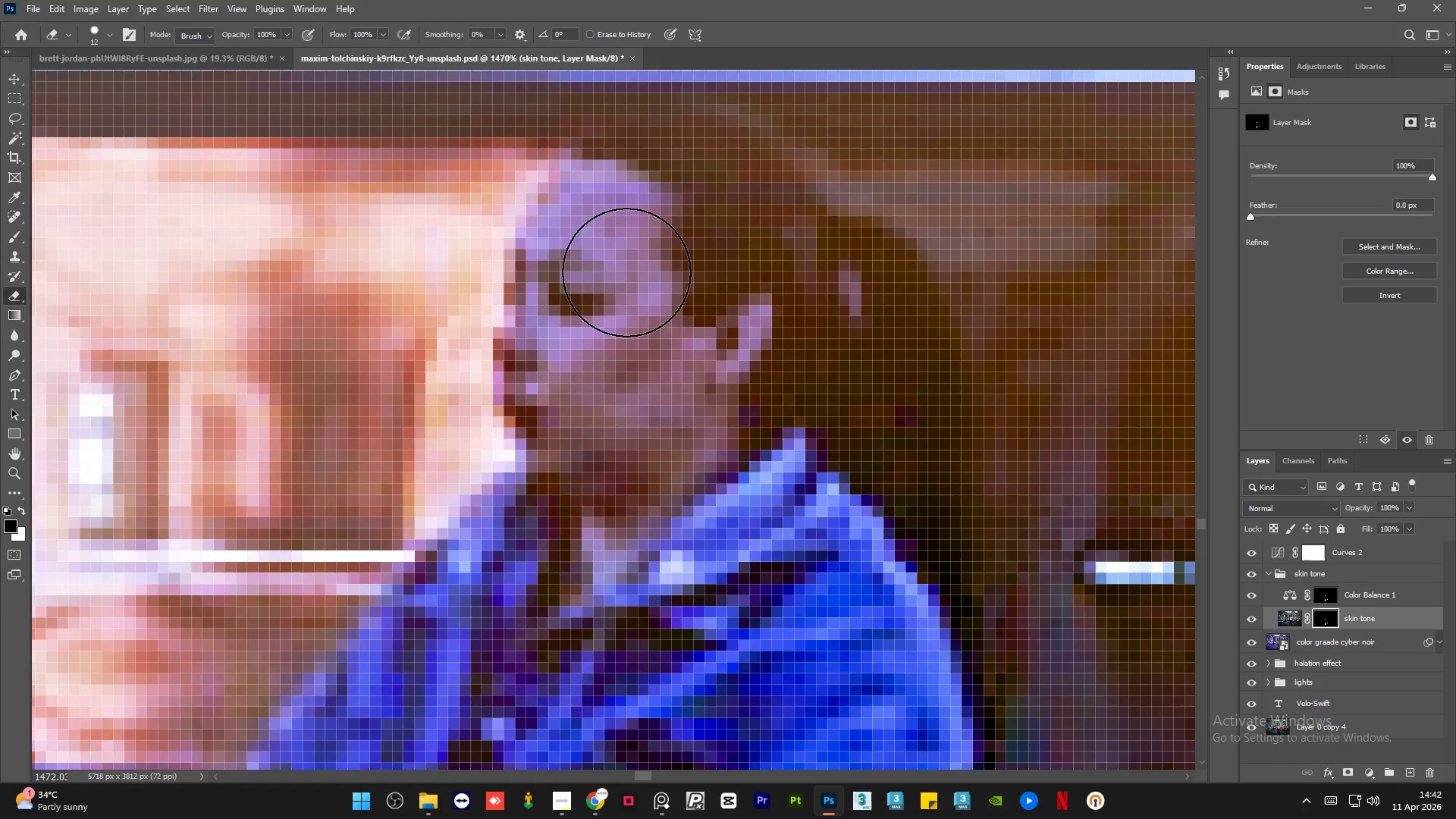 
left_click_drag(start_coordinate=[620, 224], to_coordinate=[598, 215])
 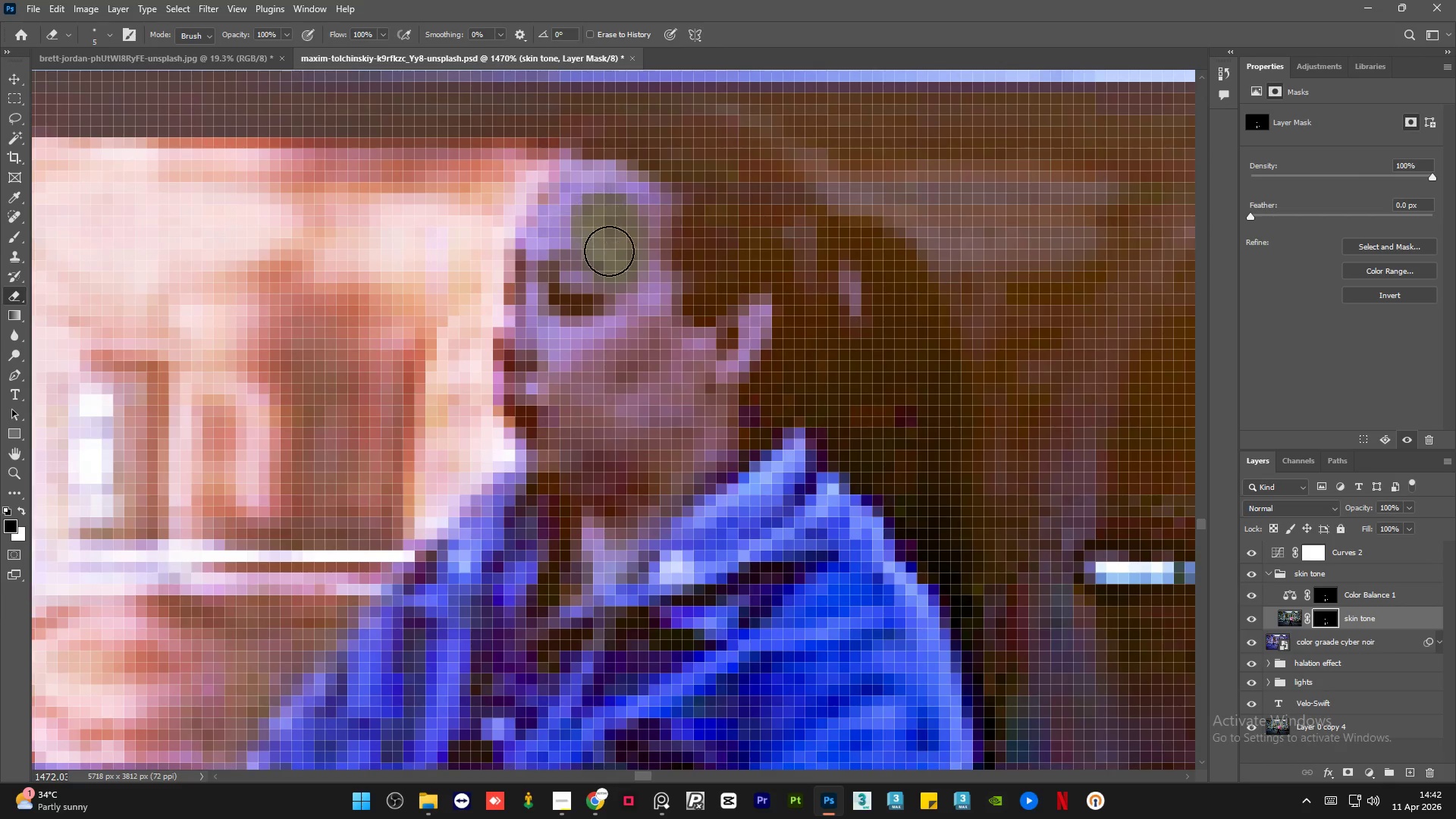 
hold_key(key=AltLeft, duration=0.36)
 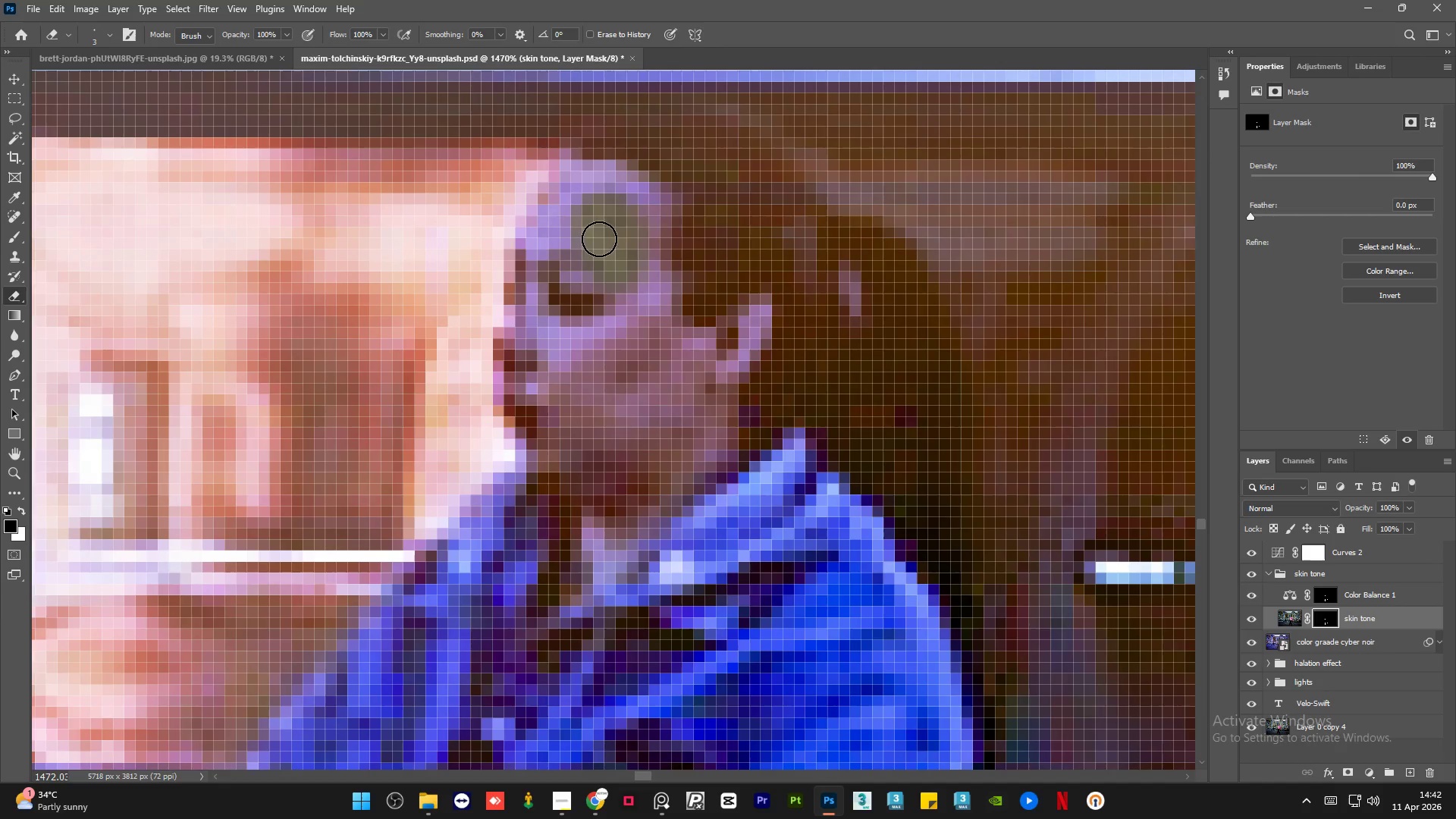 
hold_key(key=AltLeft, duration=0.33)
 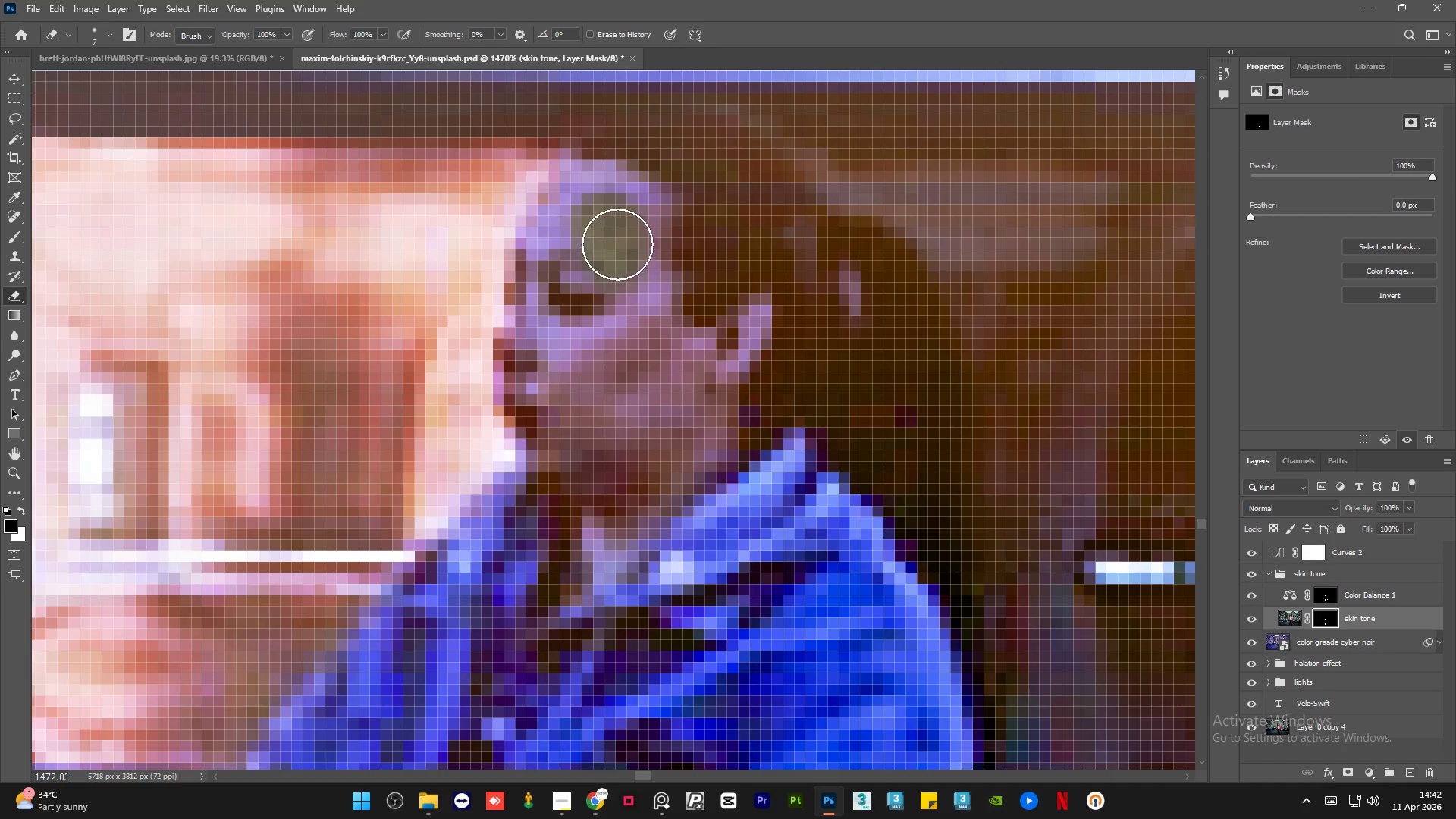 
left_click_drag(start_coordinate=[604, 236], to_coordinate=[641, 214])
 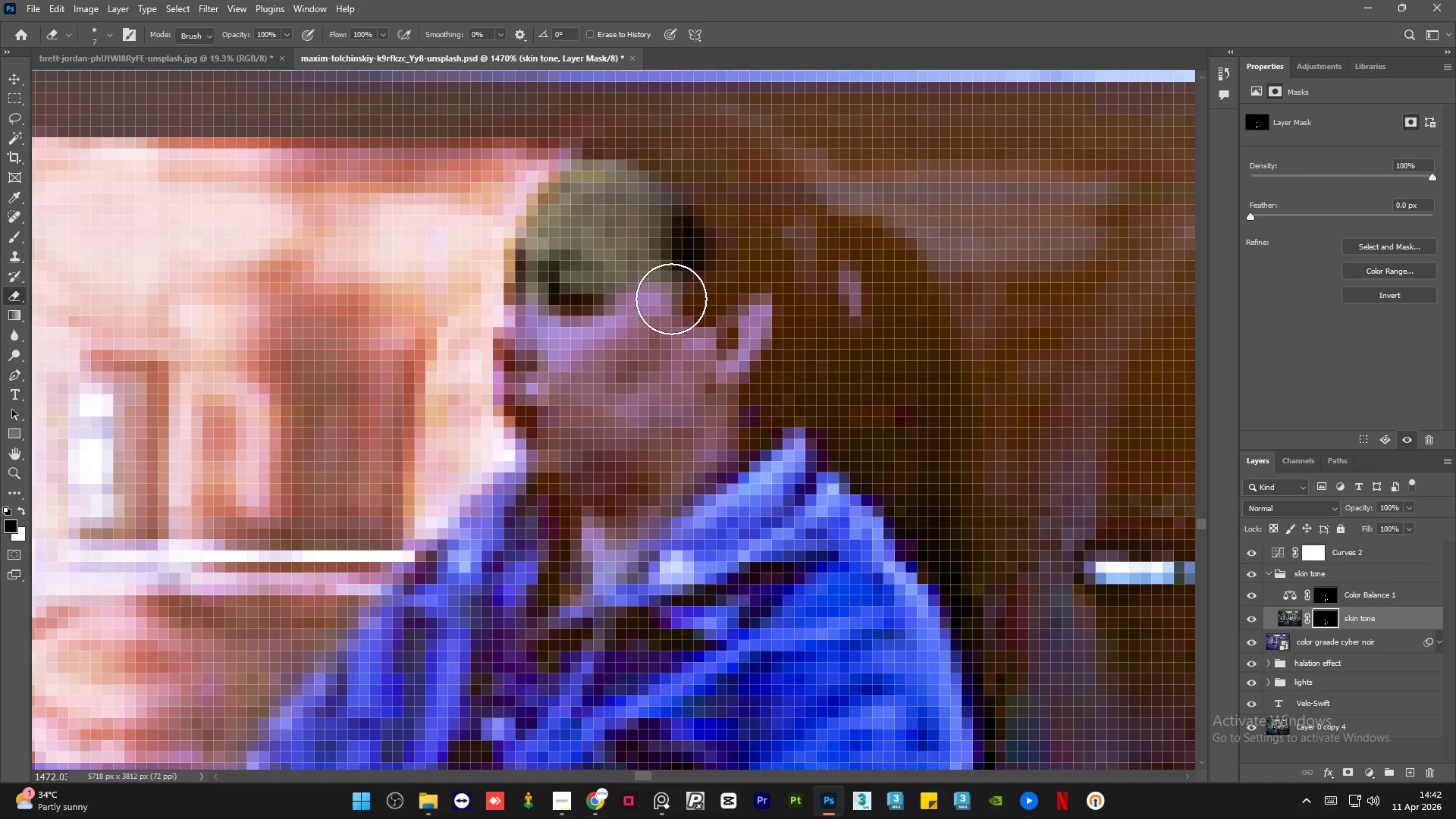 
left_click_drag(start_coordinate=[667, 299], to_coordinate=[613, 529])
 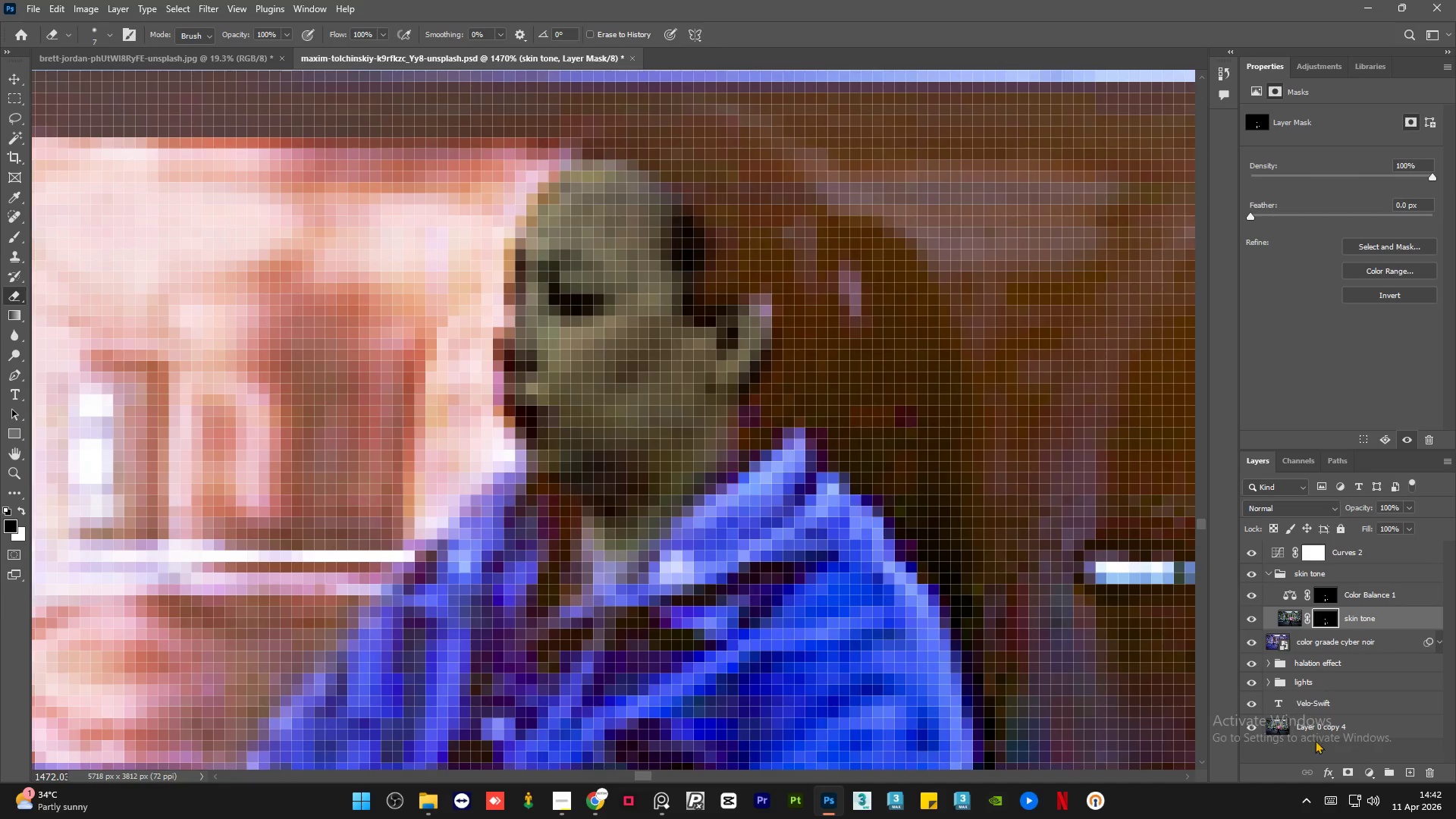 
hold_key(key=AltLeft, duration=1.5)
left_click([1245, 727])
 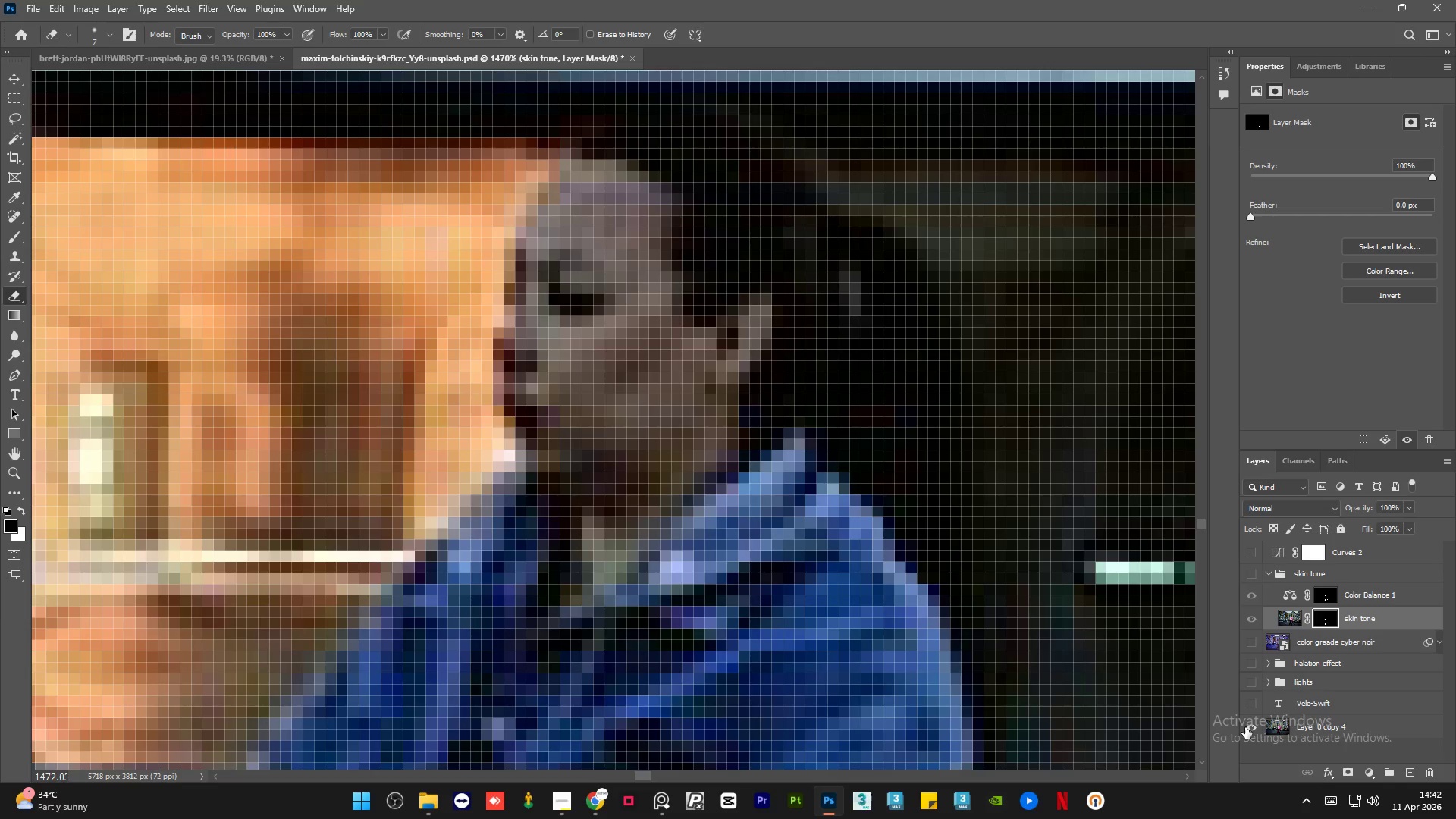 
left_click([1245, 727])
 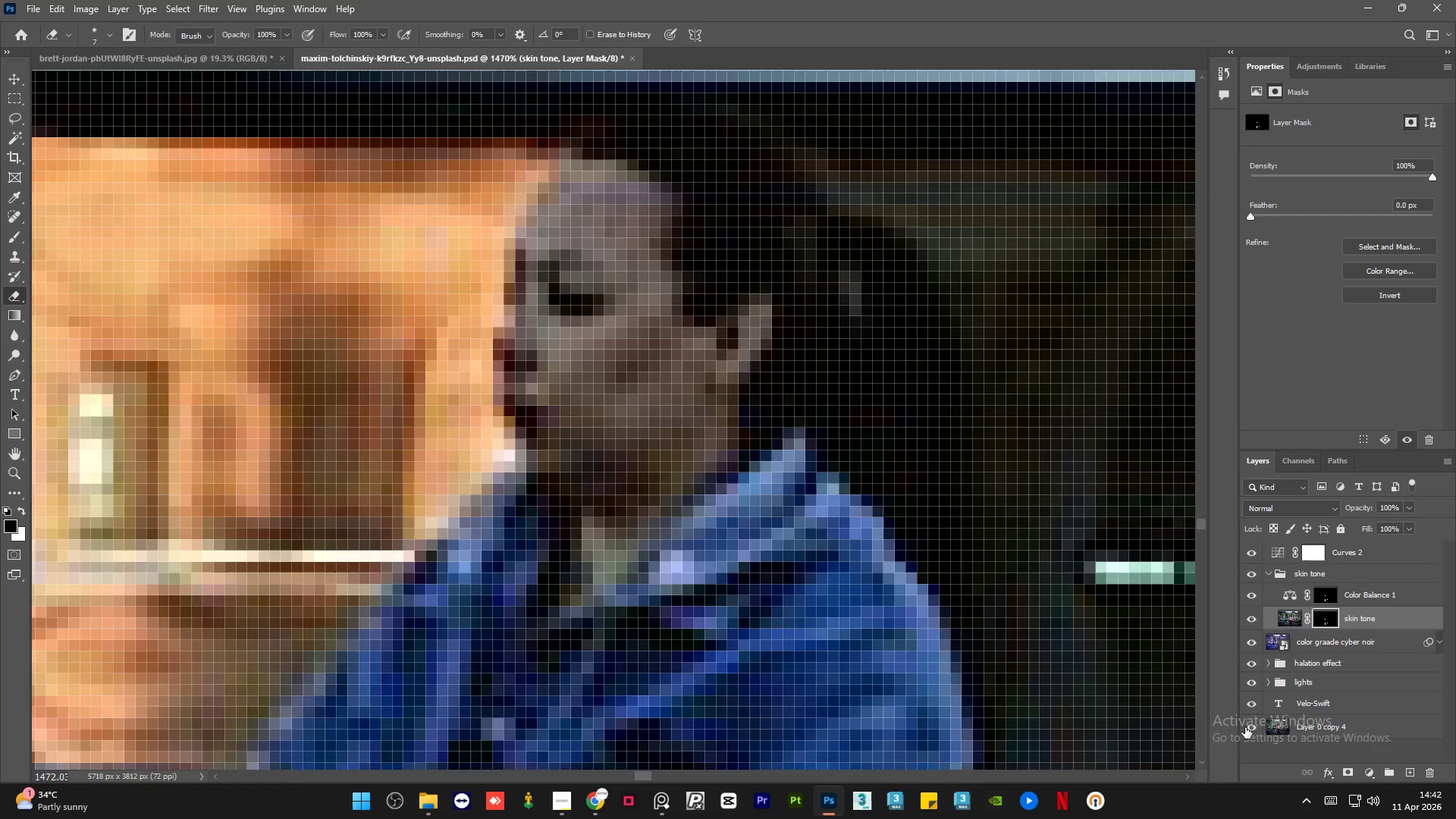 
key(Alt+AltLeft)
 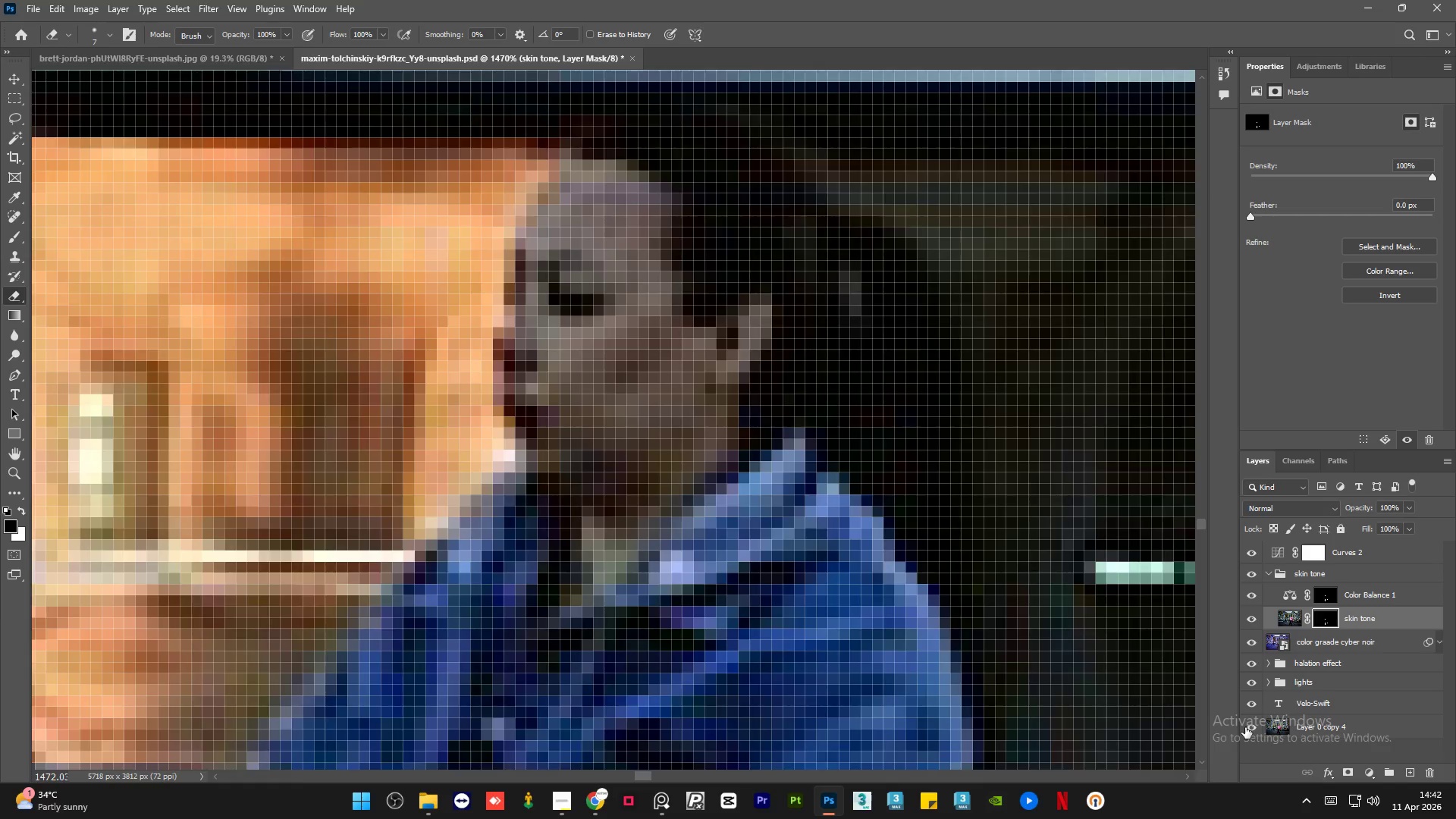 
key(Alt+AltLeft)
 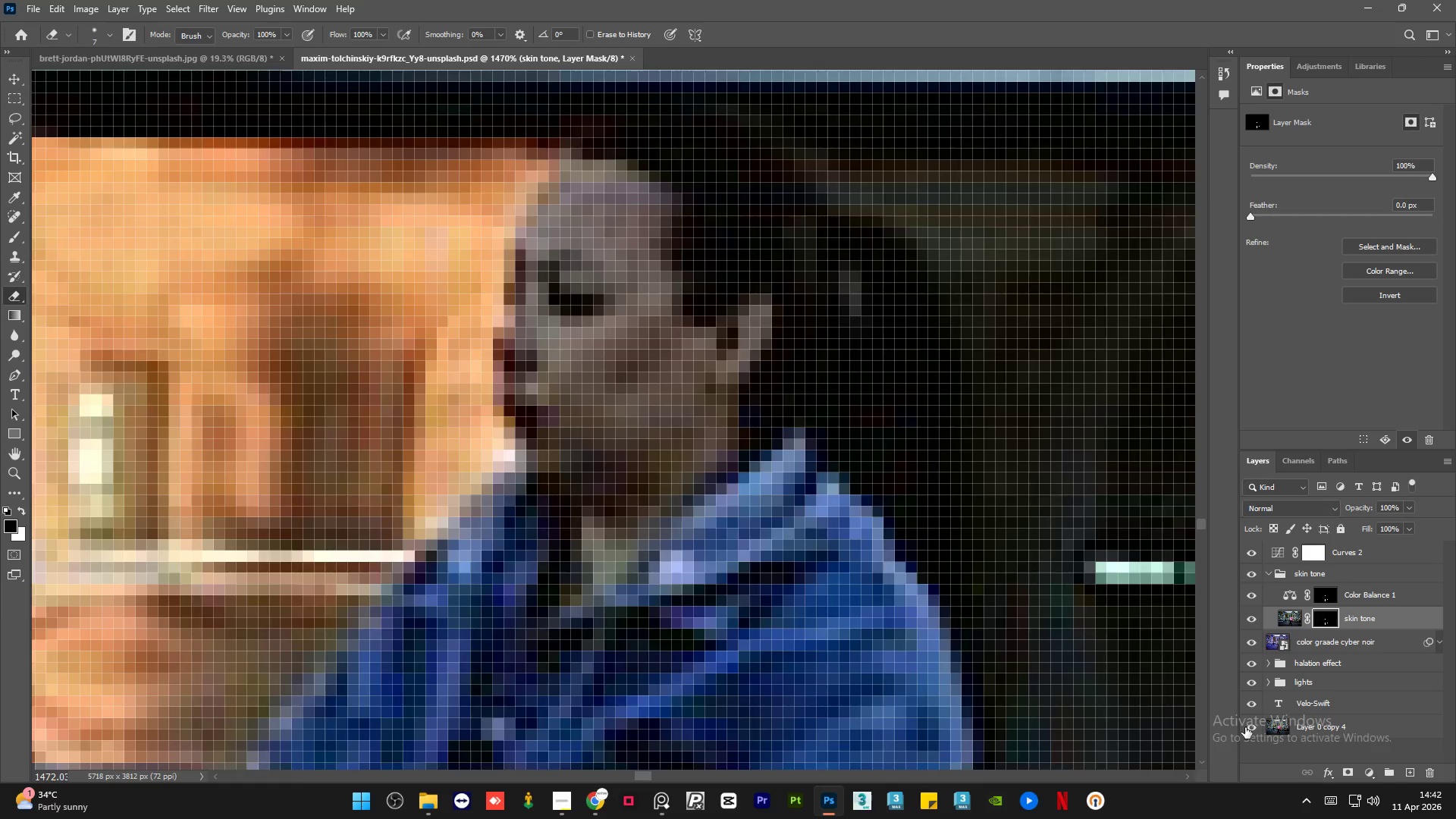 
key(Alt+AltLeft)
 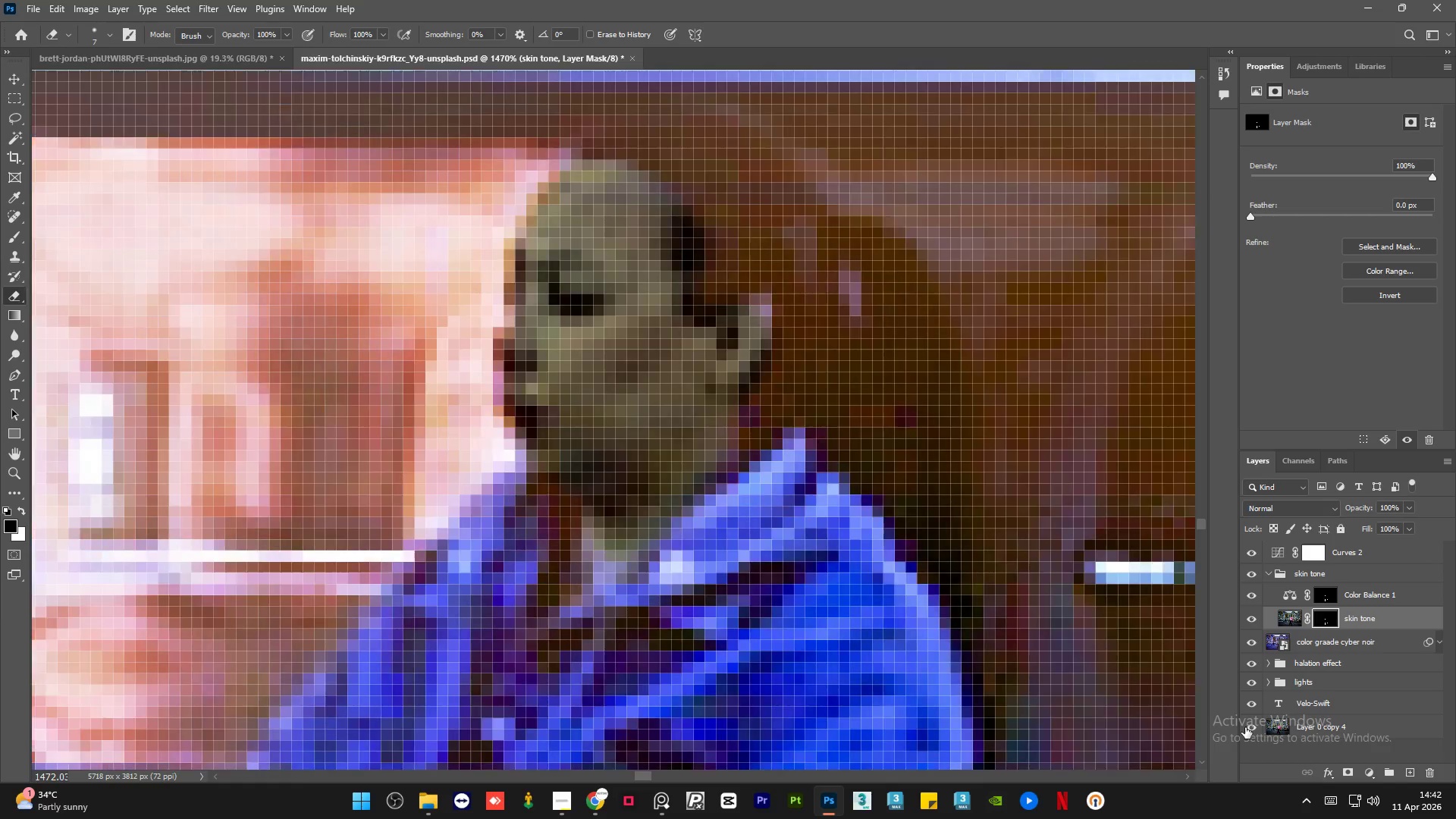 
key(Alt+AltLeft)
 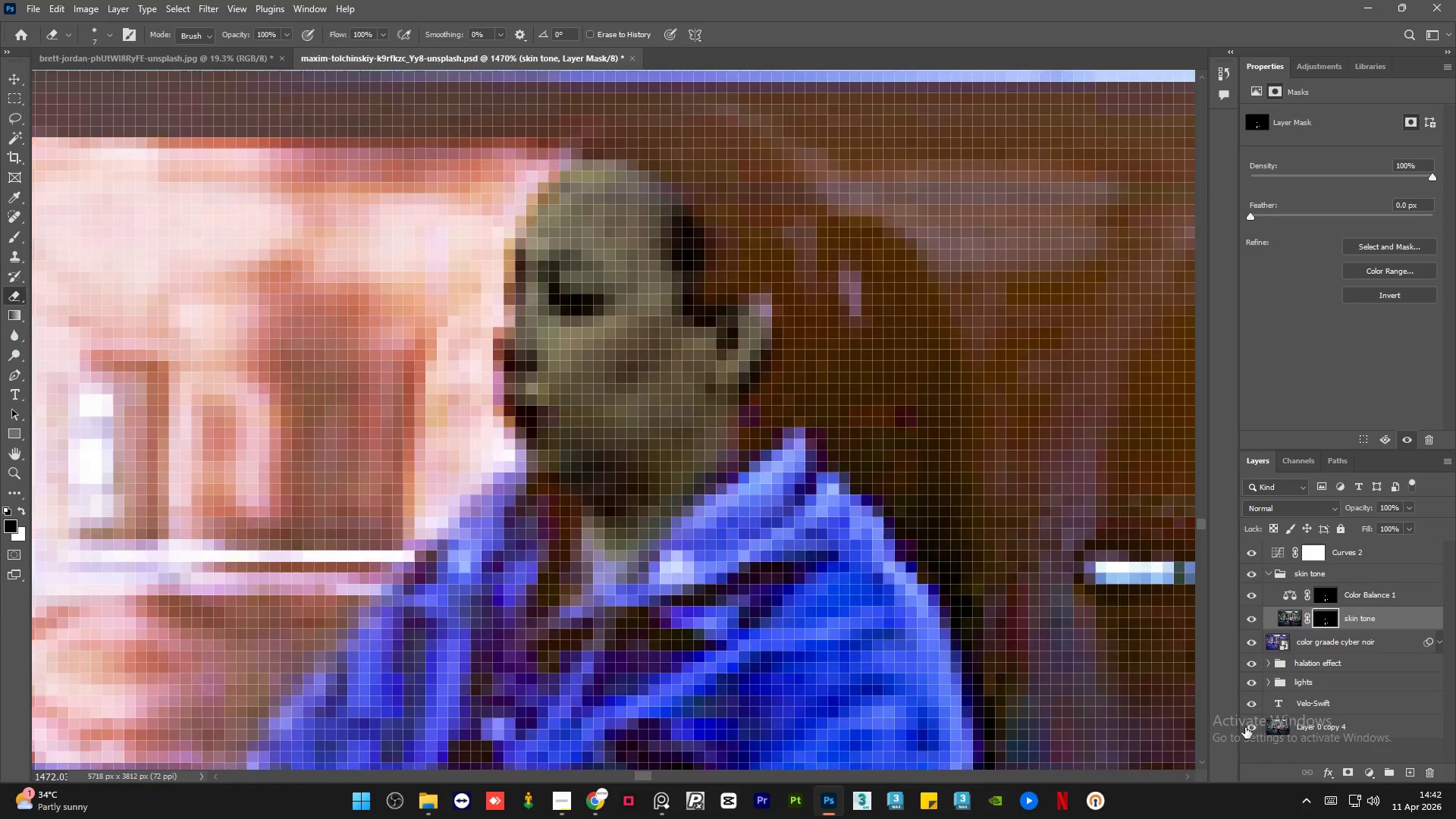 
key(Alt+AltLeft)
 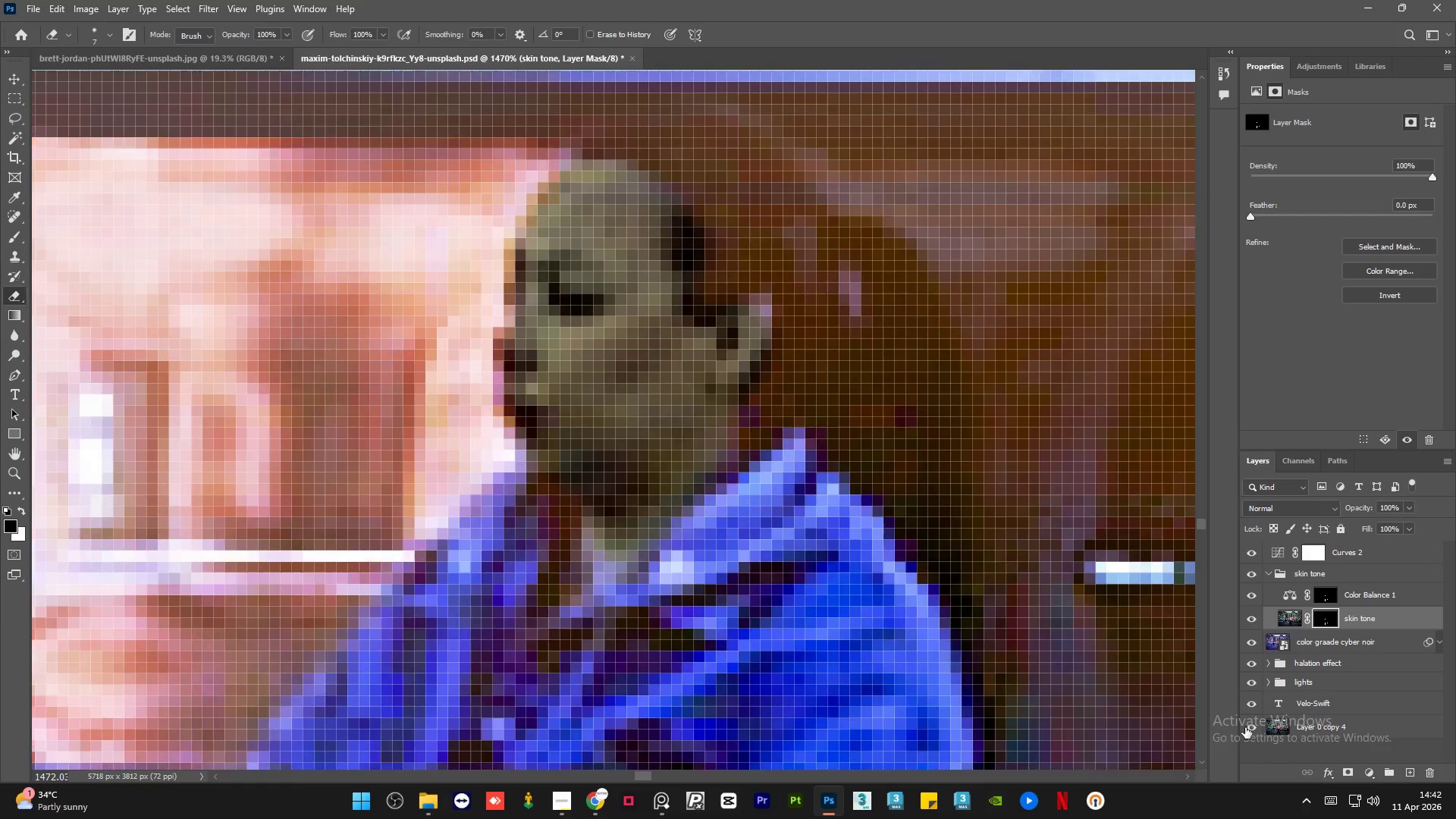 
key(Alt+AltLeft)
 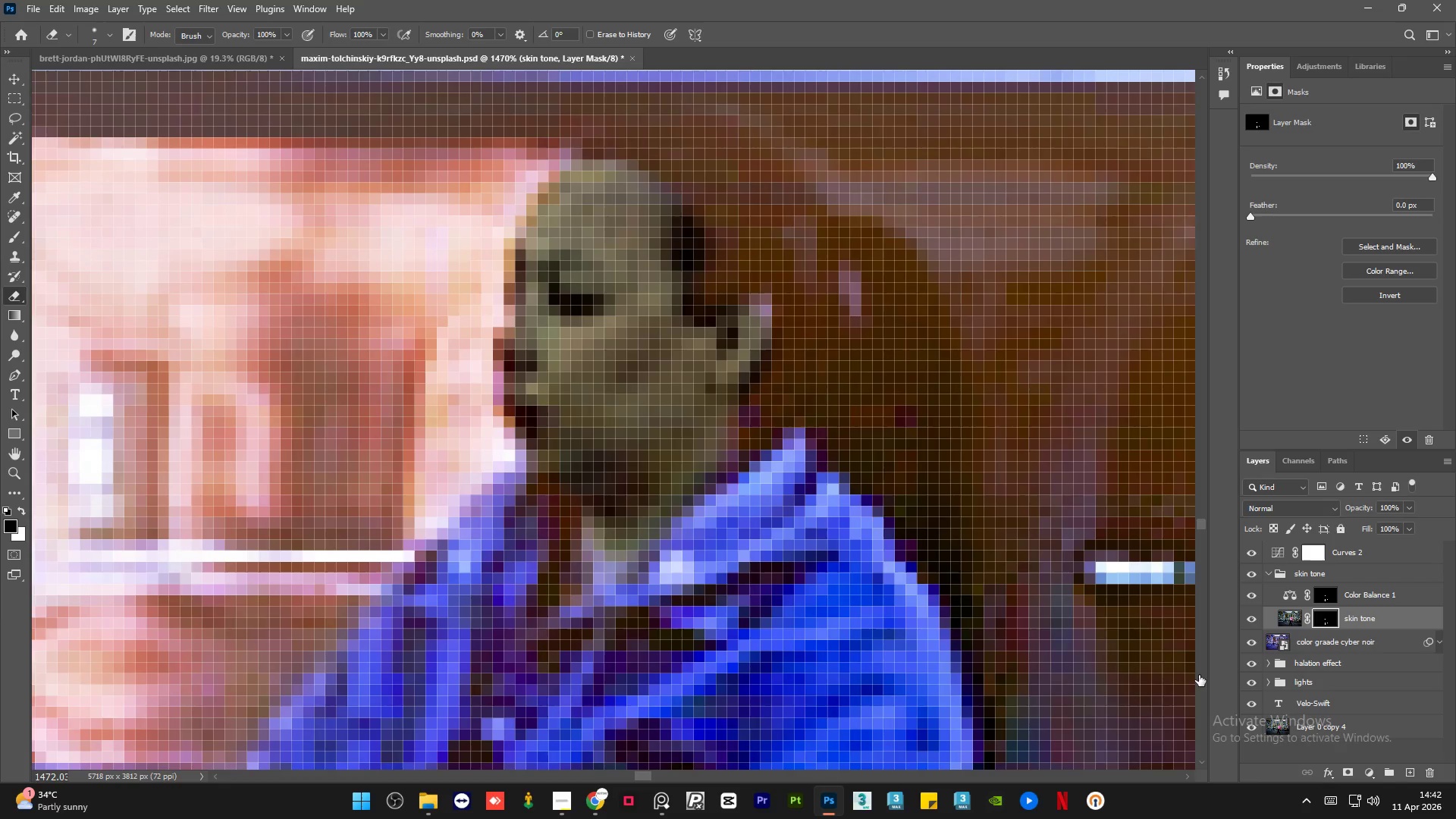 
key(Alt+AltLeft)
 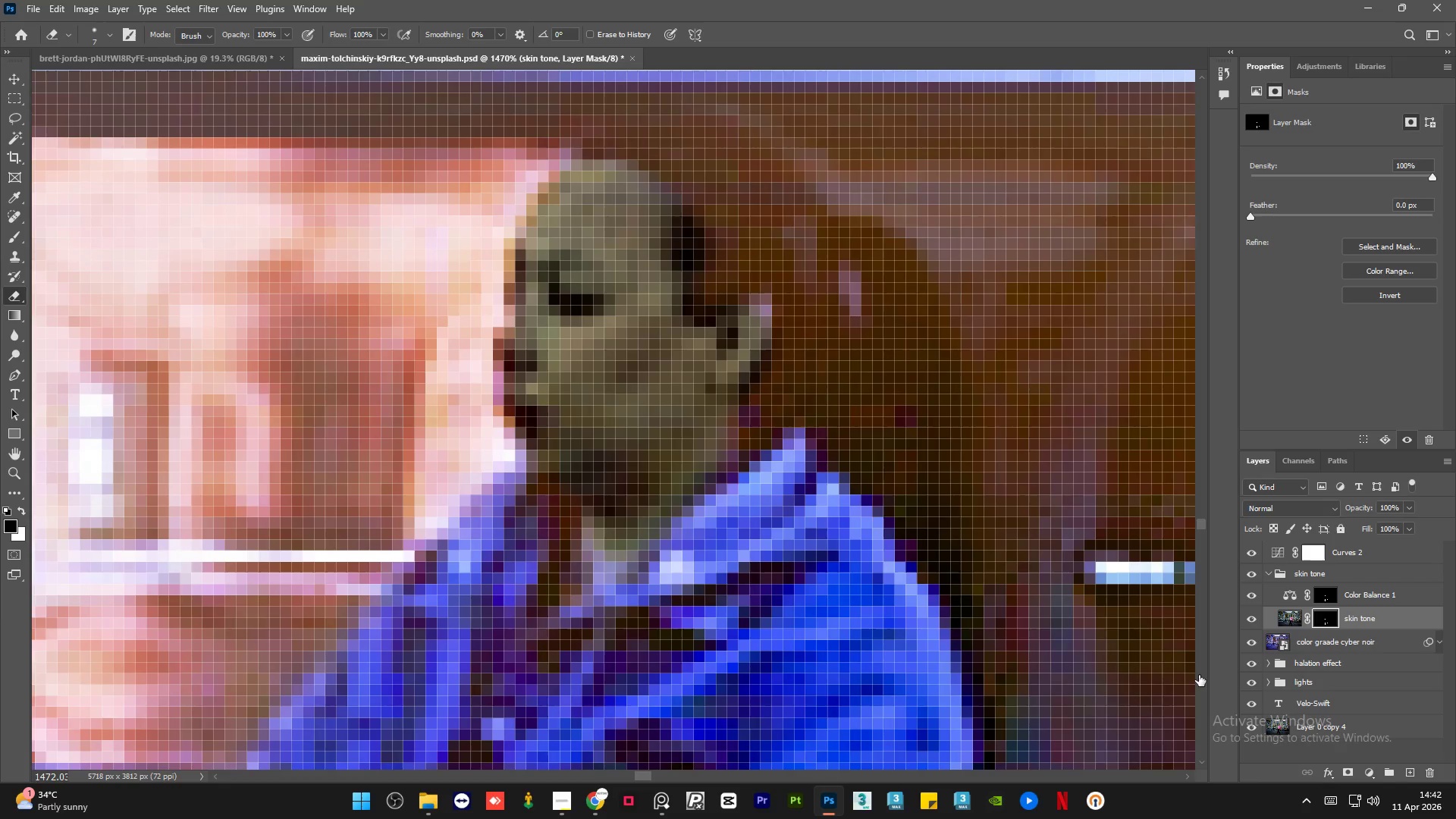 
key(Alt+AltLeft)
 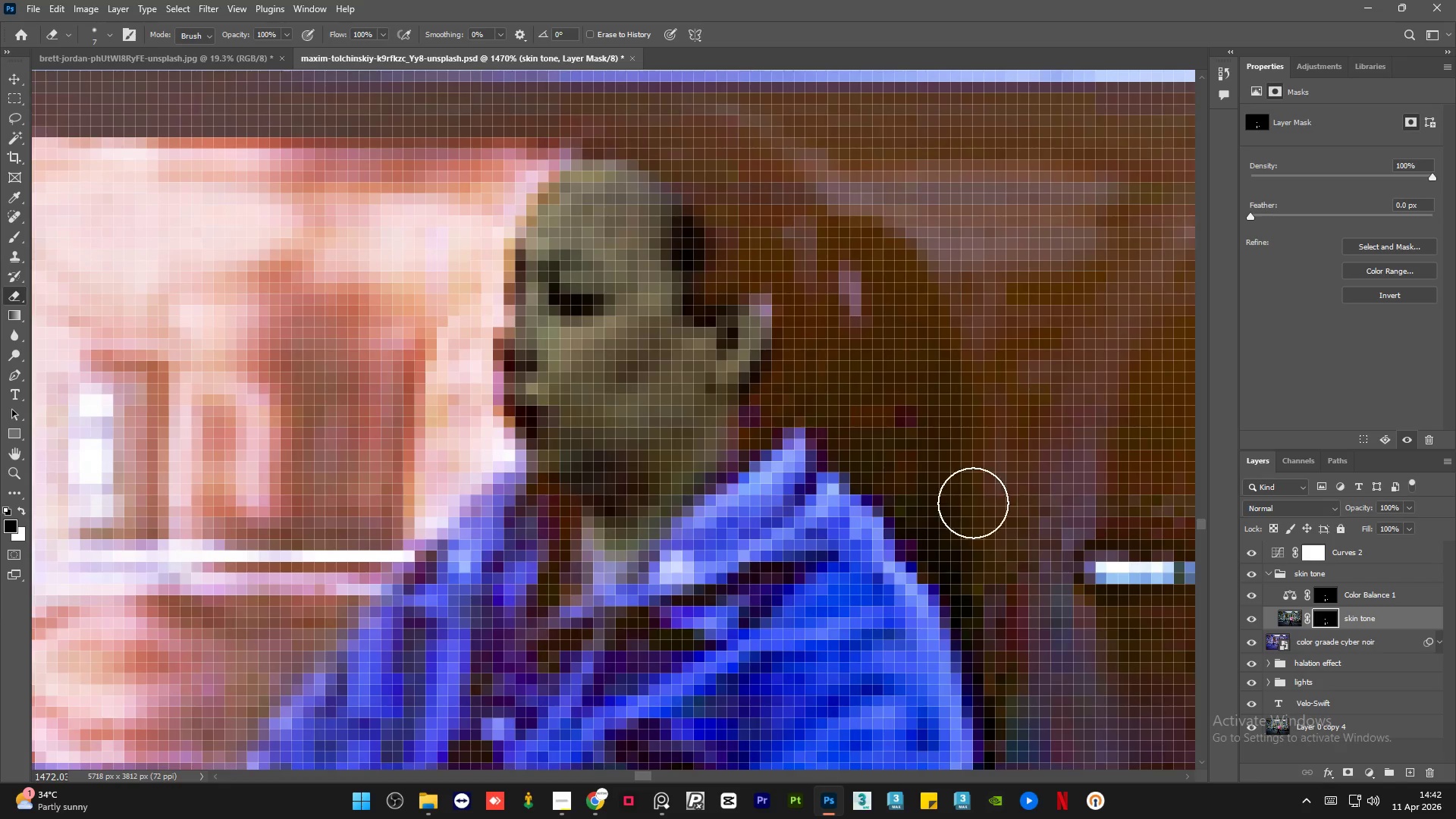 
hold_key(key=AltLeft, duration=1.83)
left_click_drag(start_coordinate=[618, 510], to_coordinate=[714, 372])
 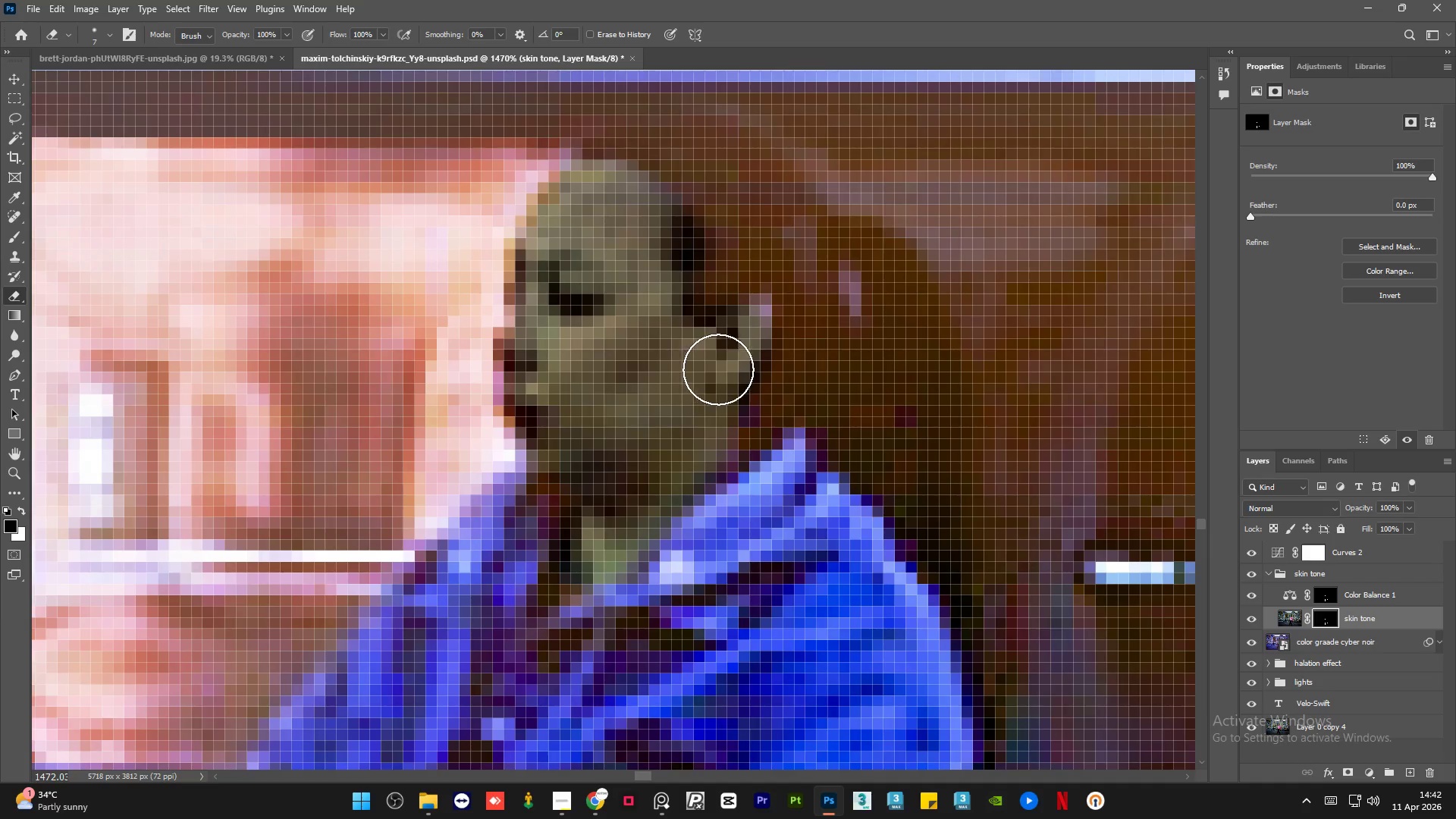 
hold_key(key=AltLeft, duration=0.59)
 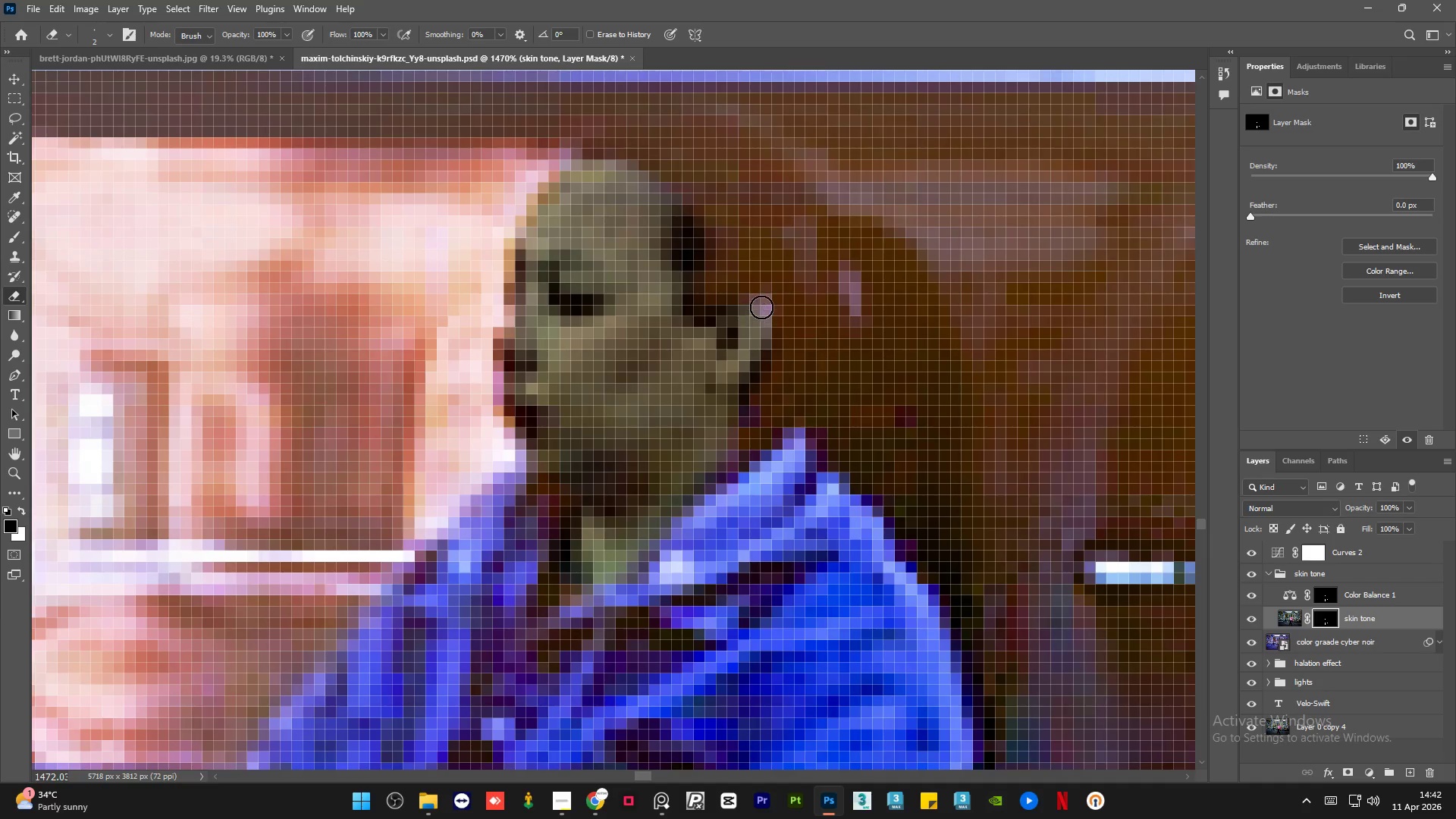 
left_click_drag(start_coordinate=[761, 306], to_coordinate=[676, 474])
 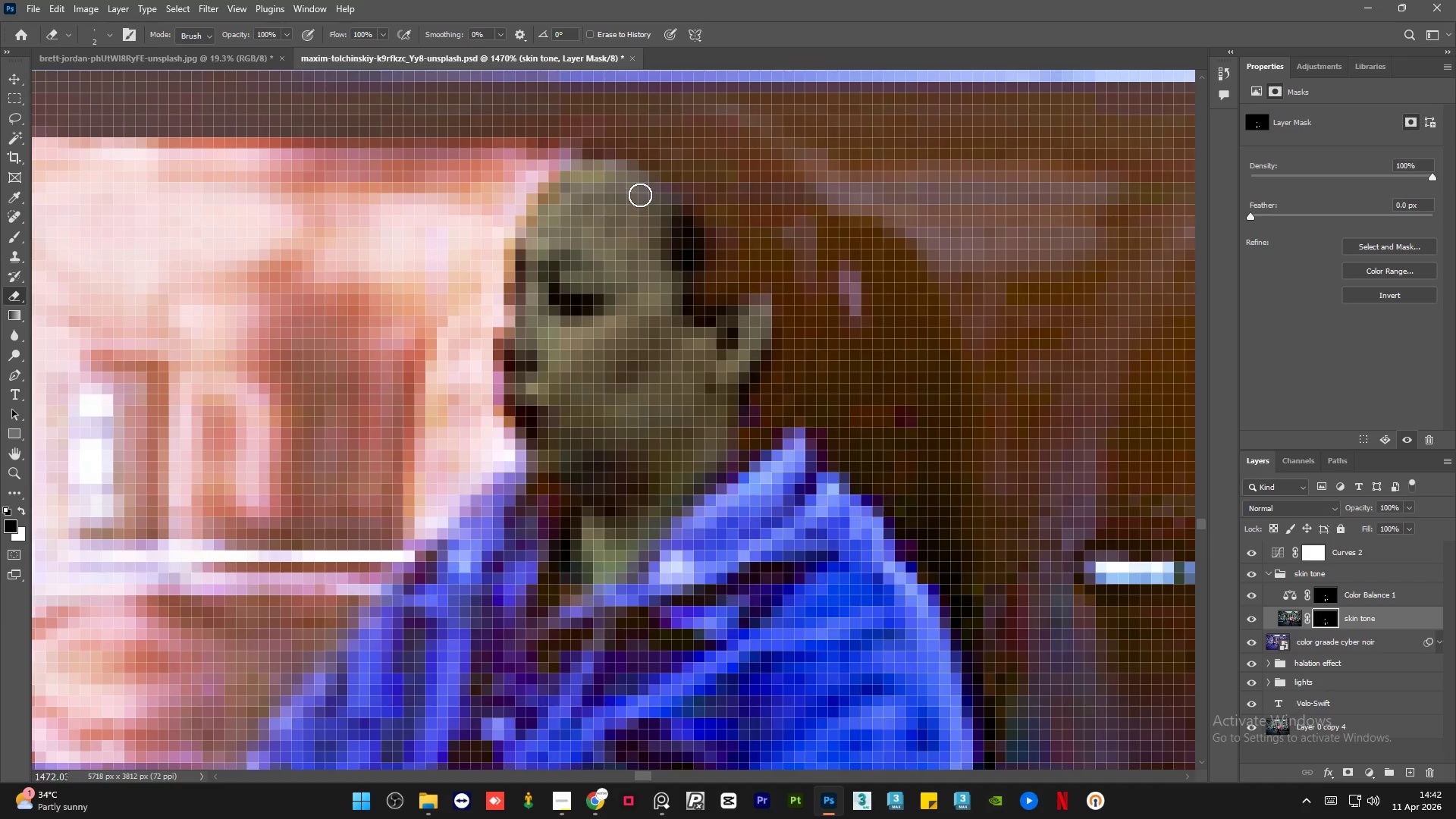 
left_click_drag(start_coordinate=[632, 187], to_coordinate=[578, 213])
 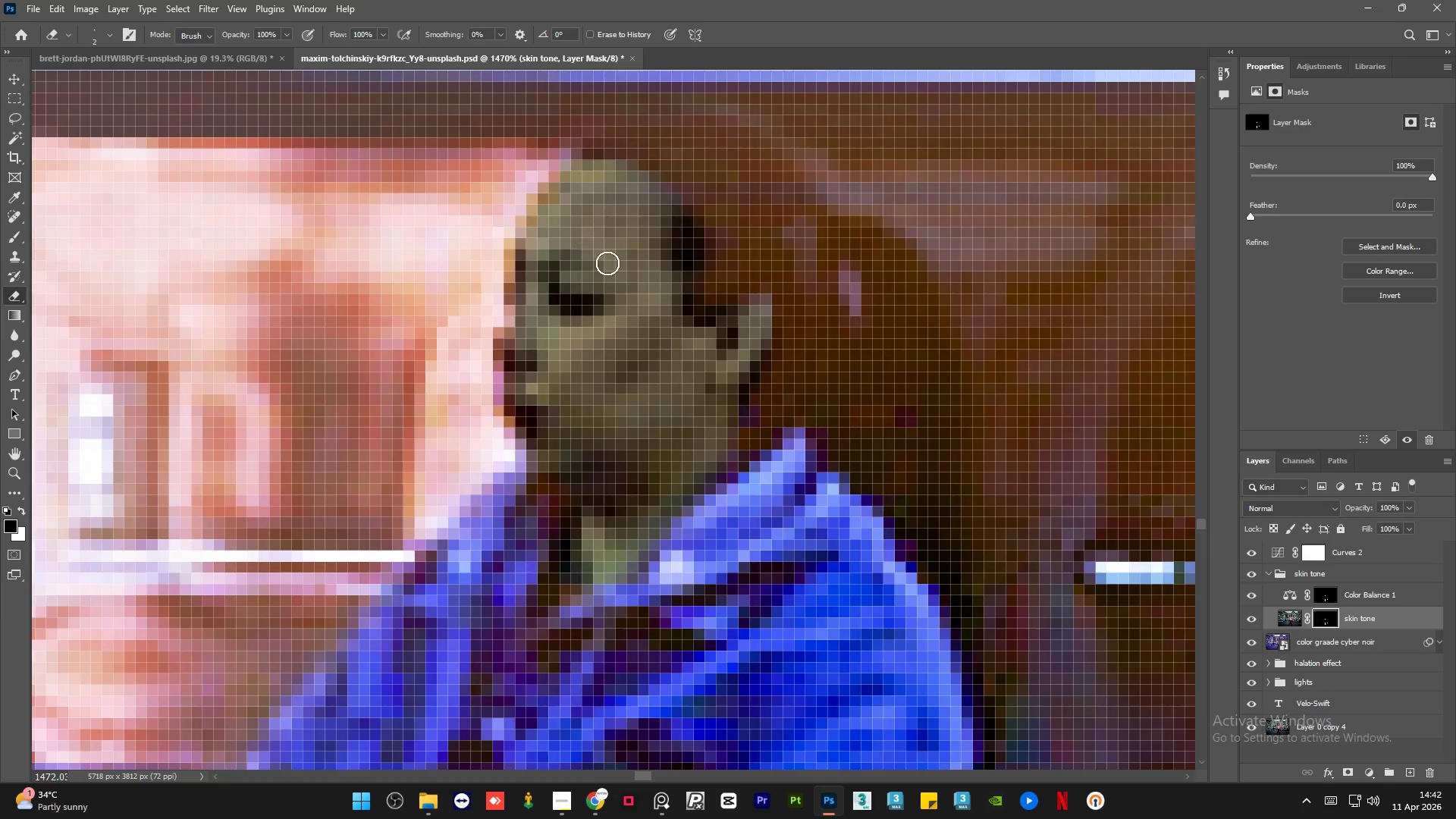 
hold_key(key=AltLeft, duration=0.84)
 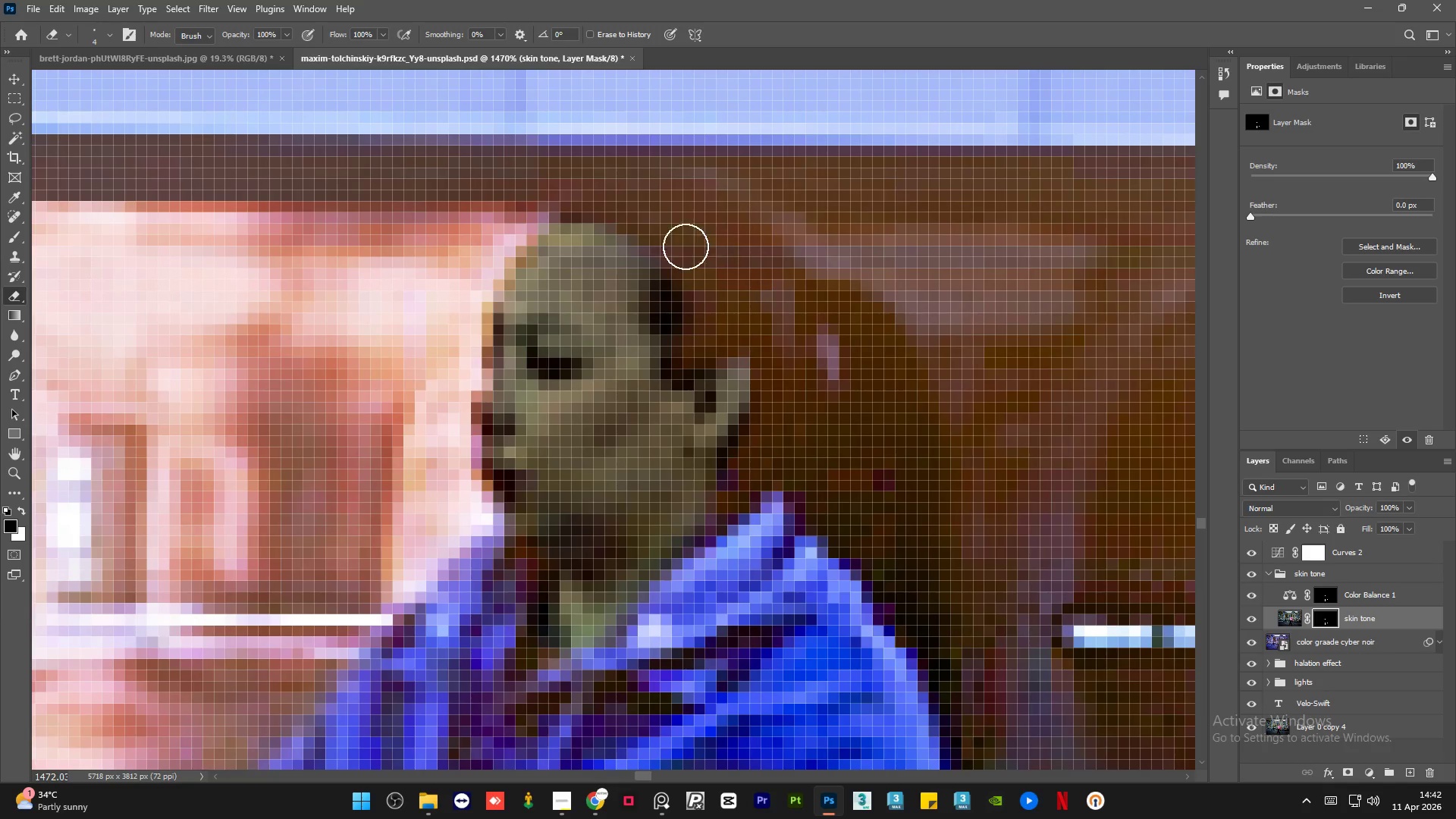 
key(Alt+AltLeft)
 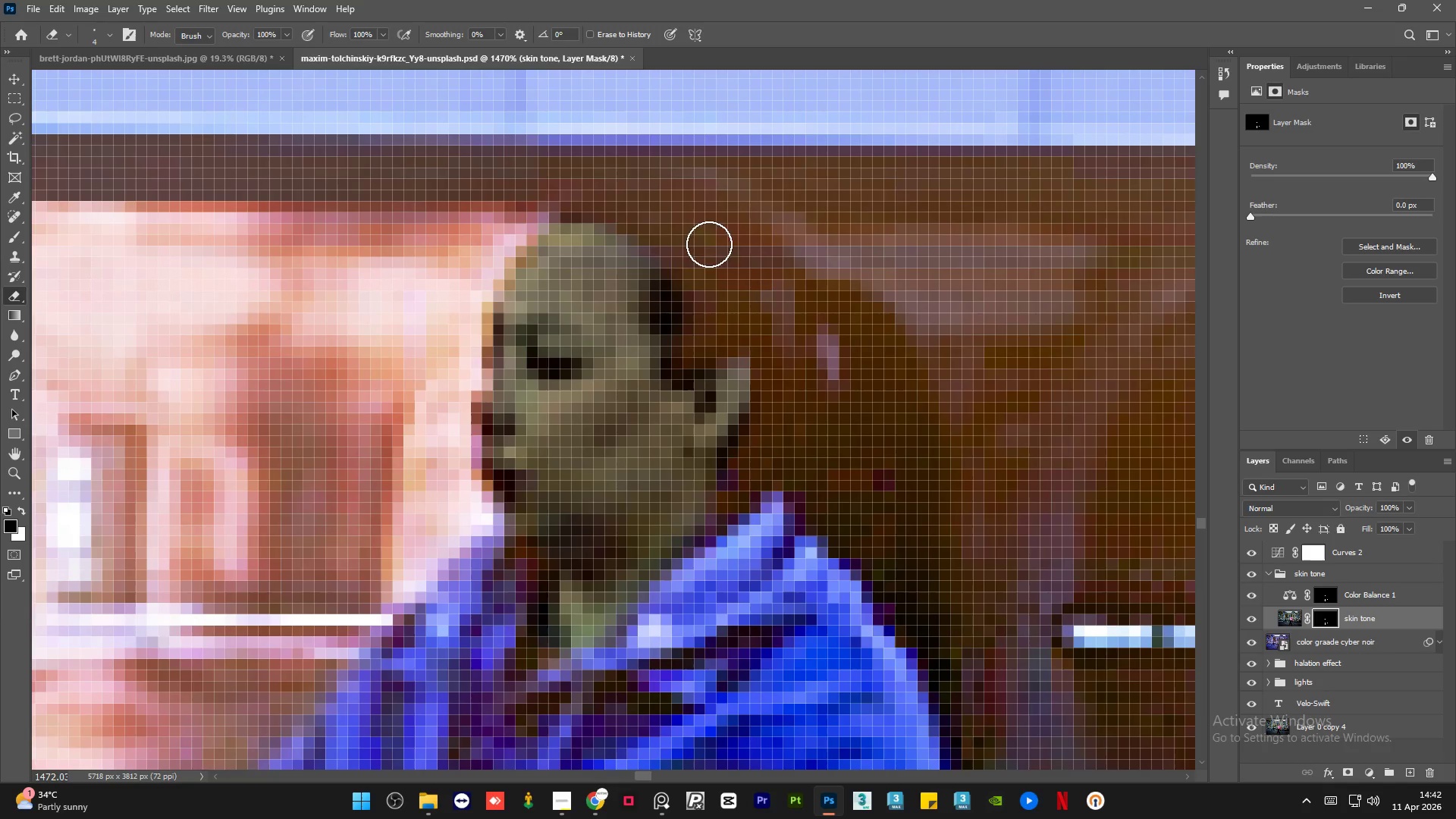 
scroll: coordinate [711, 212], scroll_direction: none, amount: 0.0
 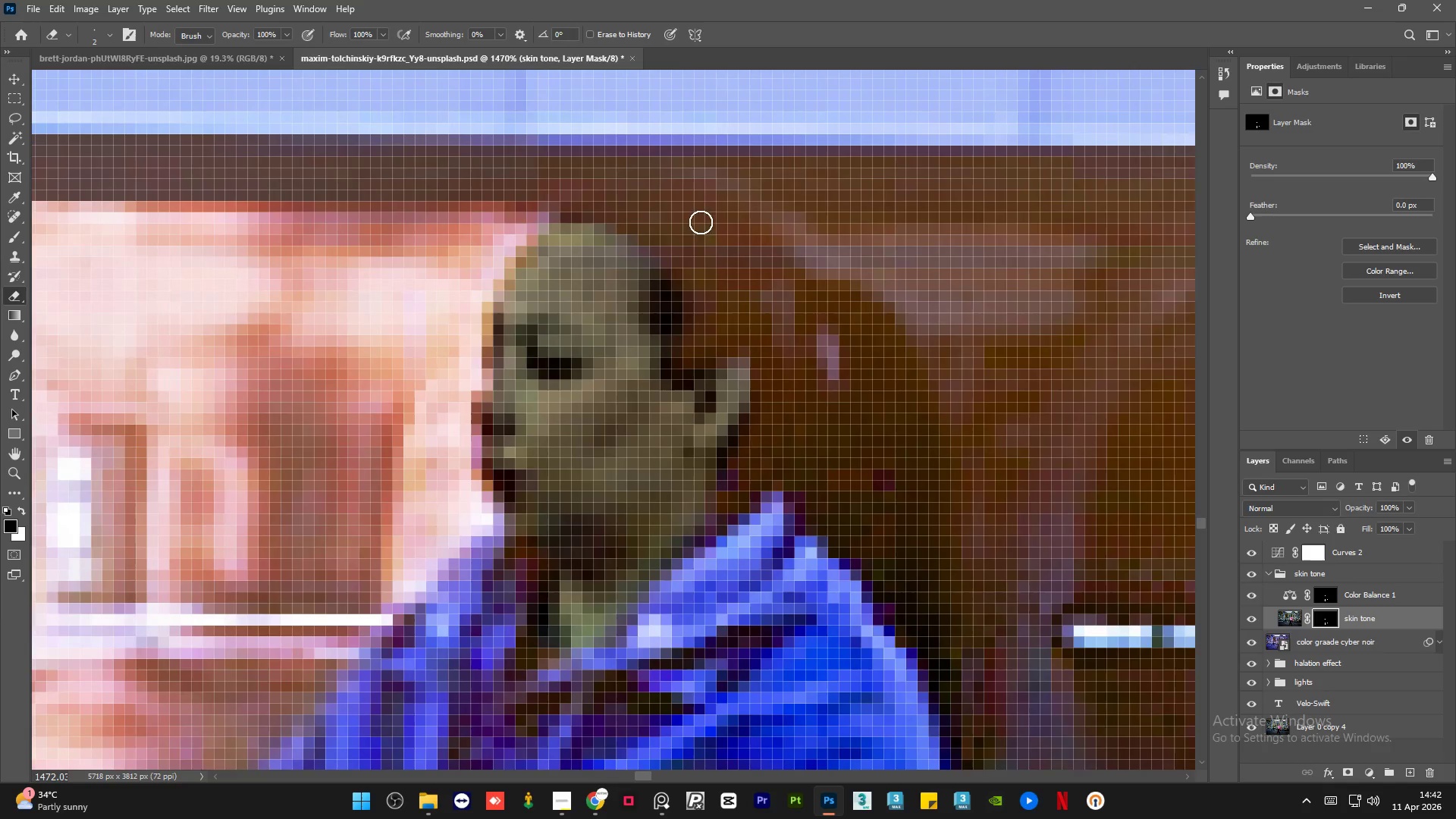 
left_click_drag(start_coordinate=[647, 246], to_coordinate=[858, 539])
 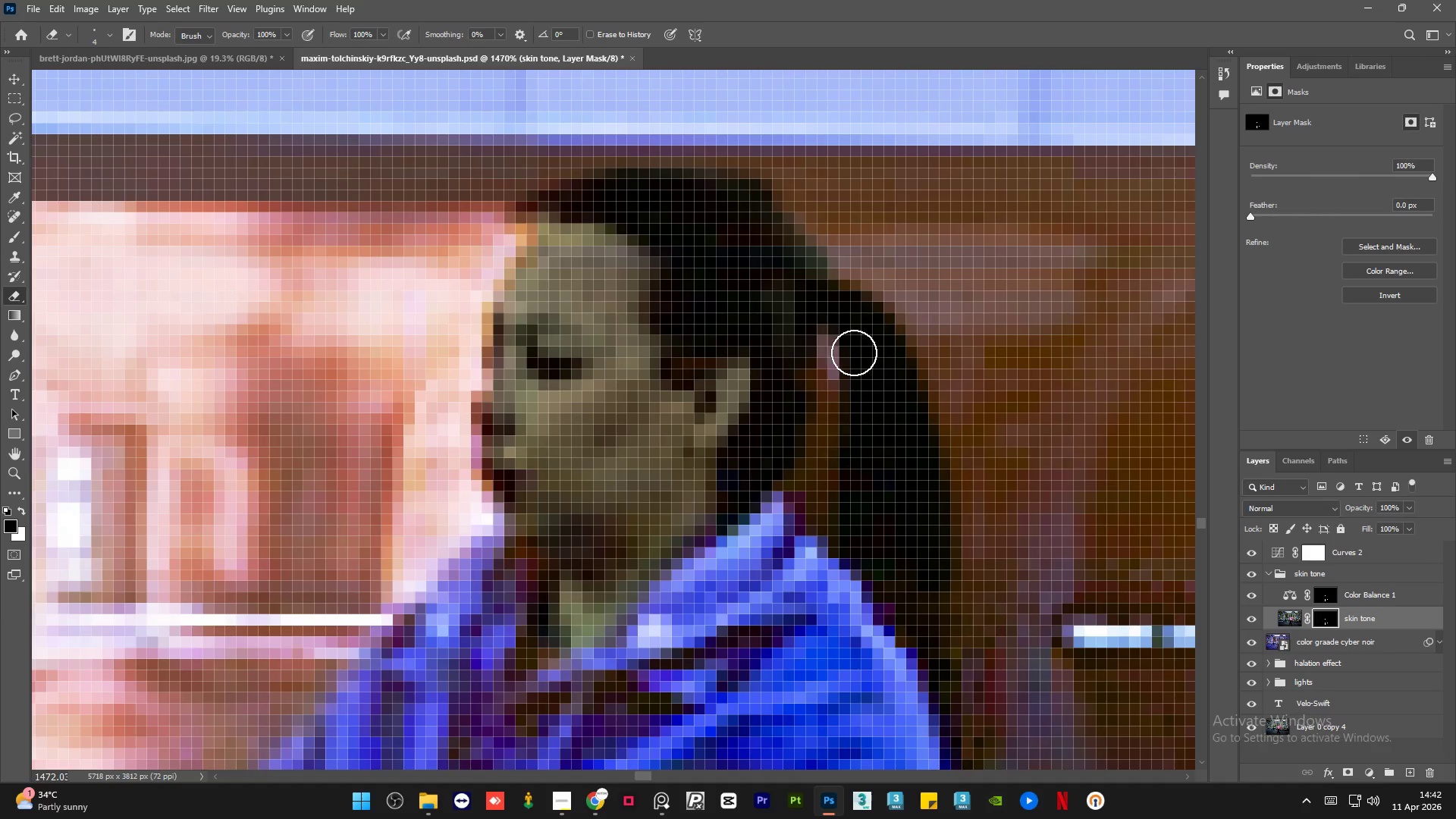 
hold_key(key=AltLeft, duration=1.53)
 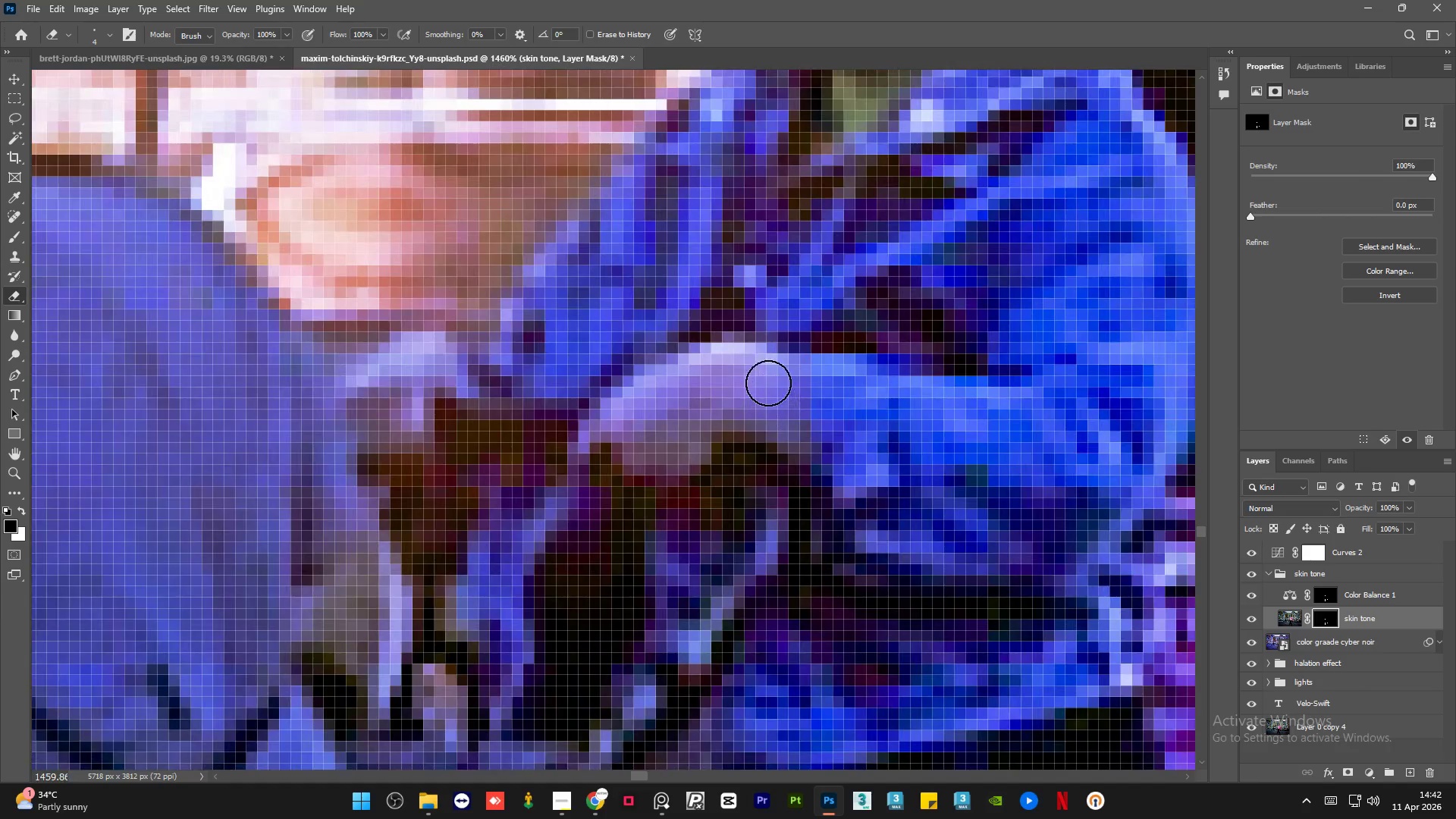 
hold_key(key=AltLeft, duration=0.31)
 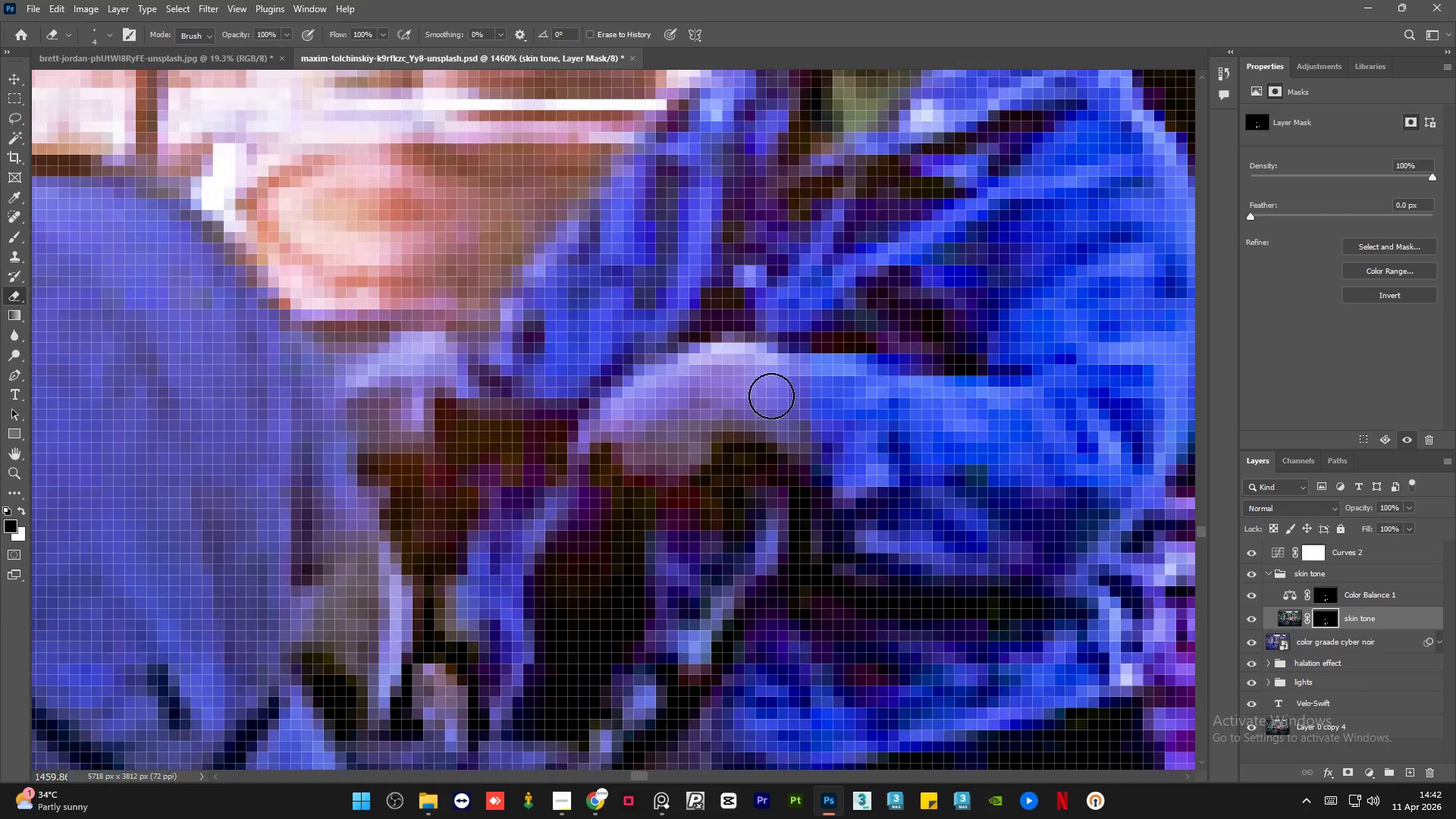 
left_click_drag(start_coordinate=[768, 382], to_coordinate=[698, 396])
 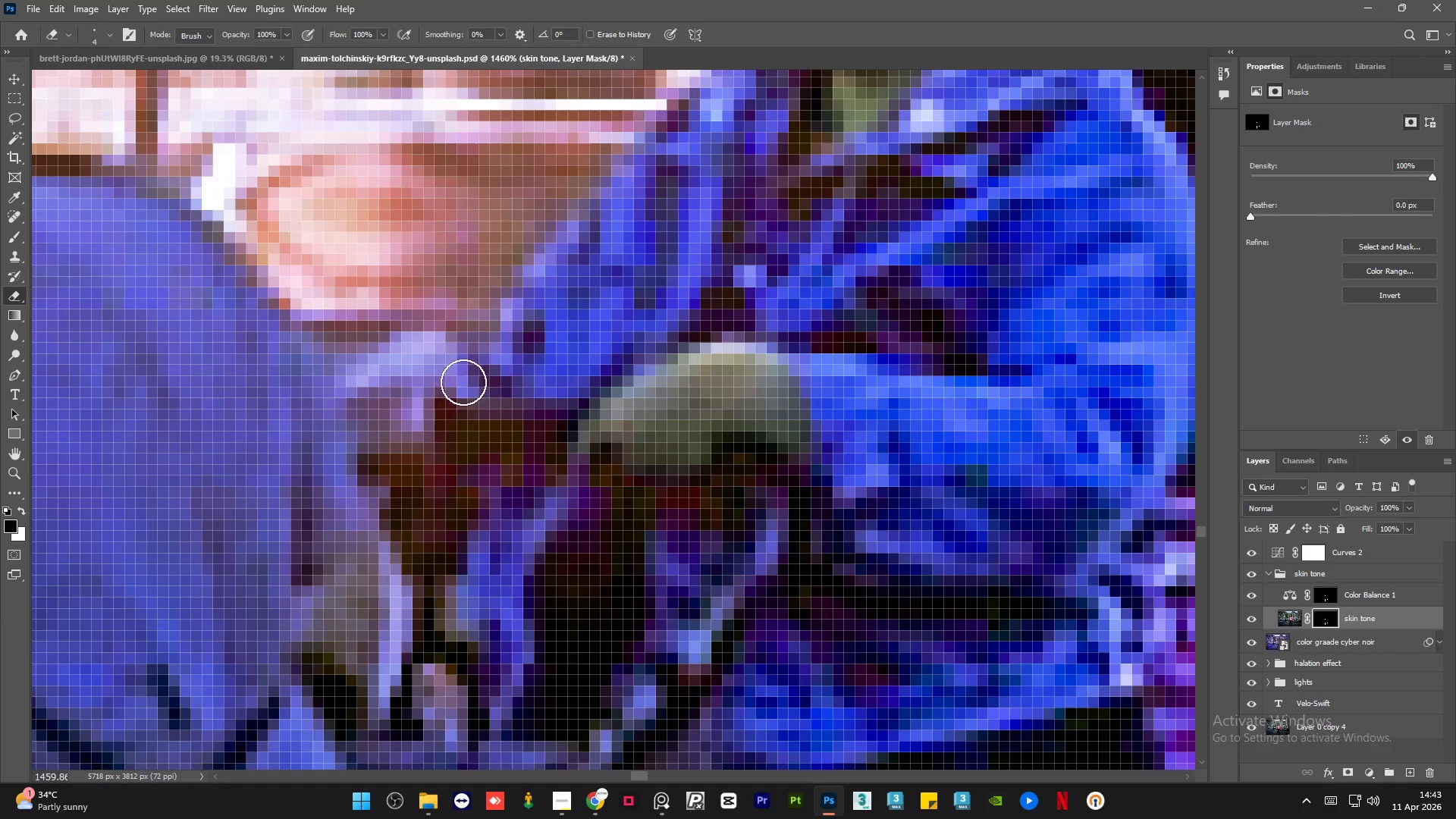 
scroll: coordinate [783, 400], scroll_direction: none, amount: 0.0
 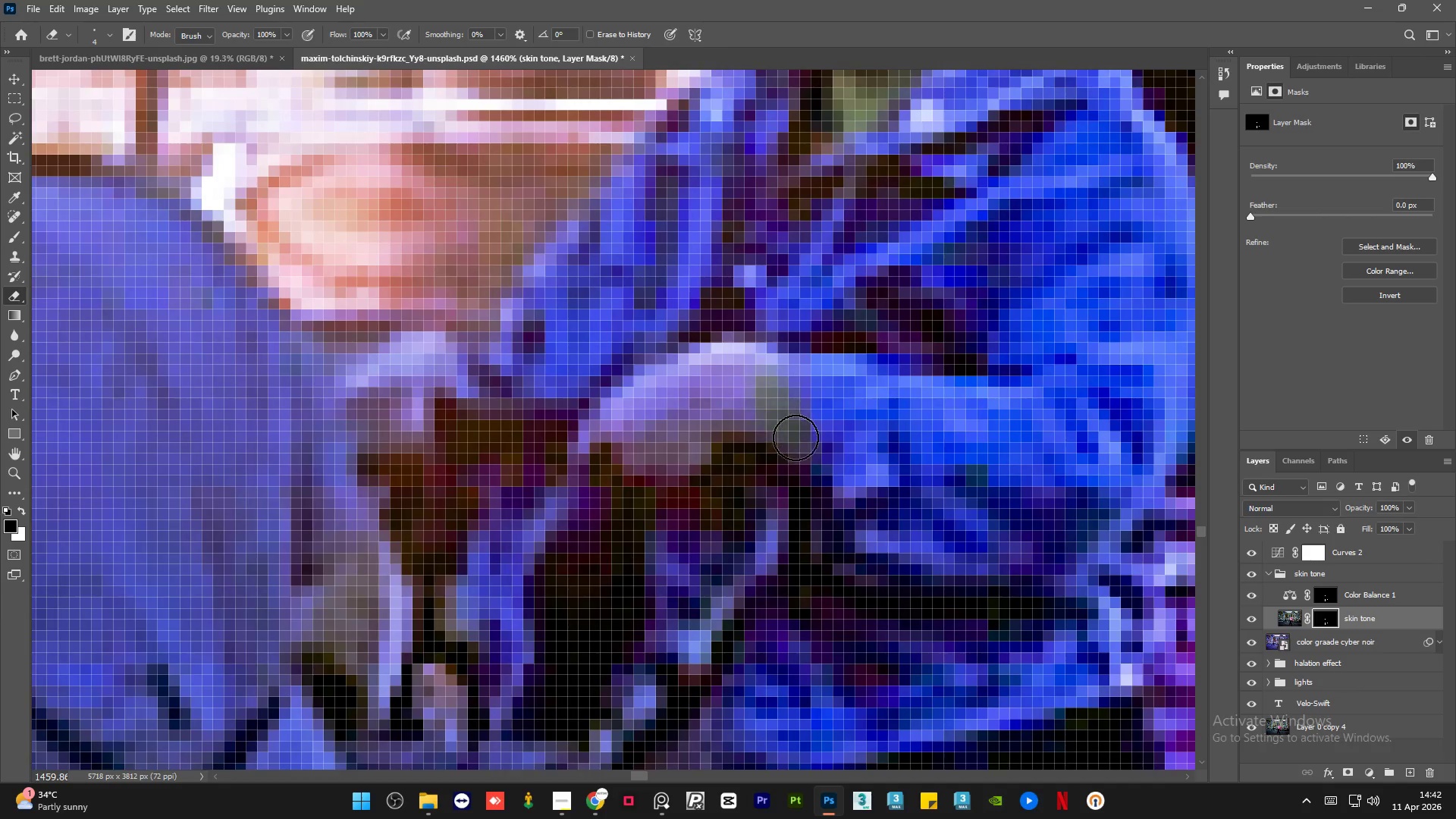 
left_click_drag(start_coordinate=[436, 363], to_coordinate=[428, 404])
 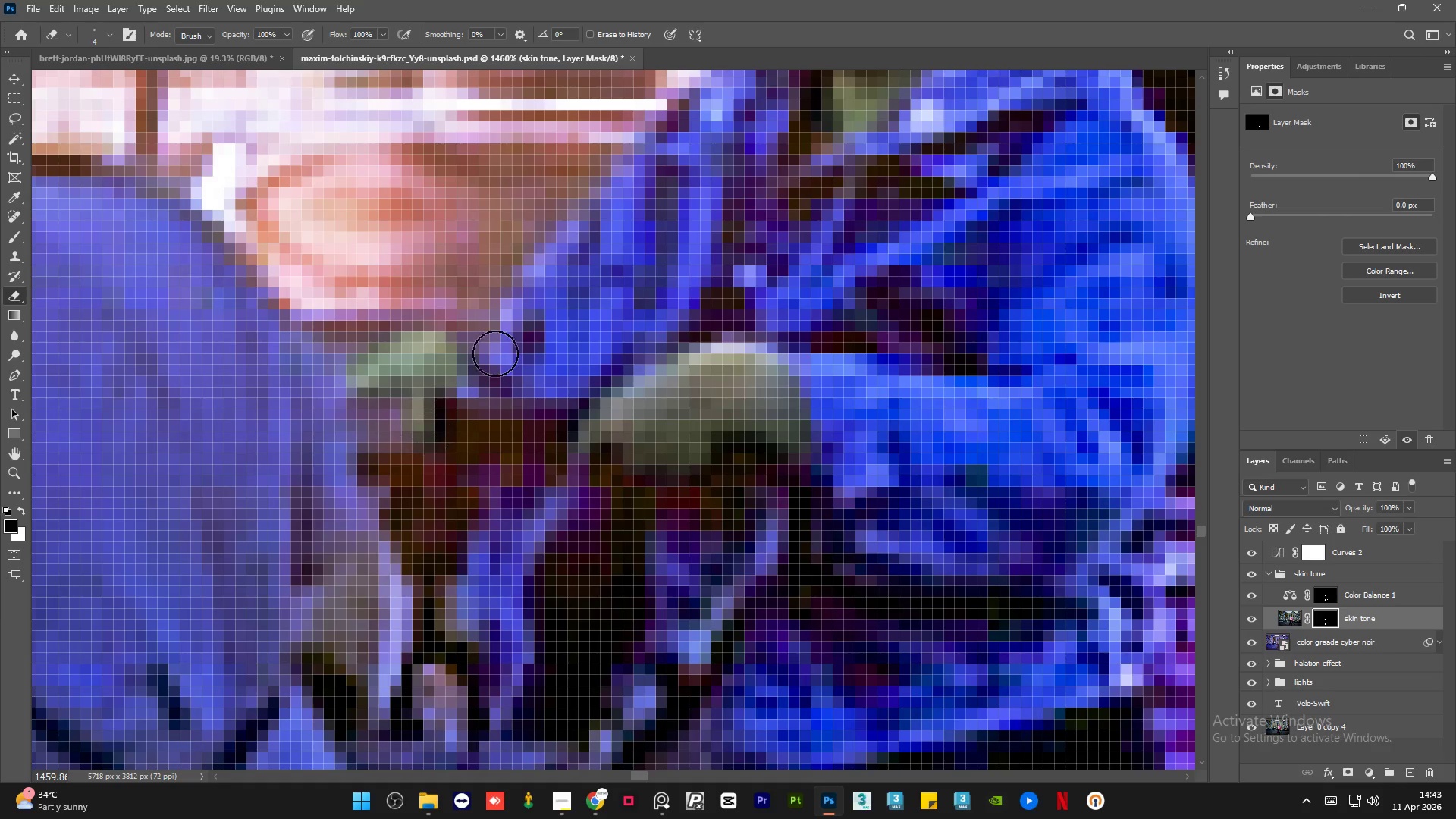 
hold_key(key=AltLeft, duration=1.53)
hold_key(key=AltLeft, duration=1.48)
scroll: coordinate [736, 474], scroll_direction: down, amount: 16.0
 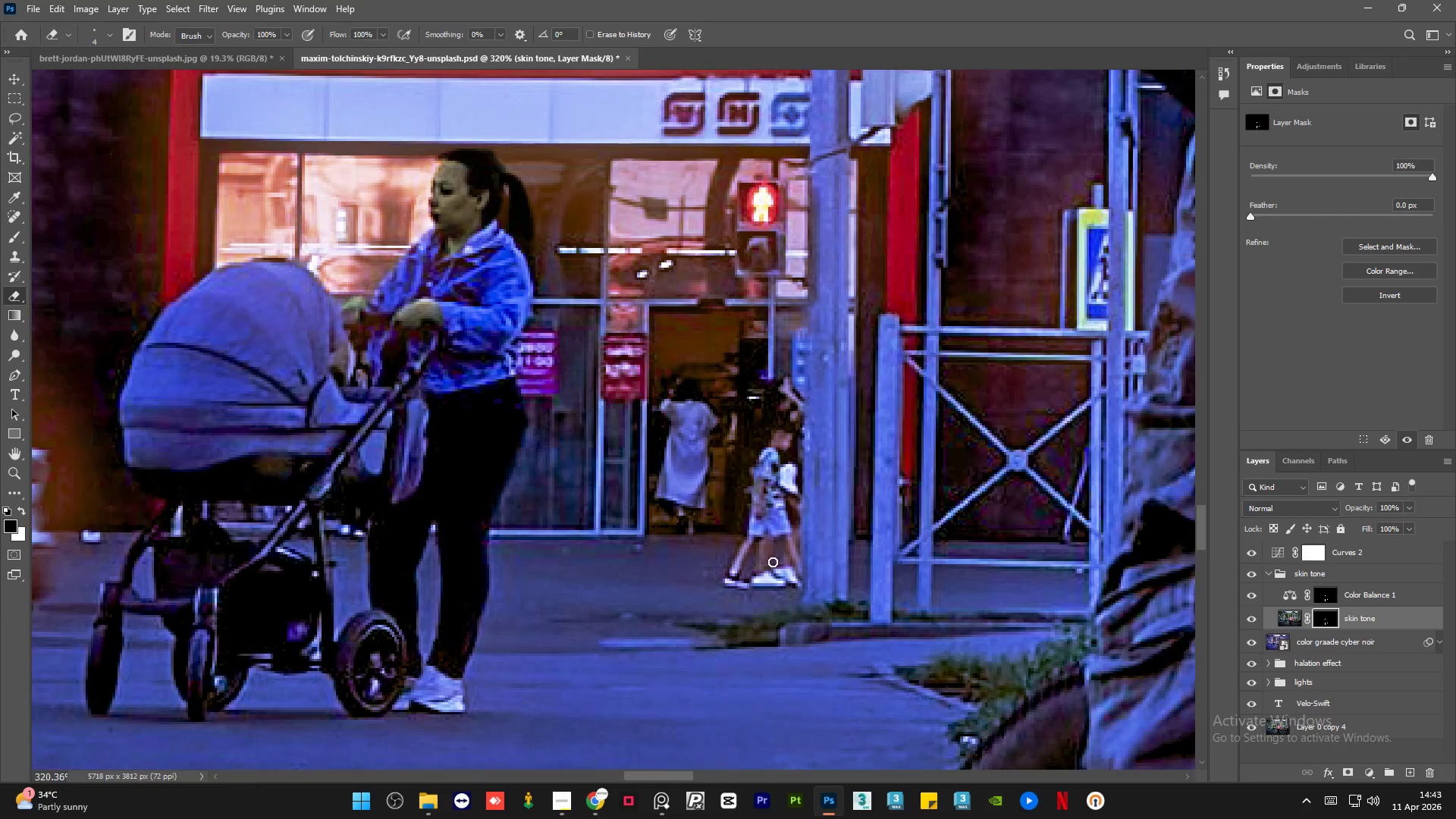 
left_click_drag(start_coordinate=[743, 419], to_coordinate=[742, 601])
 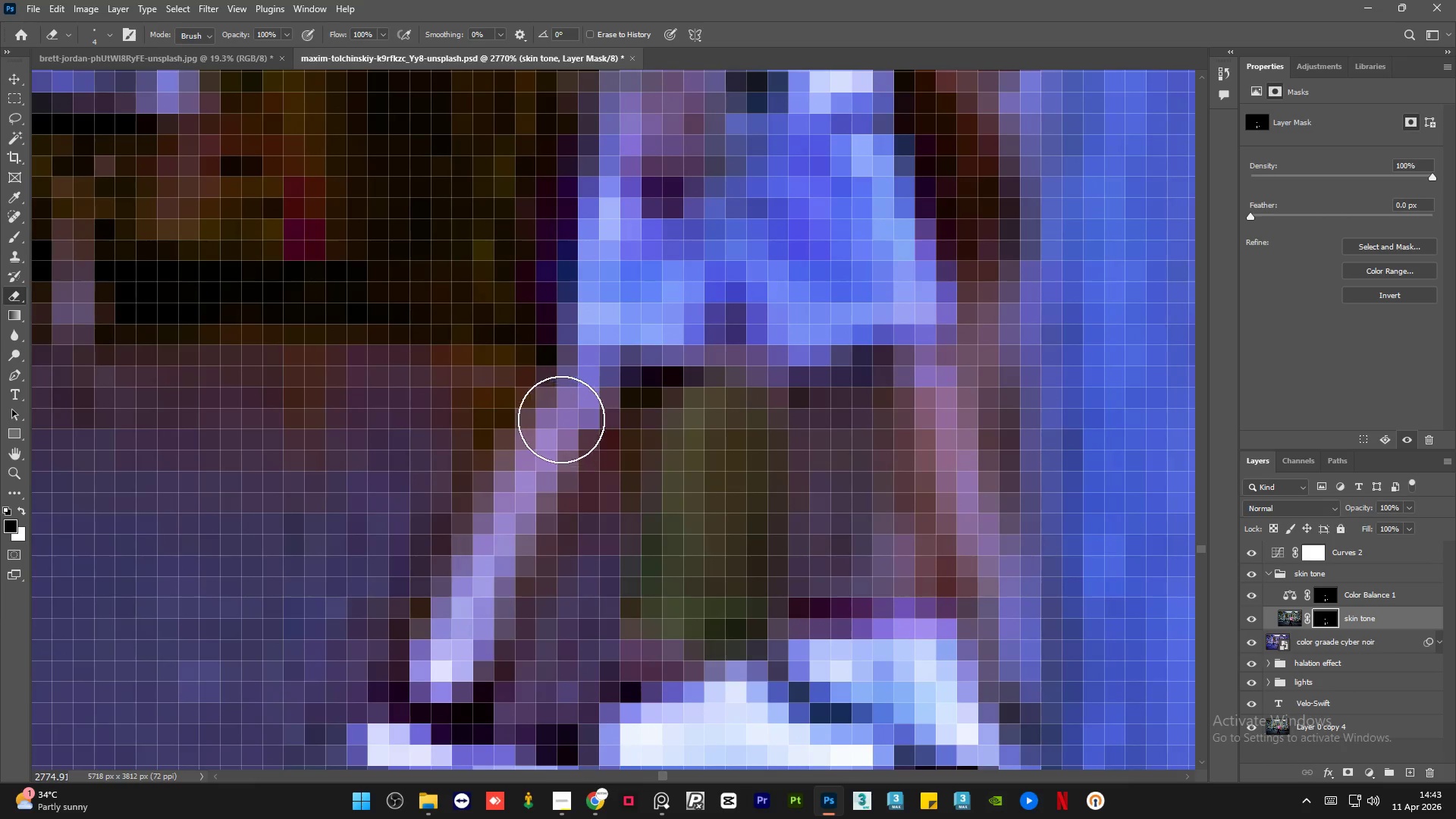 
scroll: coordinate [758, 541], scroll_direction: up, amount: 23.0
 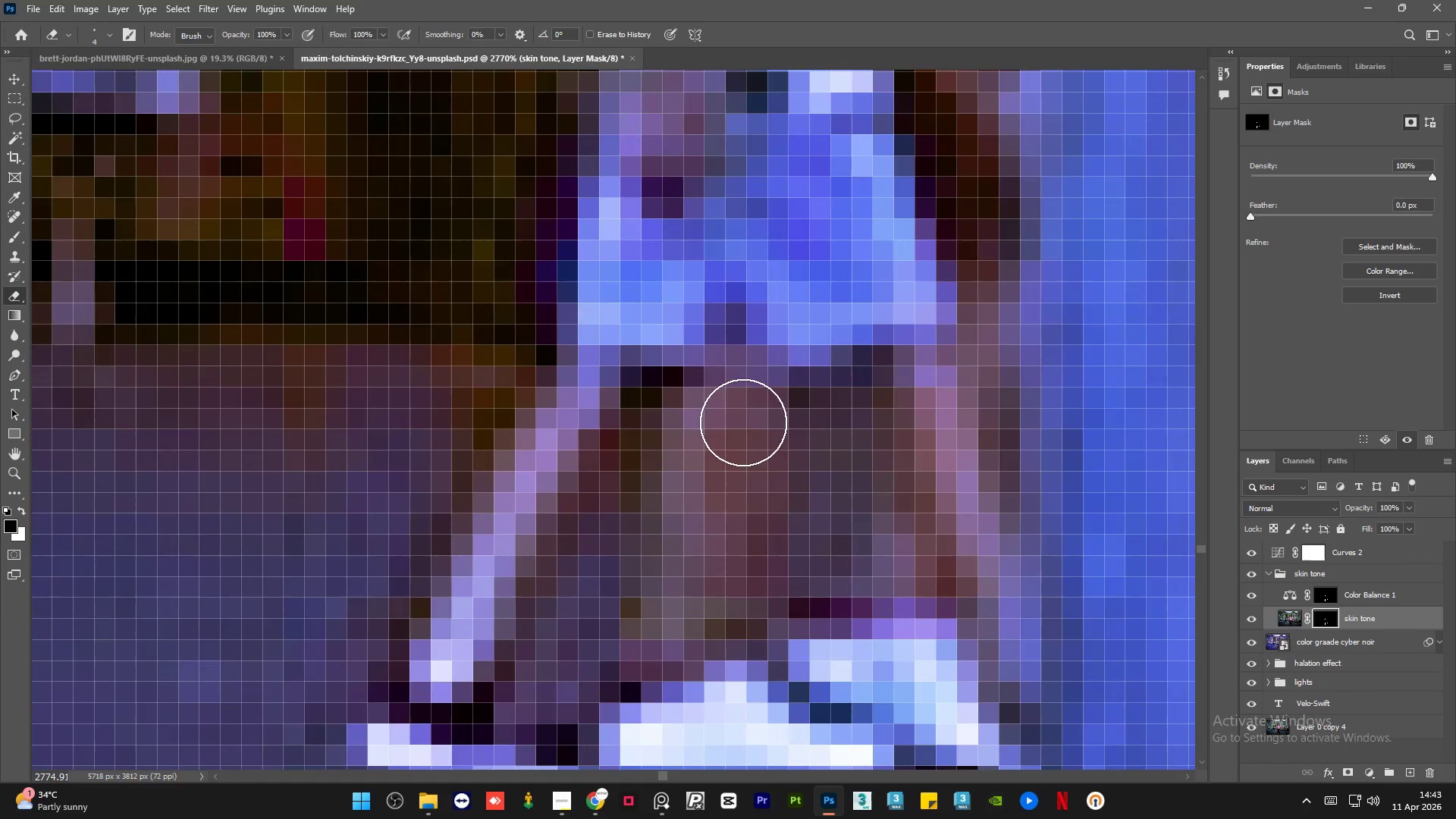 
hold_key(key=AltLeft, duration=0.39)
 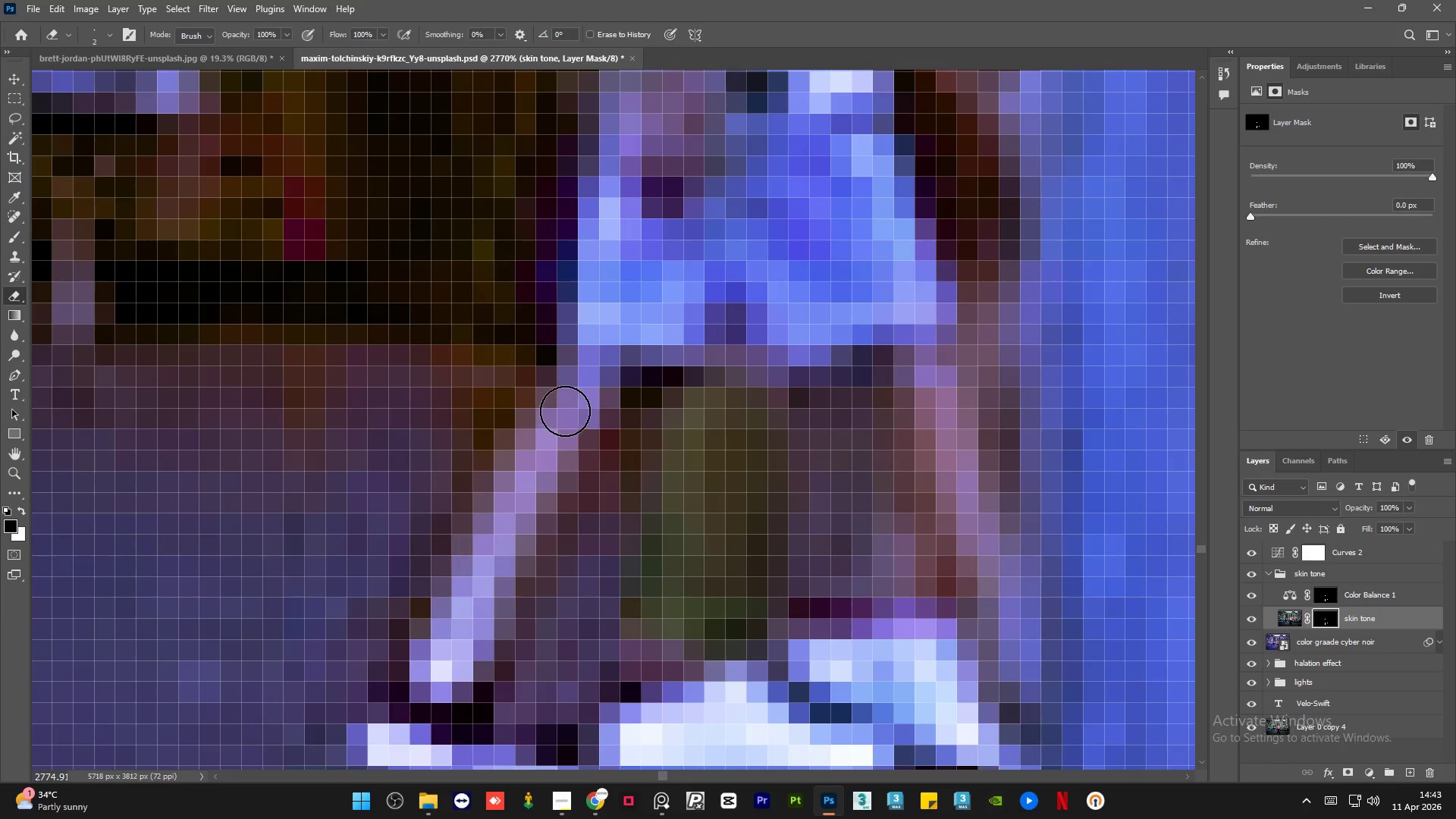 
key(Alt+AltLeft)
 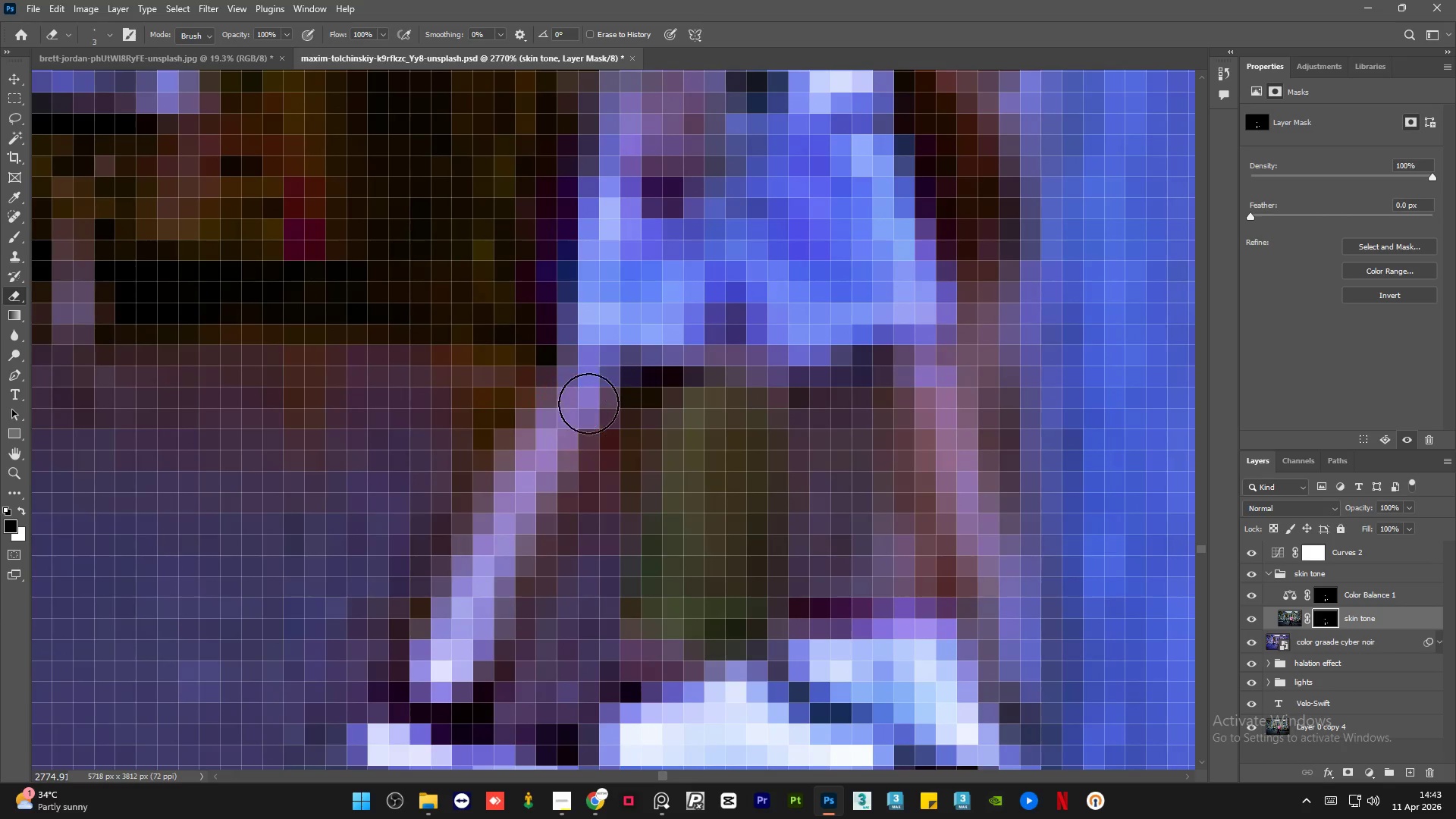 
left_click_drag(start_coordinate=[587, 403], to_coordinate=[582, 394])
 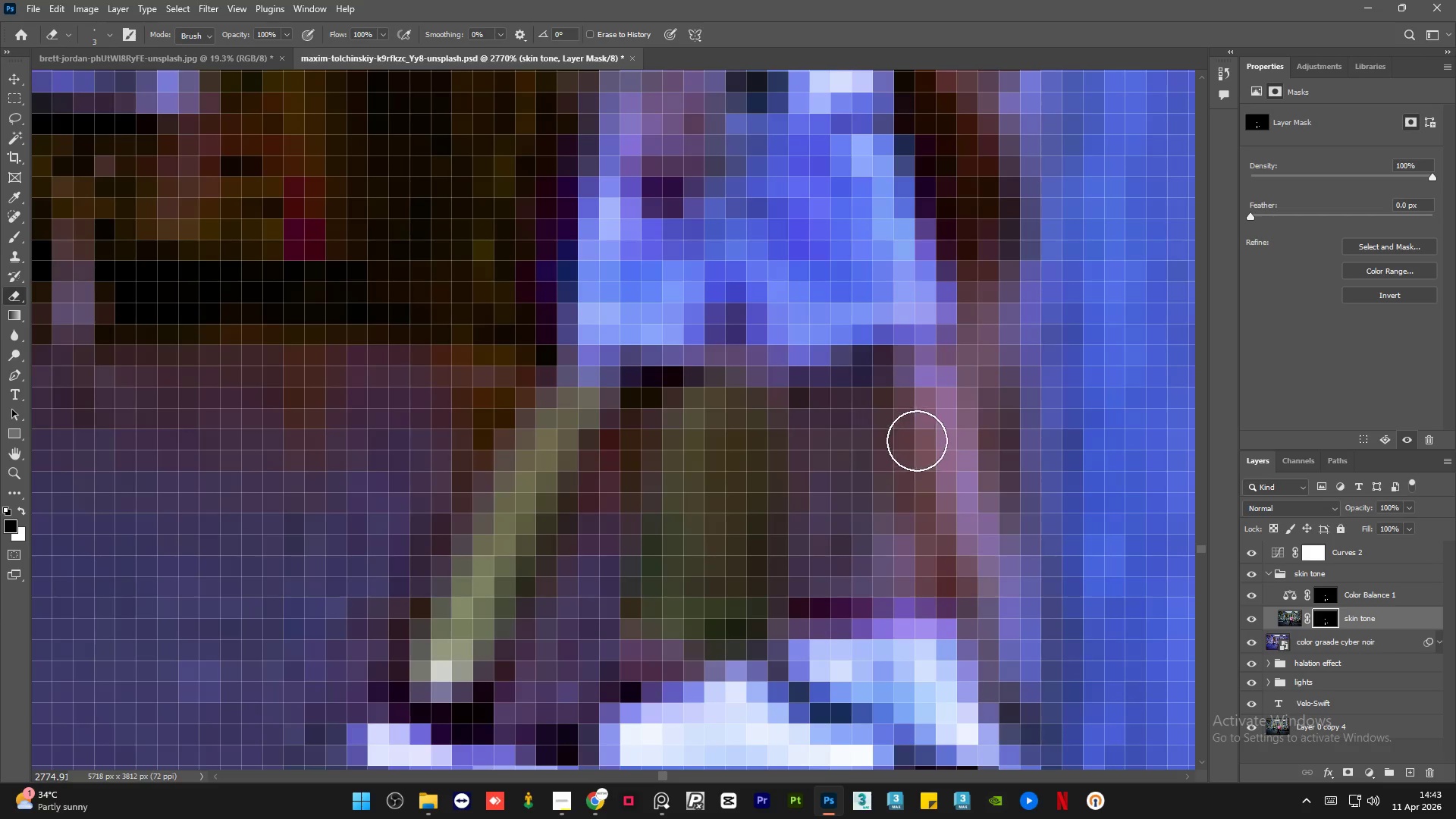 
left_click_drag(start_coordinate=[913, 379], to_coordinate=[974, 494])
 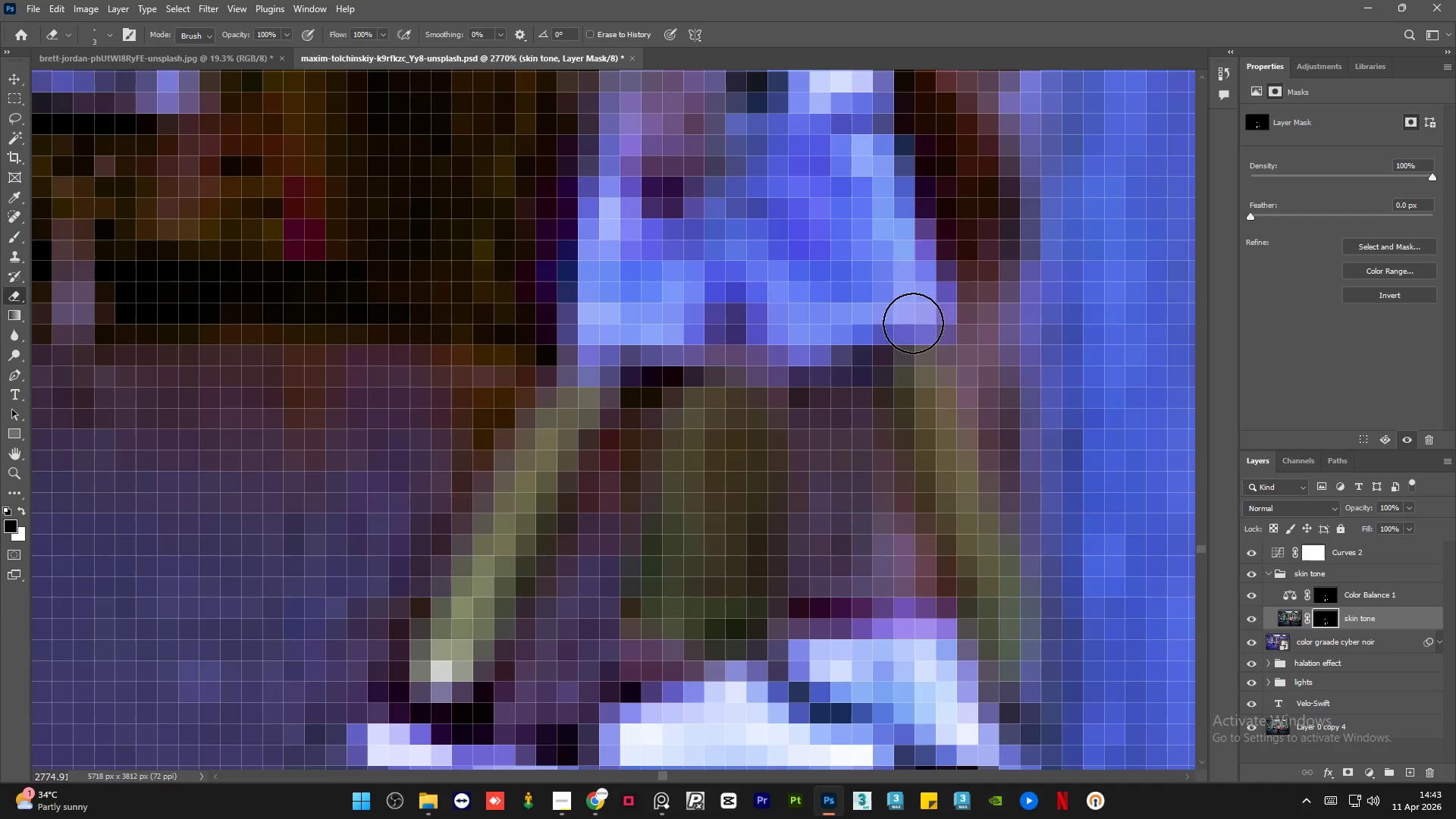 
hold_key(key=AltLeft, duration=1.53)
 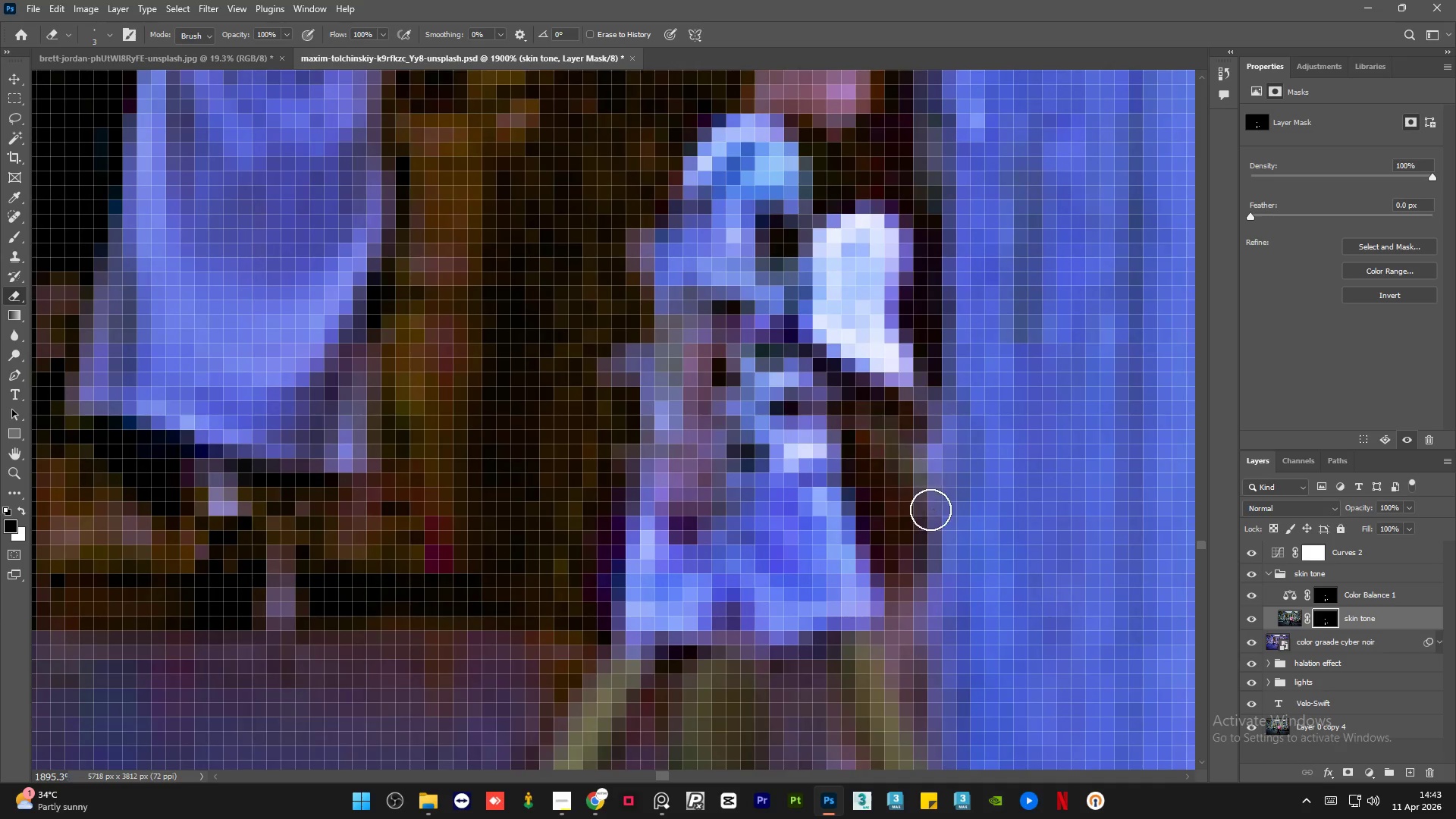 
left_click_drag(start_coordinate=[873, 408], to_coordinate=[853, 425])
 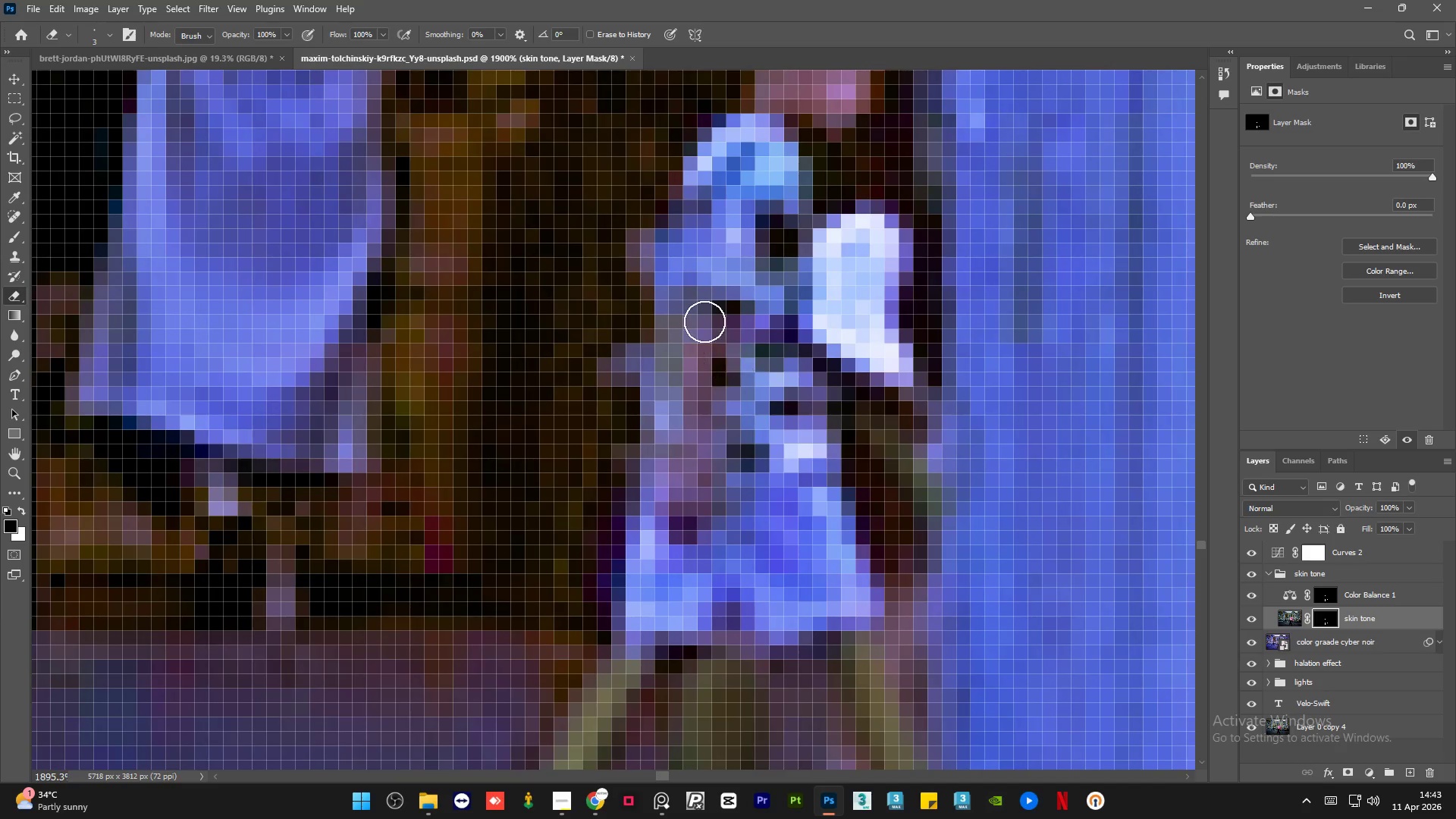 
scroll: coordinate [914, 356], scroll_direction: down, amount: 4.0
 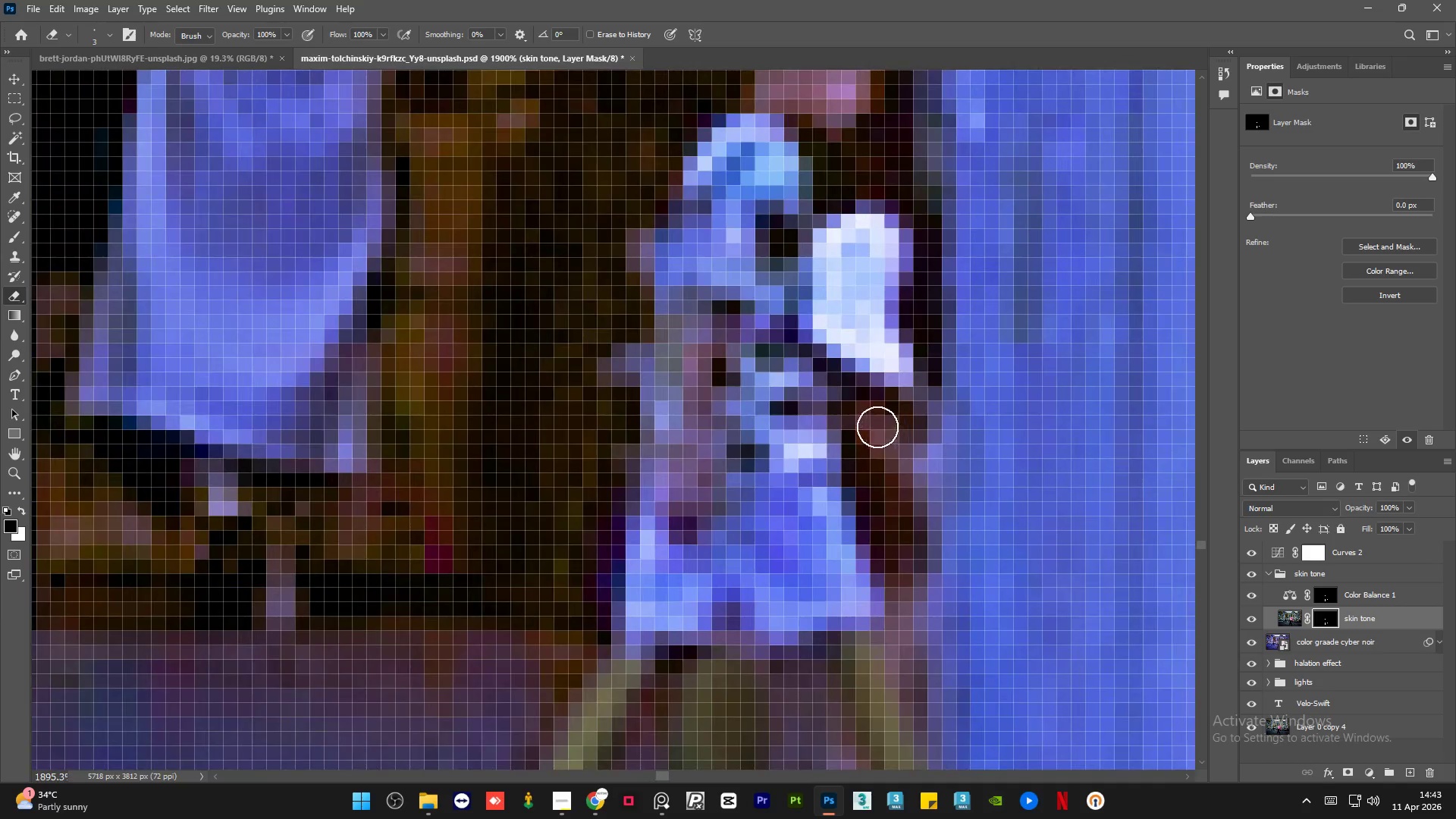 
left_click_drag(start_coordinate=[699, 343], to_coordinate=[691, 413])
 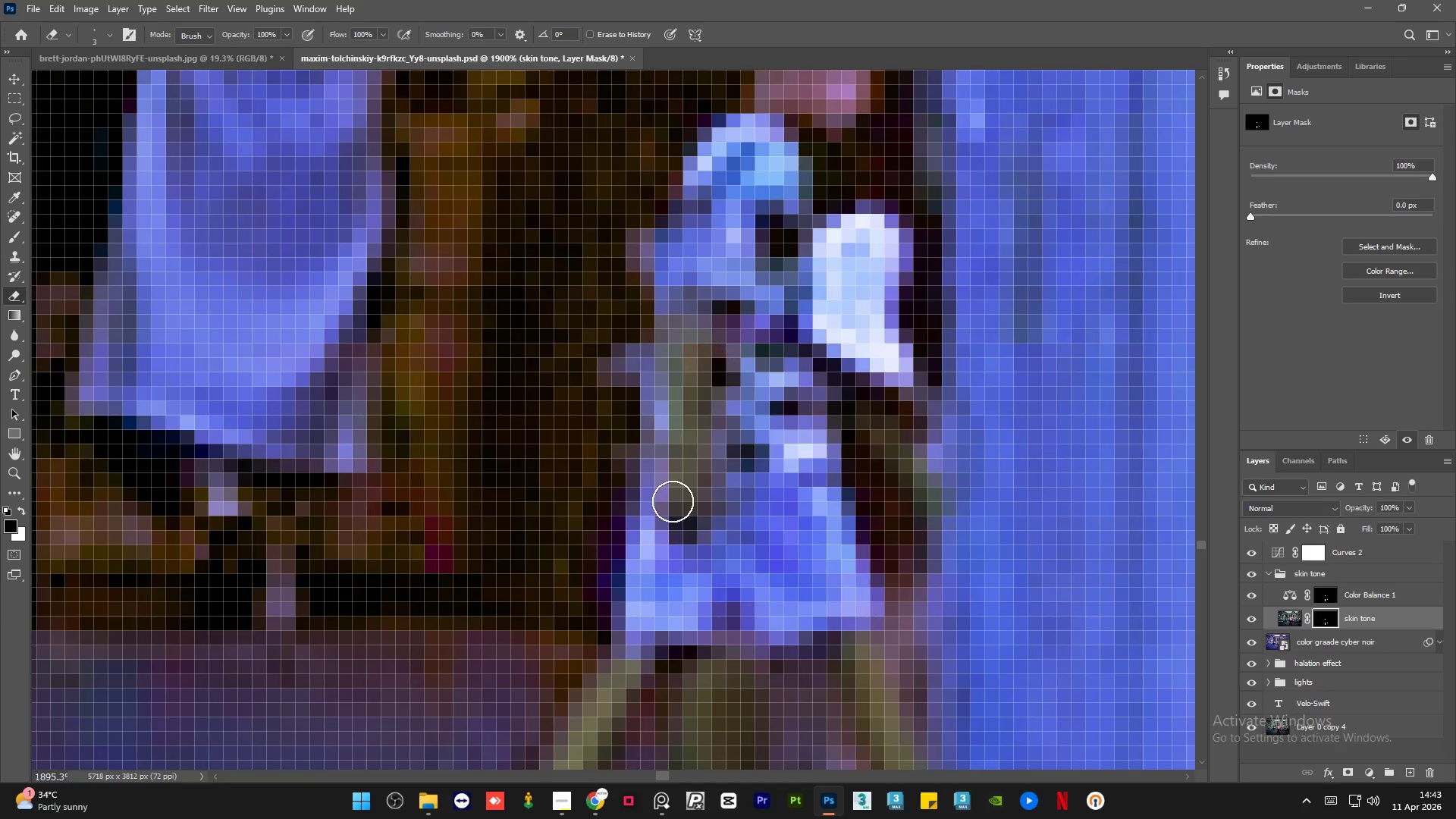 
hold_key(key=AltLeft, duration=0.89)
 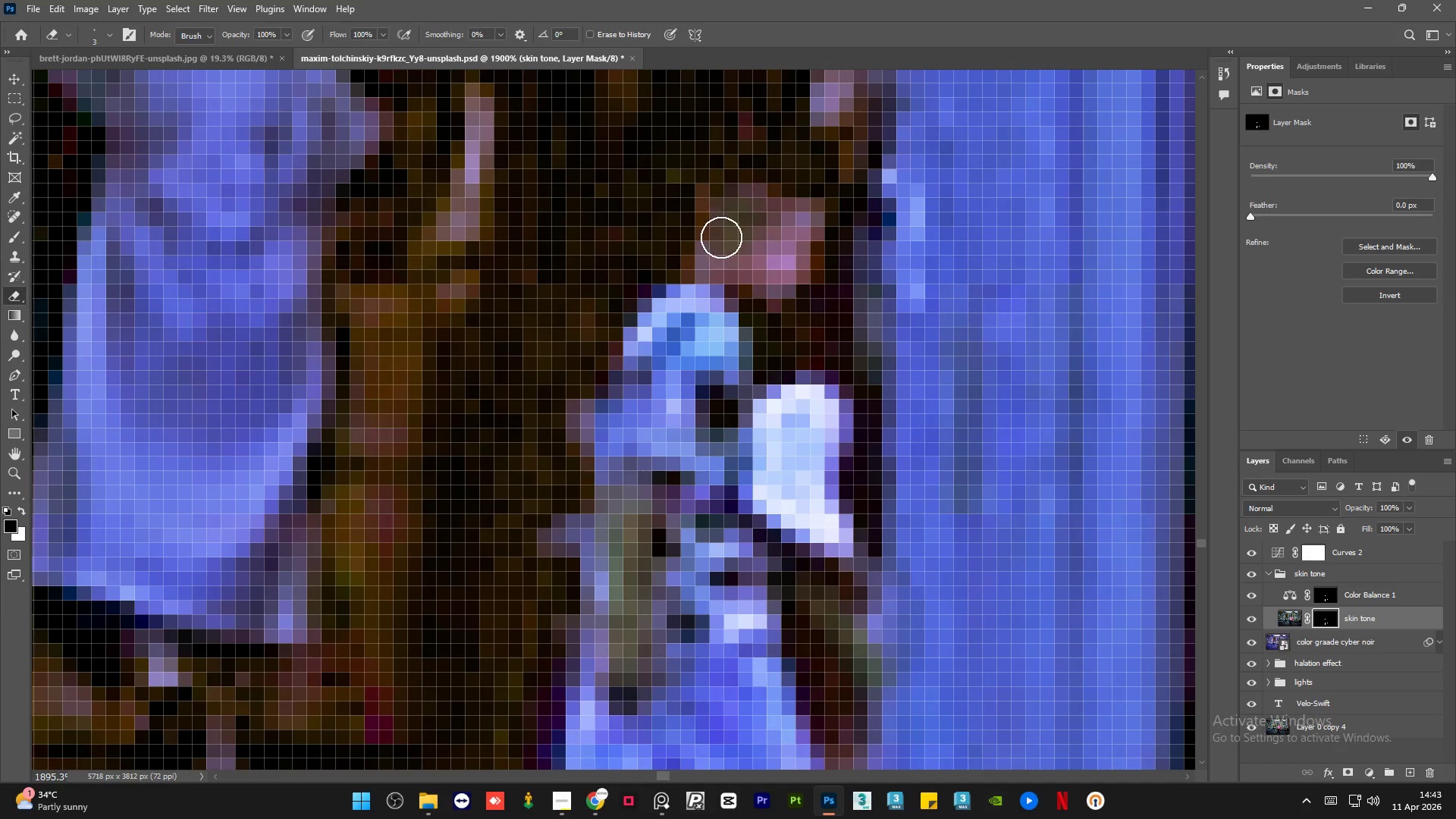 
left_click_drag(start_coordinate=[755, 215], to_coordinate=[715, 251])
 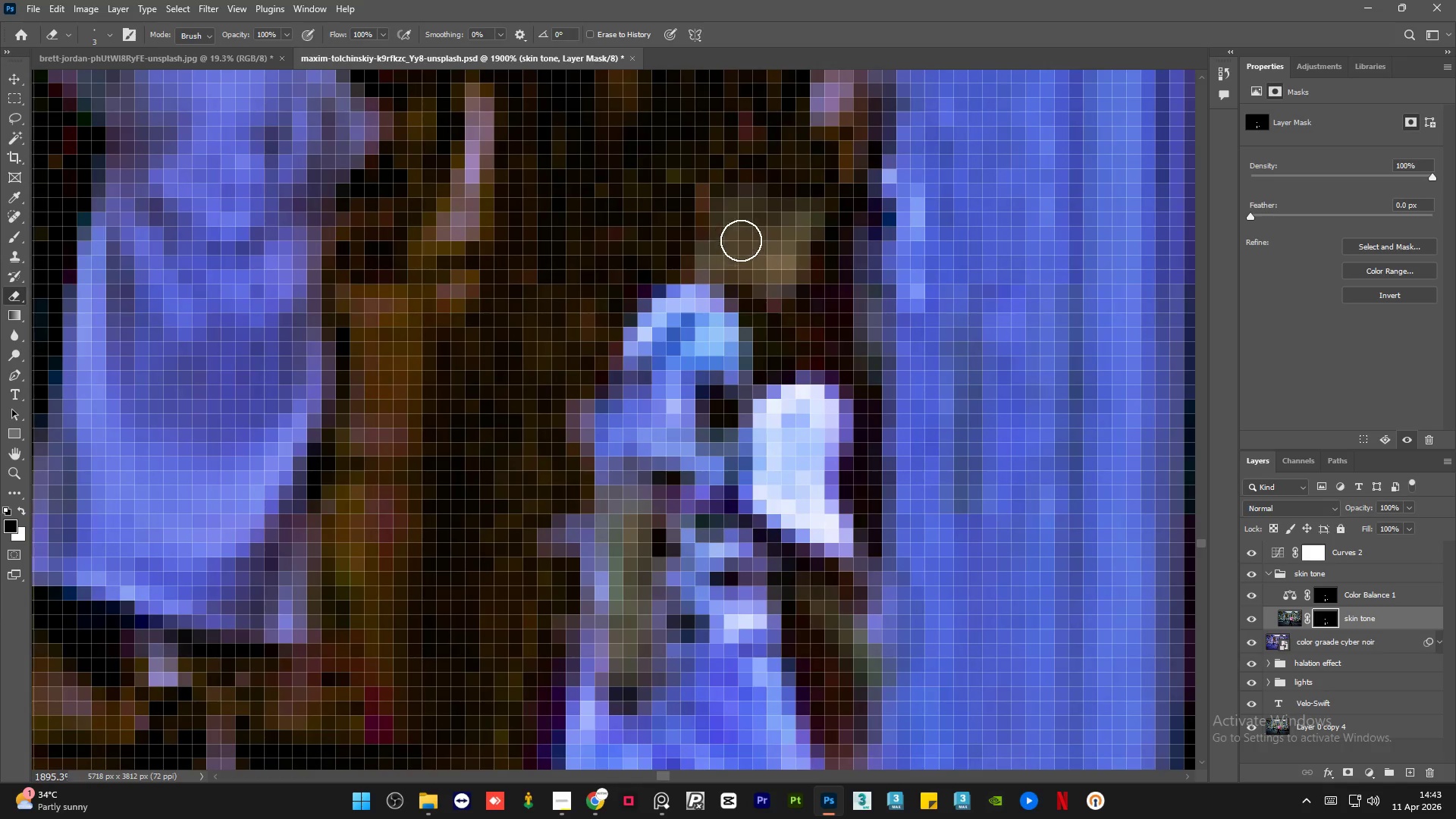 
scroll: coordinate [766, 304], scroll_direction: none, amount: 0.0
 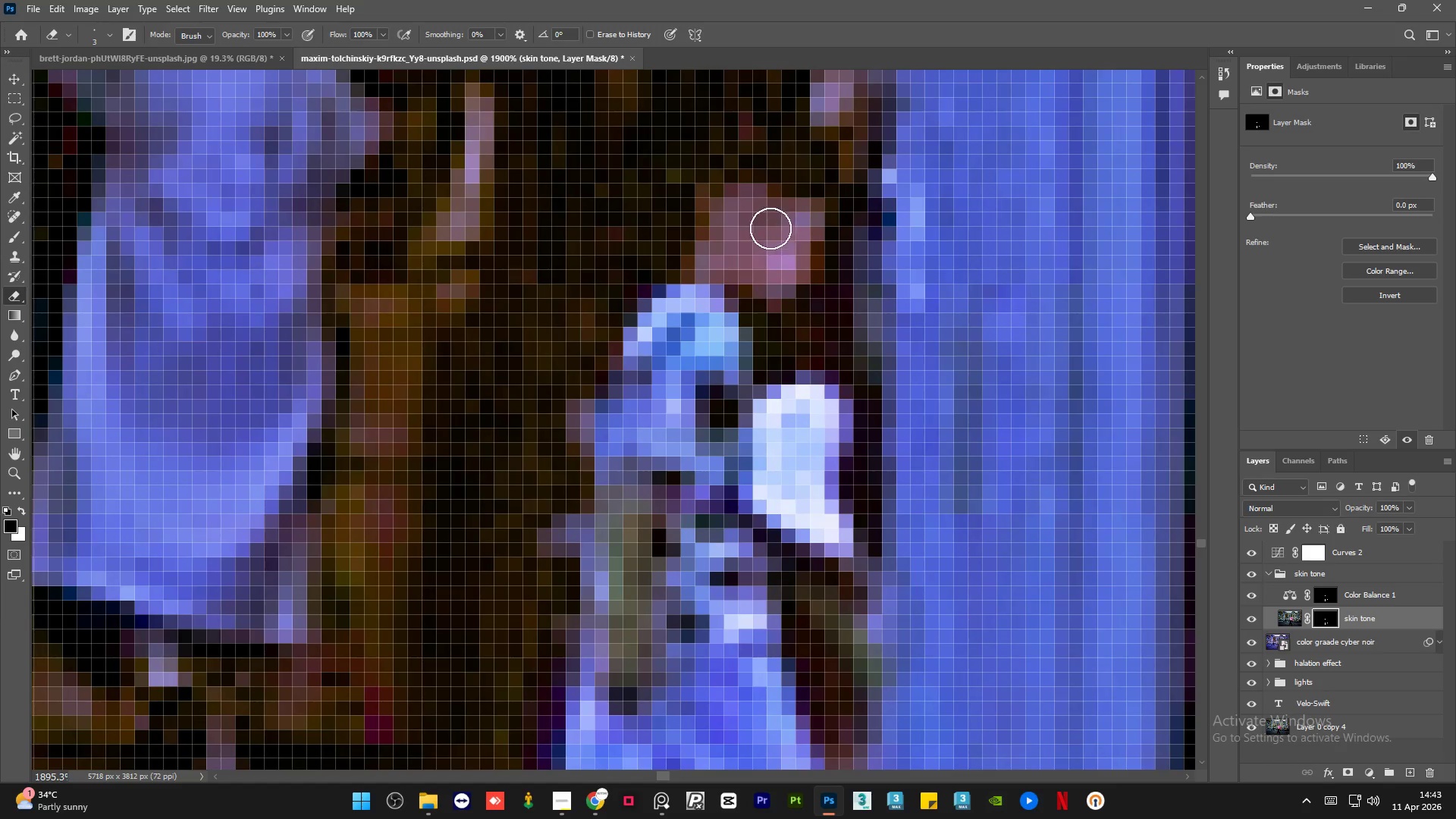 
hold_key(key=AltLeft, duration=1.52)
 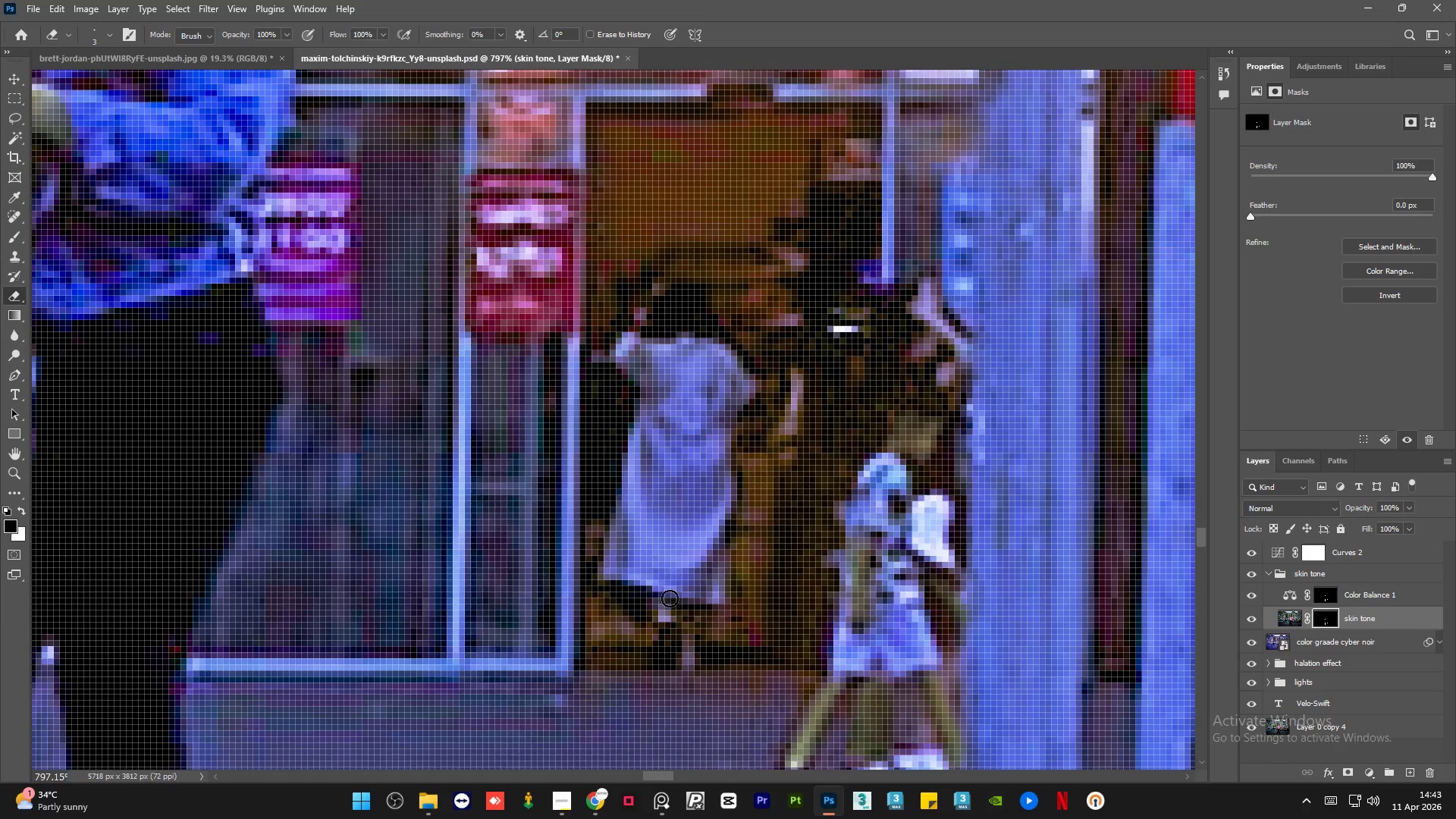 
hold_key(key=AltLeft, duration=1.0)
 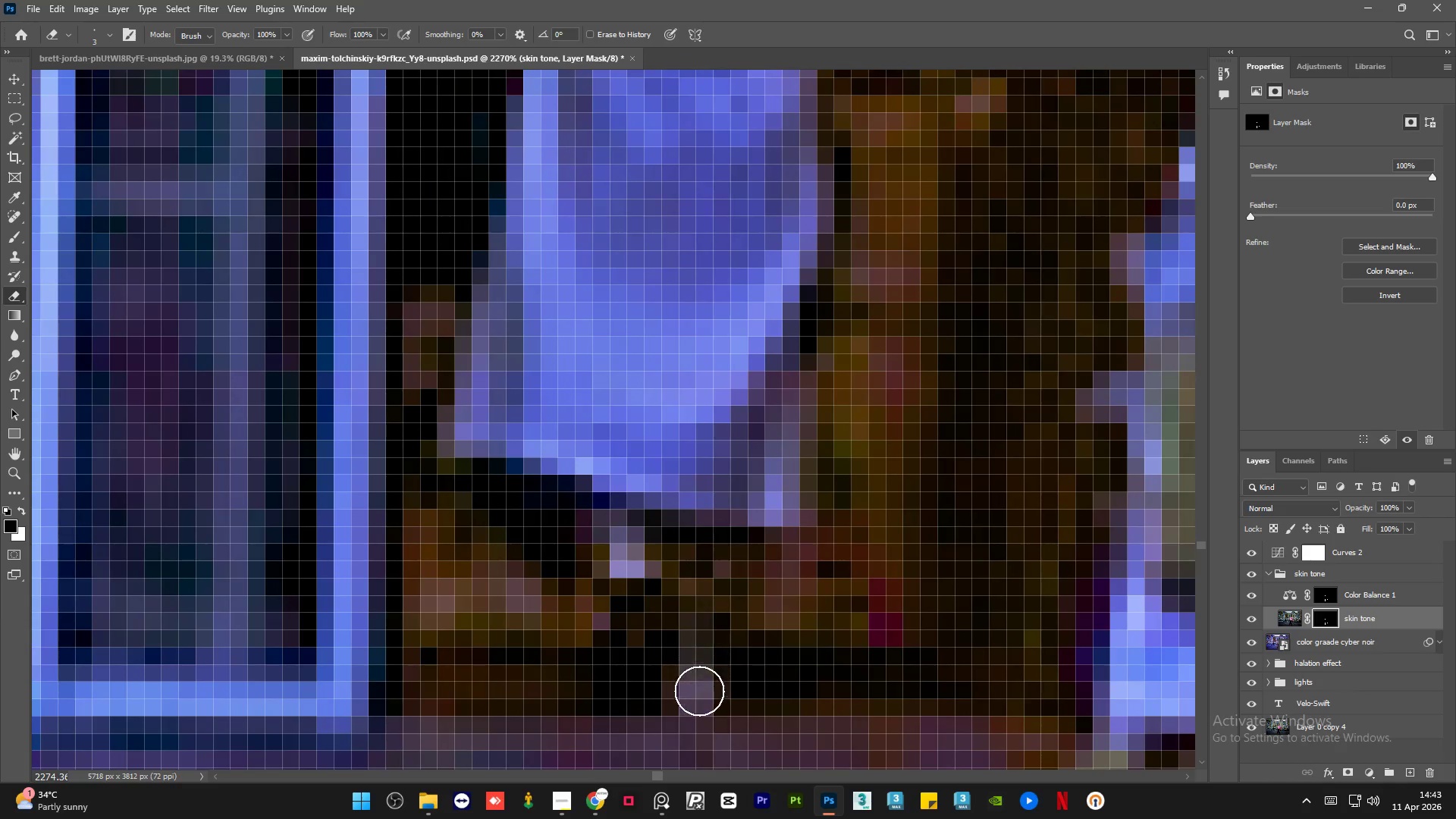 
scroll: coordinate [609, 303], scroll_direction: down, amount: 9.0
 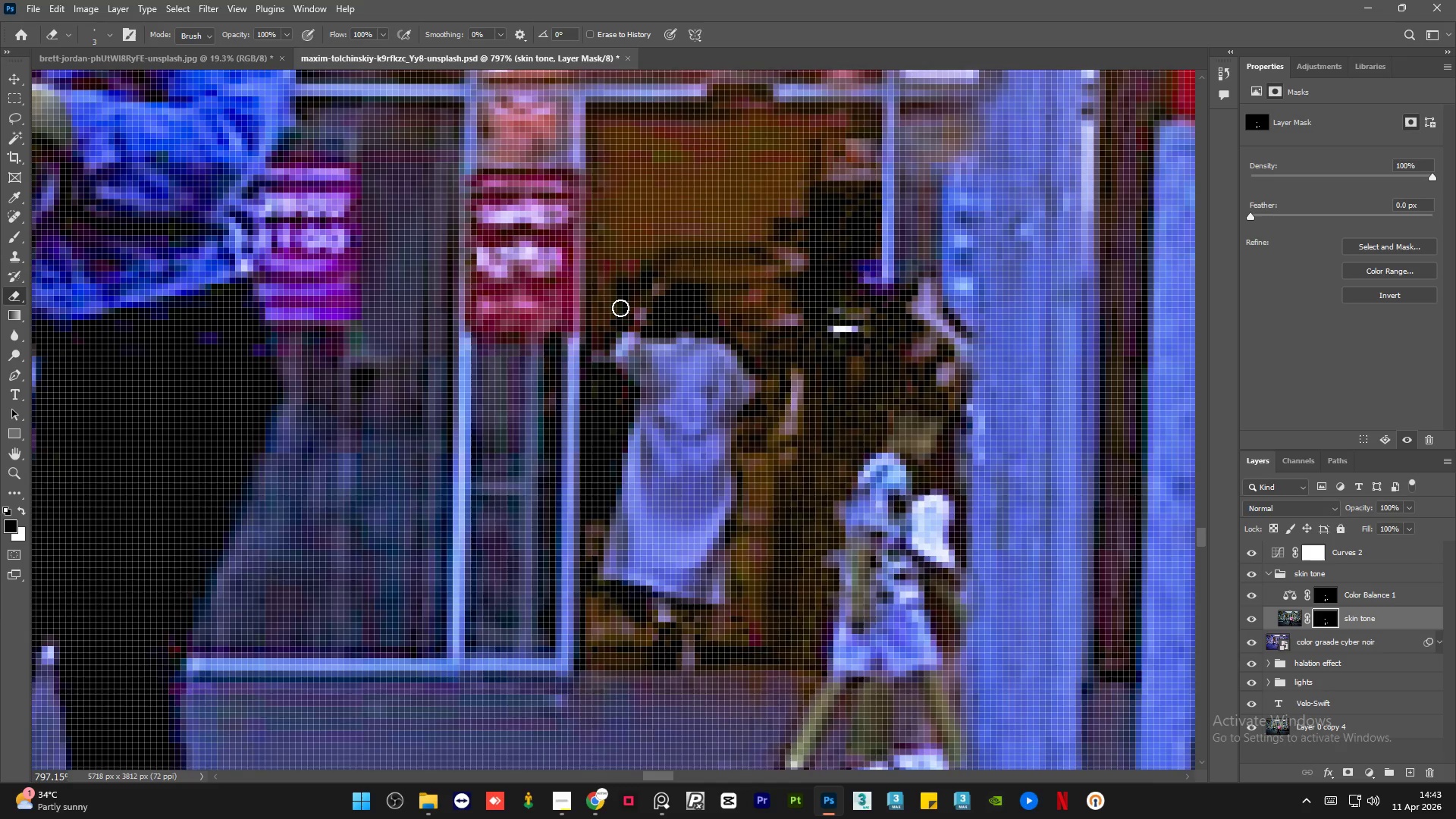 
left_click_drag(start_coordinate=[697, 615], to_coordinate=[693, 539])
 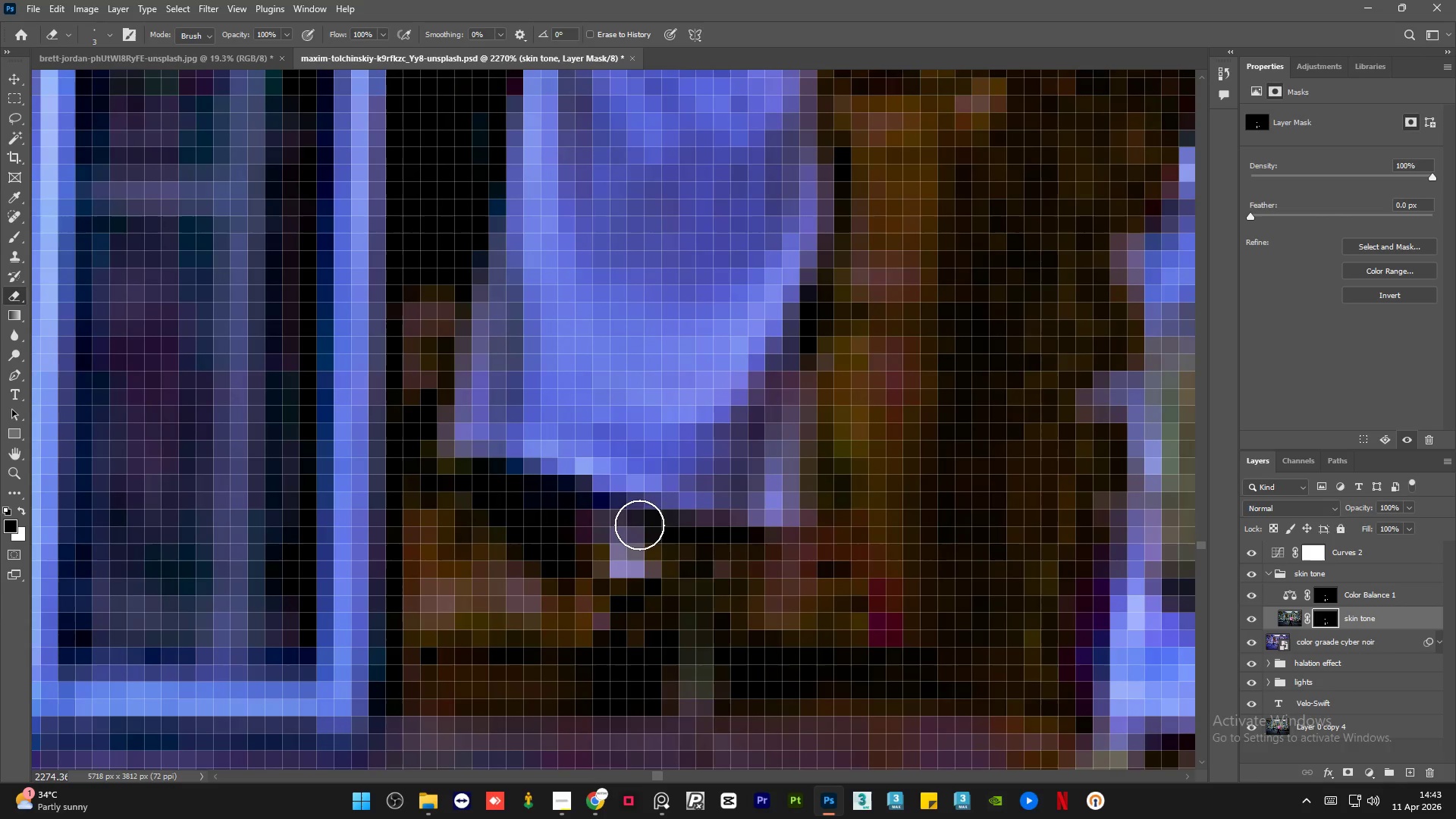 
scroll: coordinate [701, 673], scroll_direction: up, amount: 11.0
 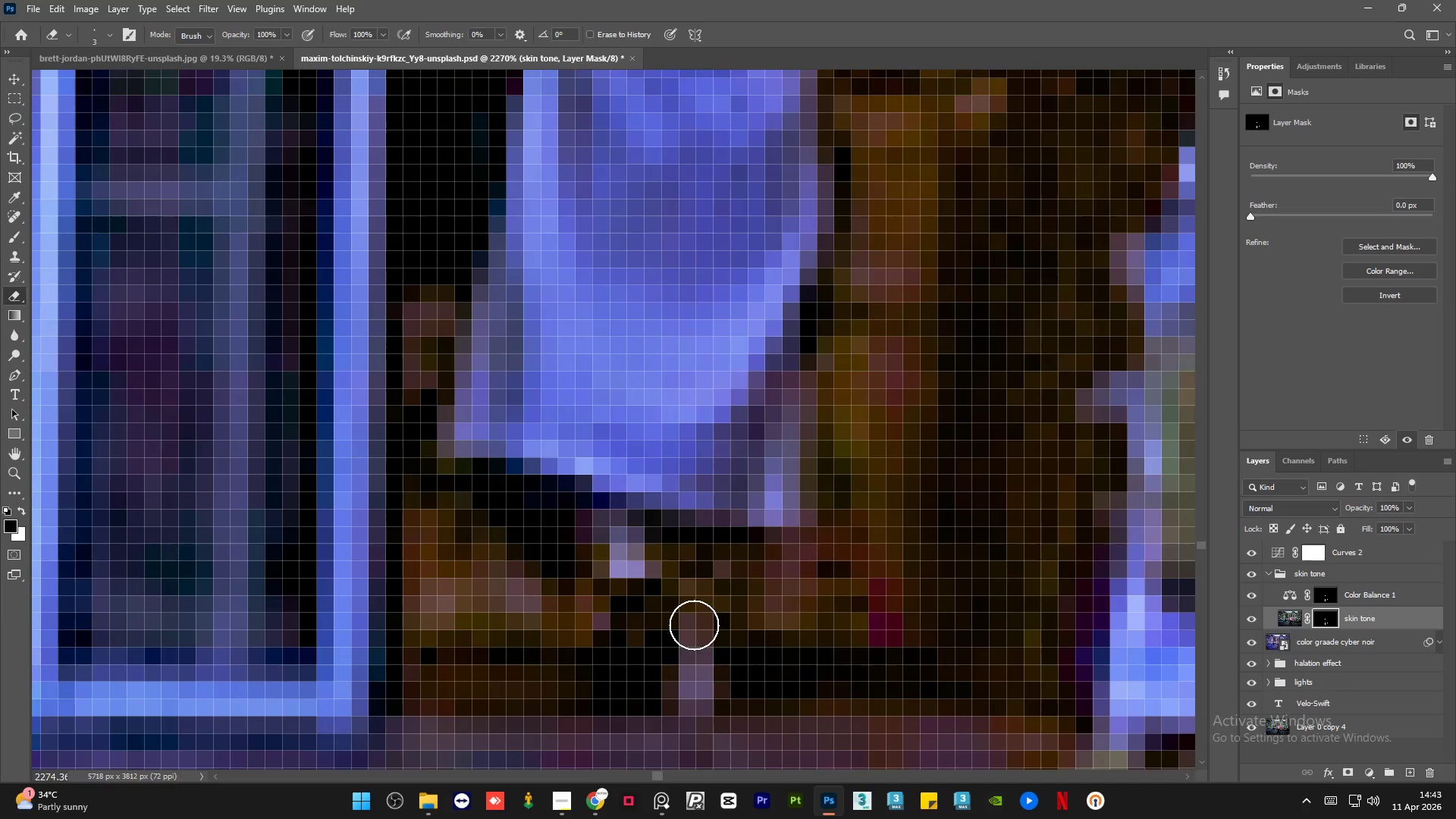 
left_click_drag(start_coordinate=[629, 541], to_coordinate=[609, 518])
 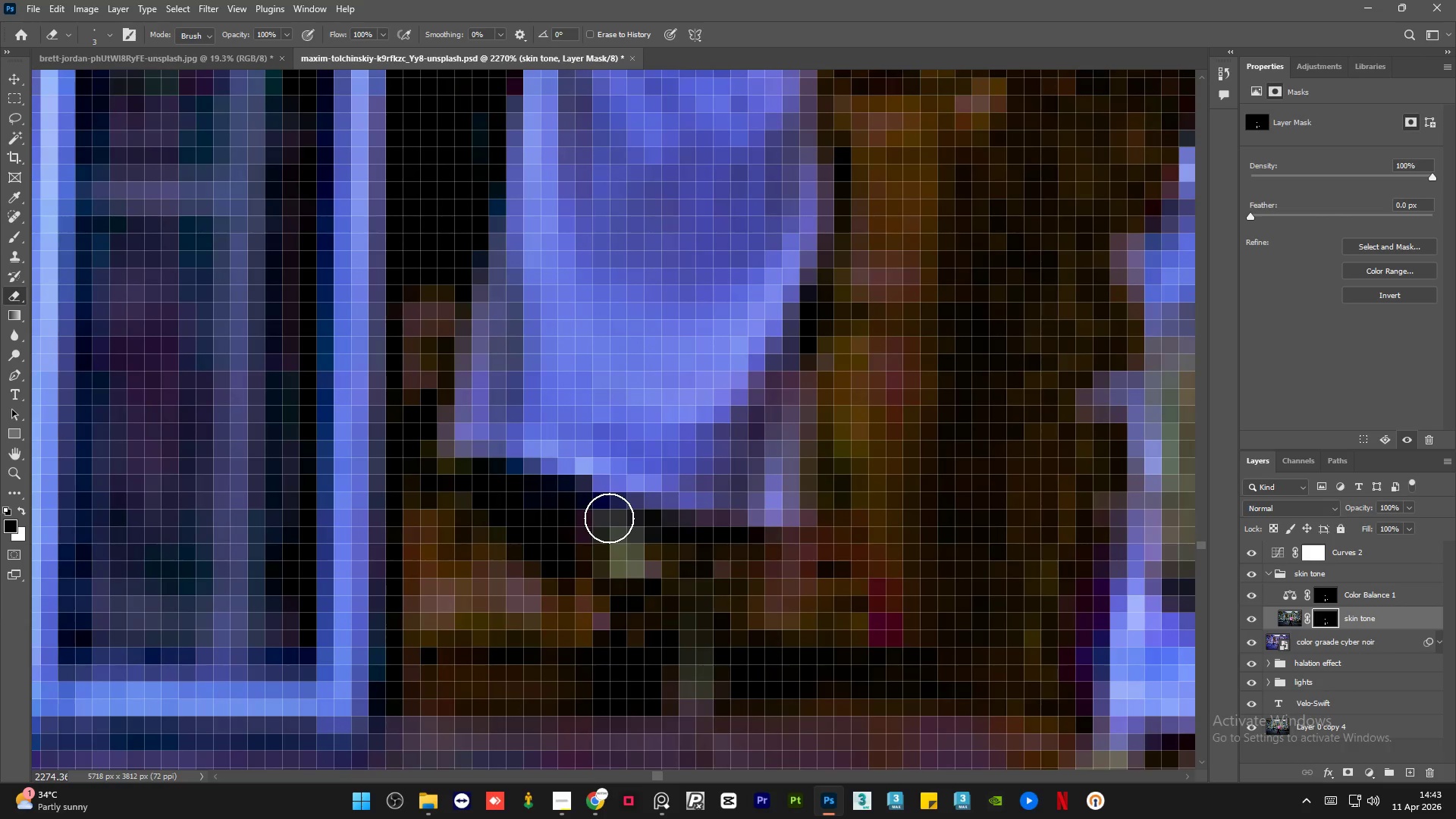 
hold_key(key=AltLeft, duration=1.52)
 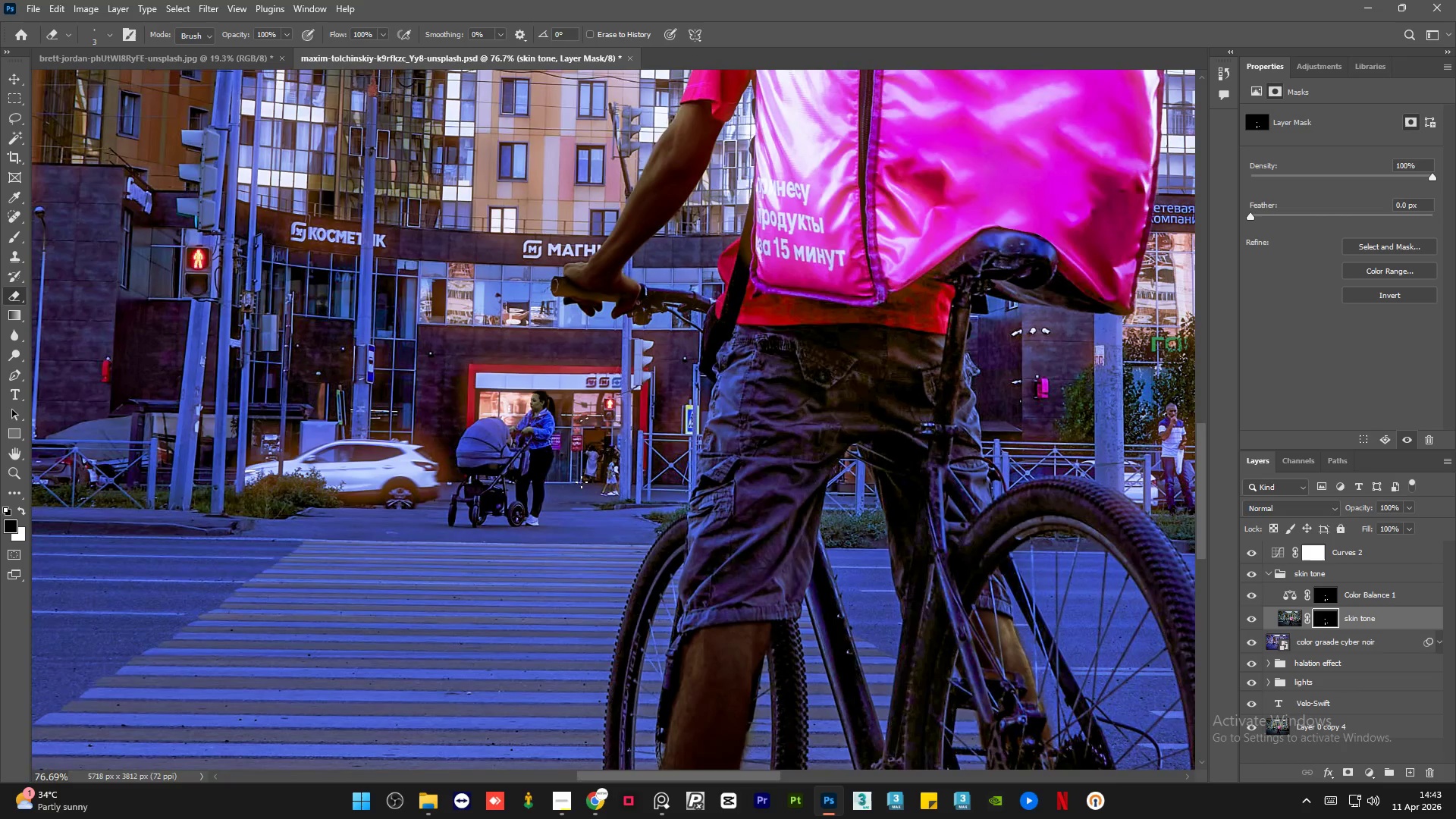 
hold_key(key=AltLeft, duration=0.33)
 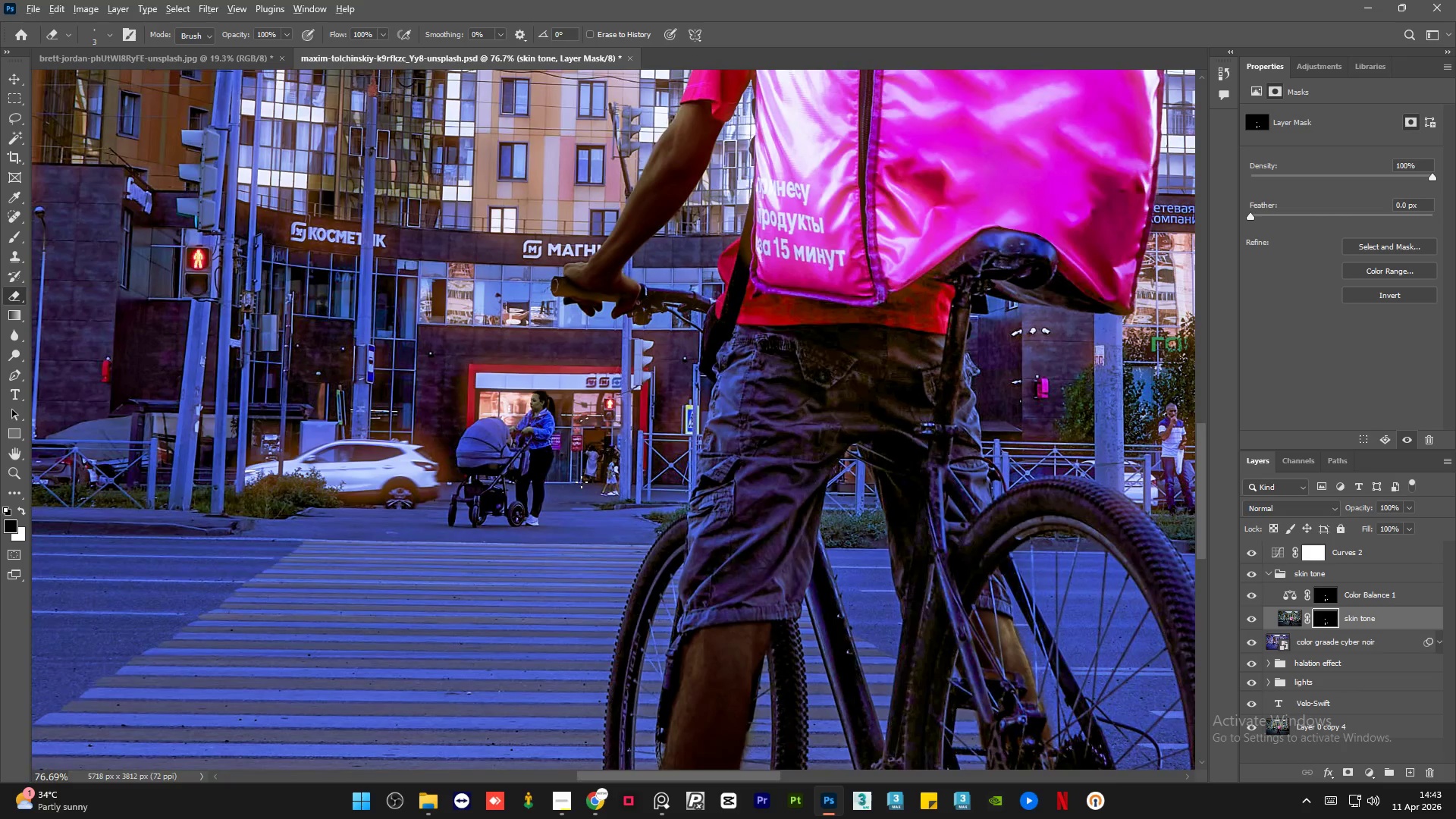 
hold_key(key=AltLeft, duration=1.52)
 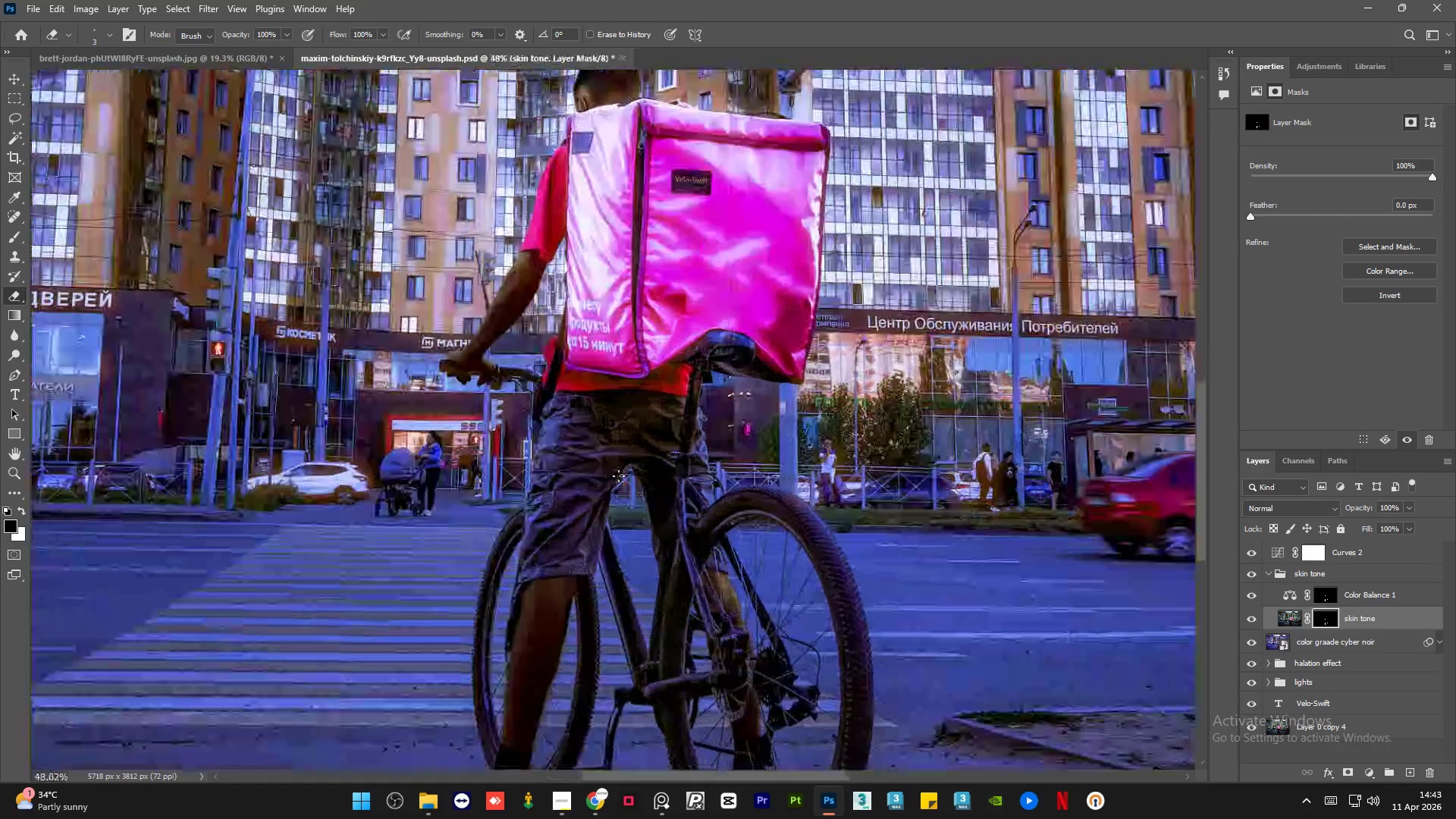 
scroll: coordinate [580, 485], scroll_direction: down, amount: 35.0
 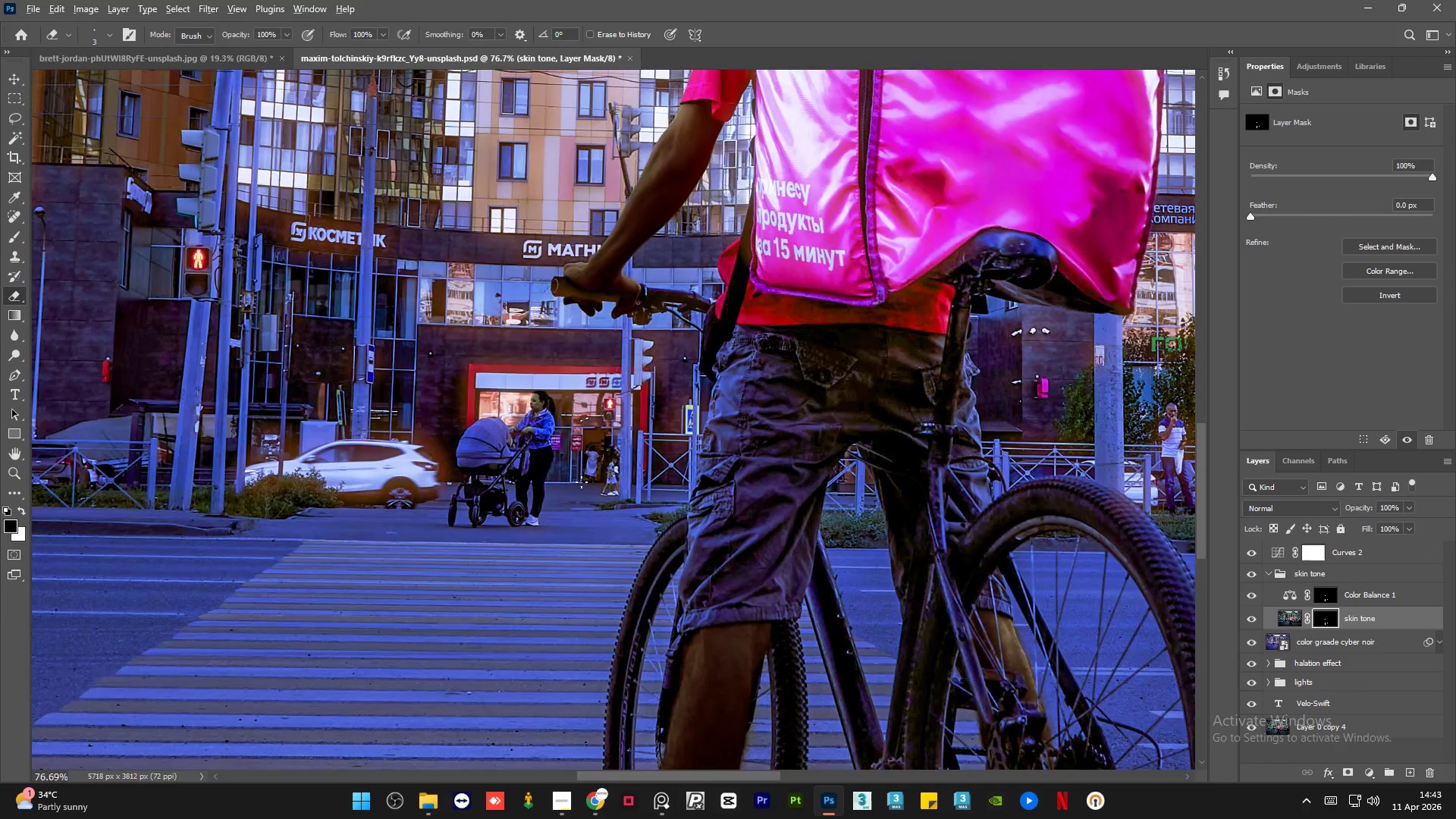 
hold_key(key=AltLeft, duration=1.5)
 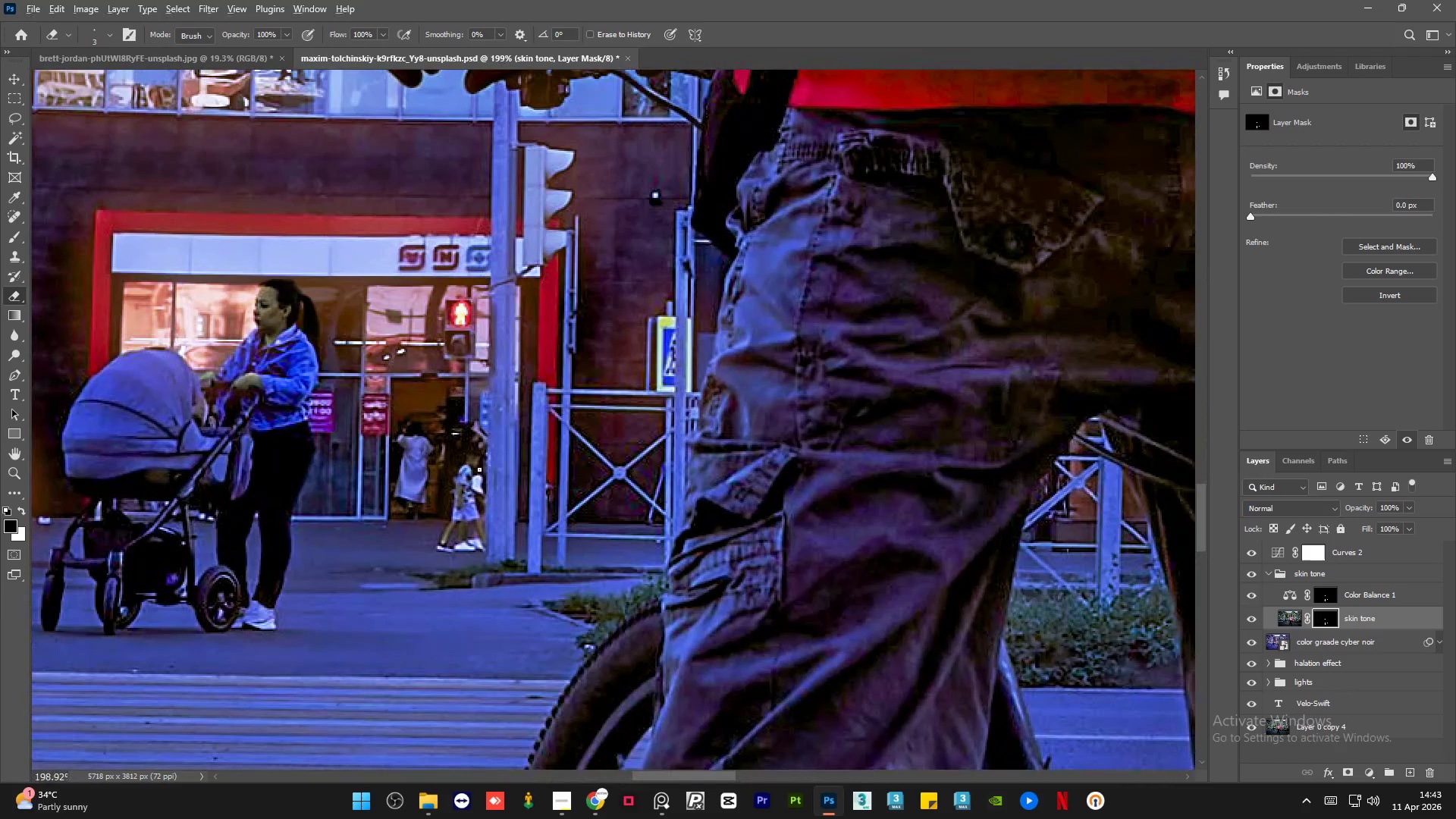 
scroll: coordinate [582, 482], scroll_direction: down, amount: 12.0
 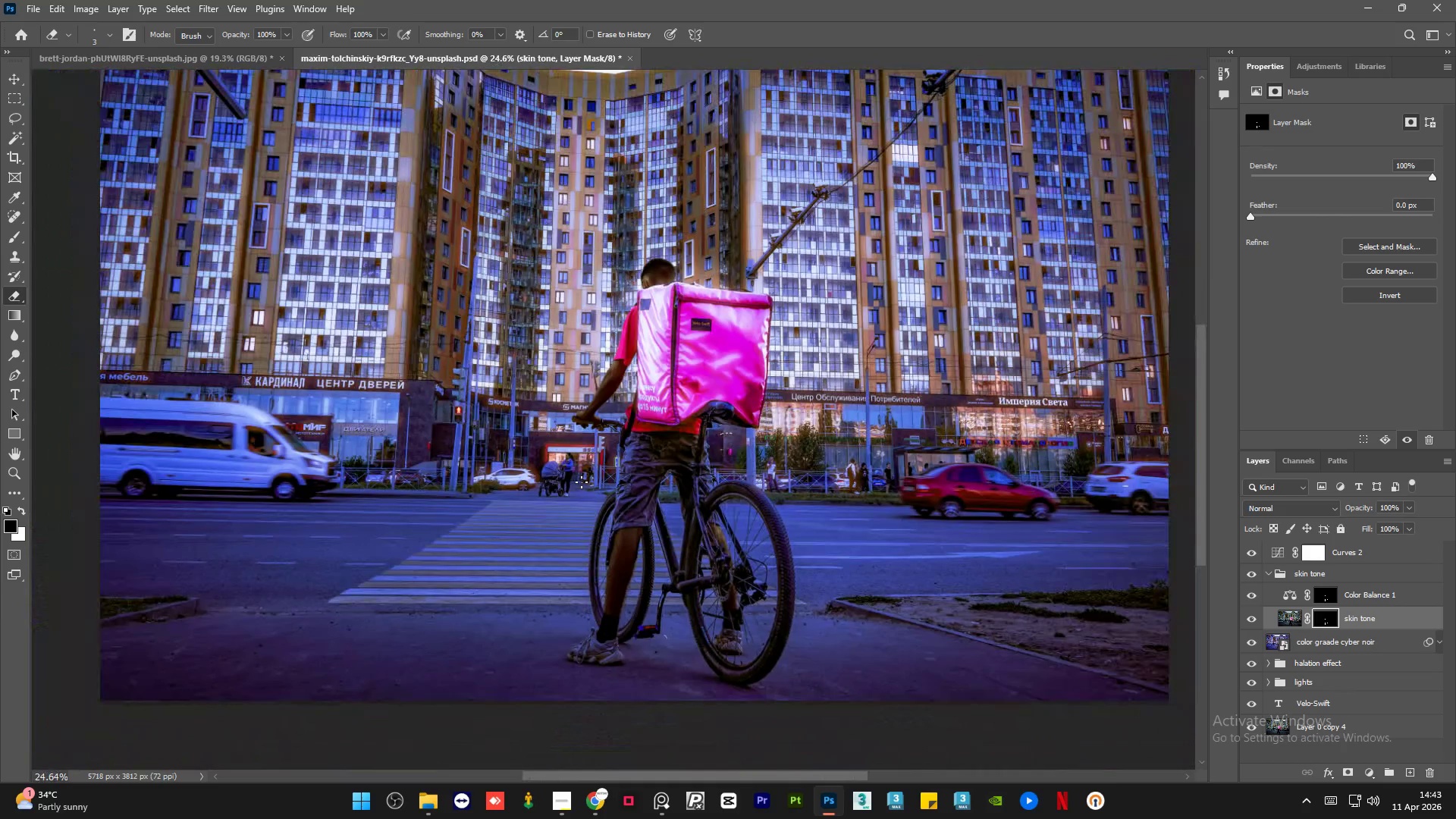 
key(Alt+AltLeft)
 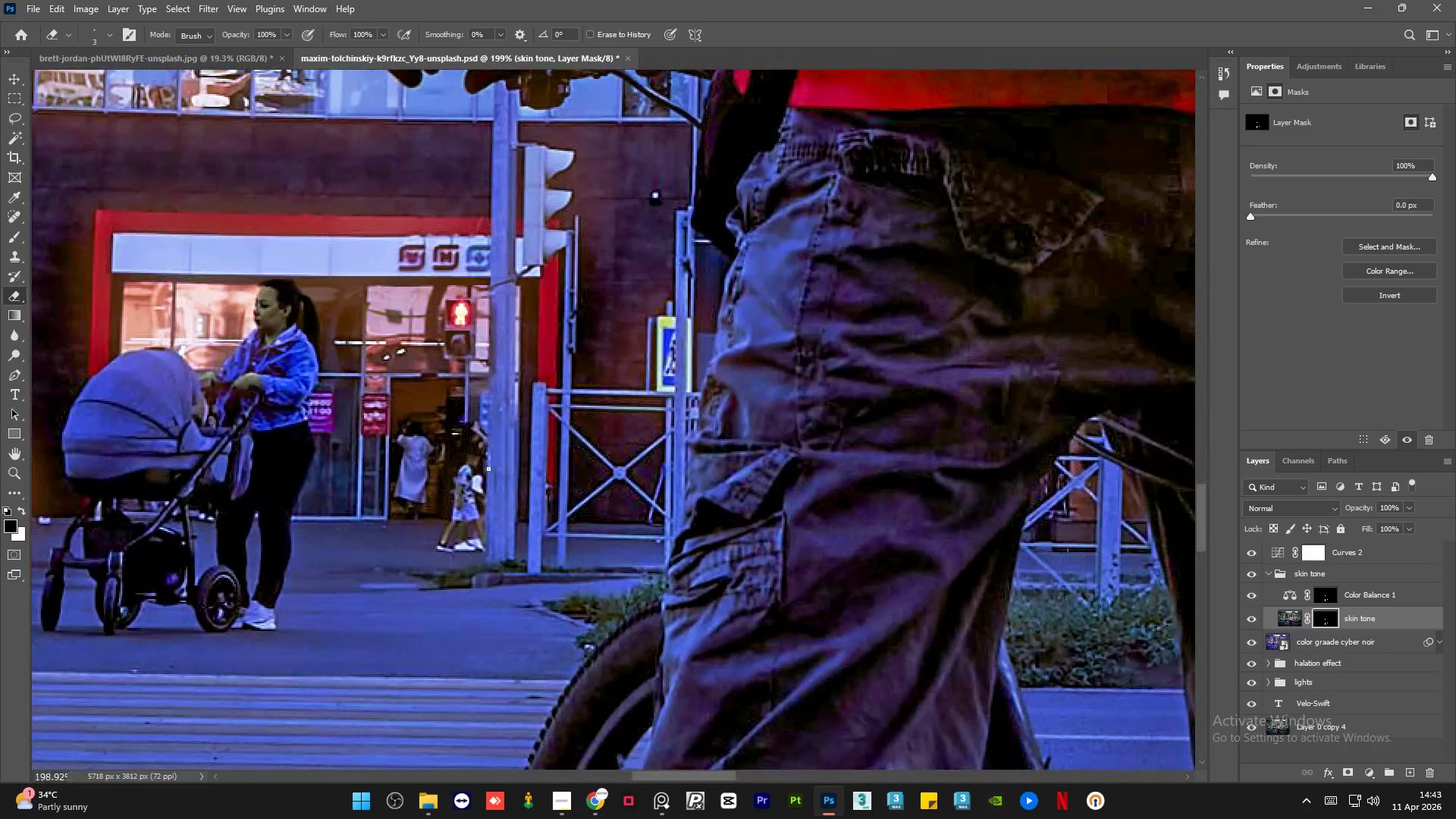 
key(Alt+AltLeft)
 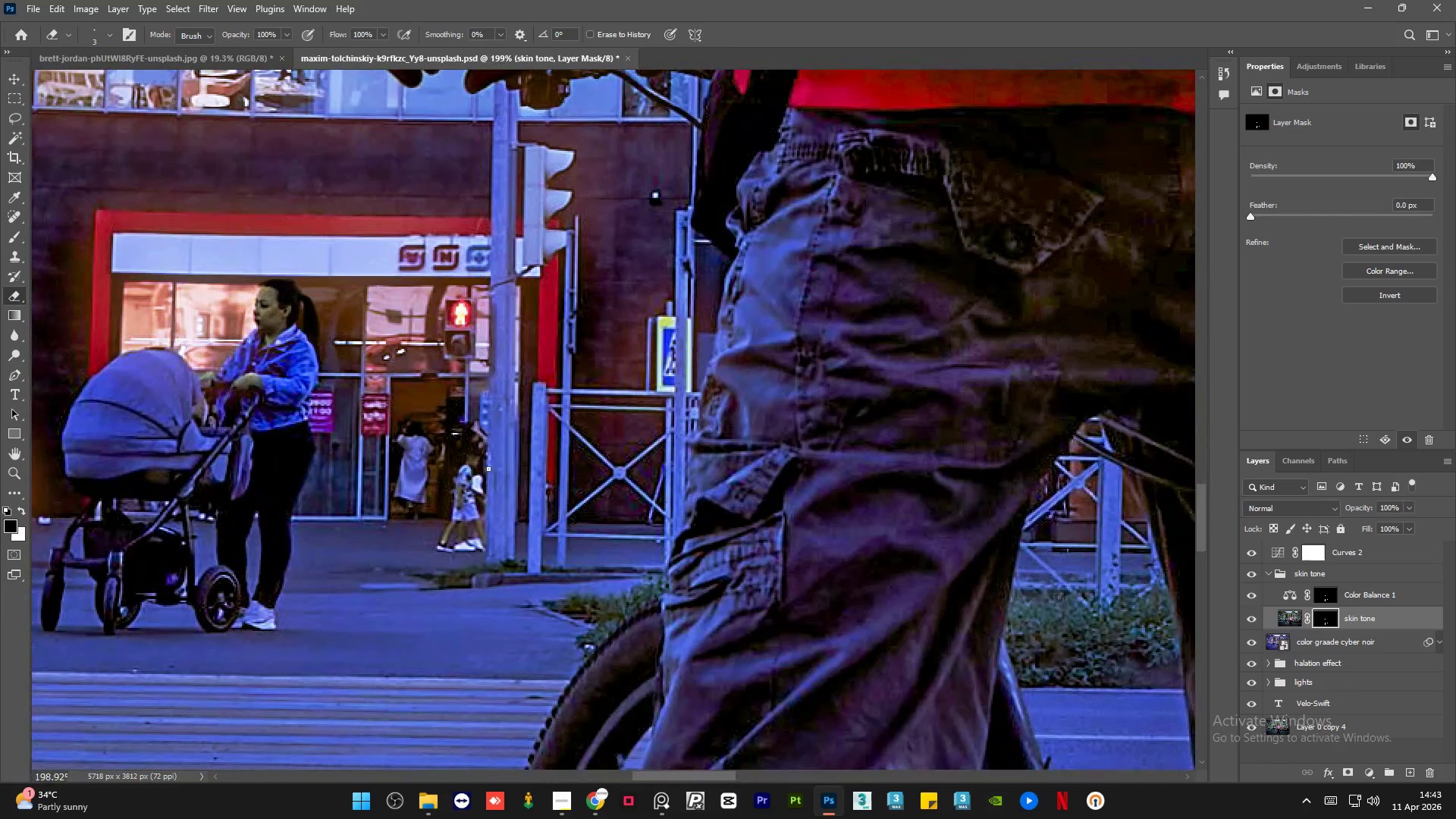 
key(Alt+AltLeft)
 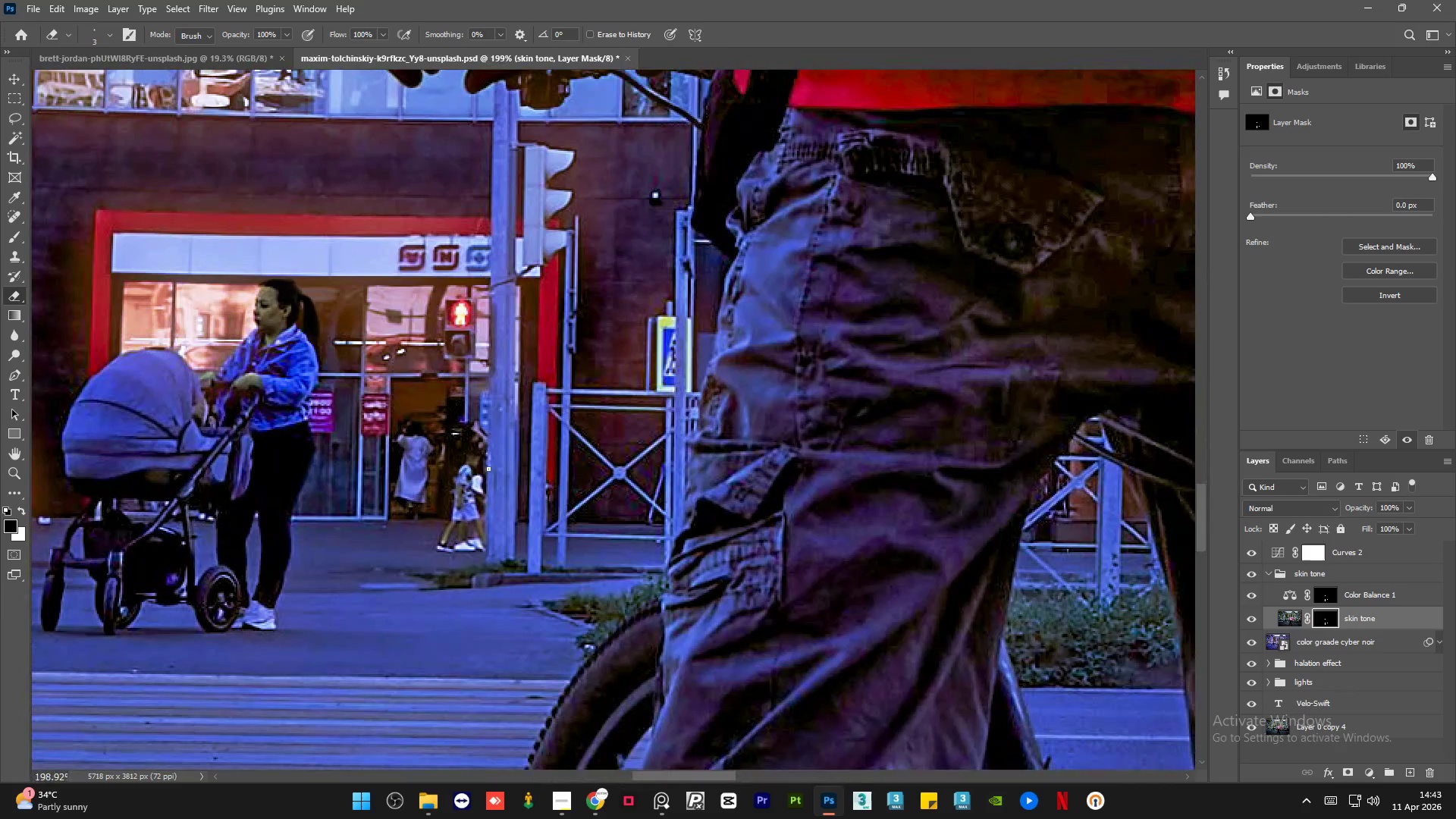 
key(Alt+AltLeft)
 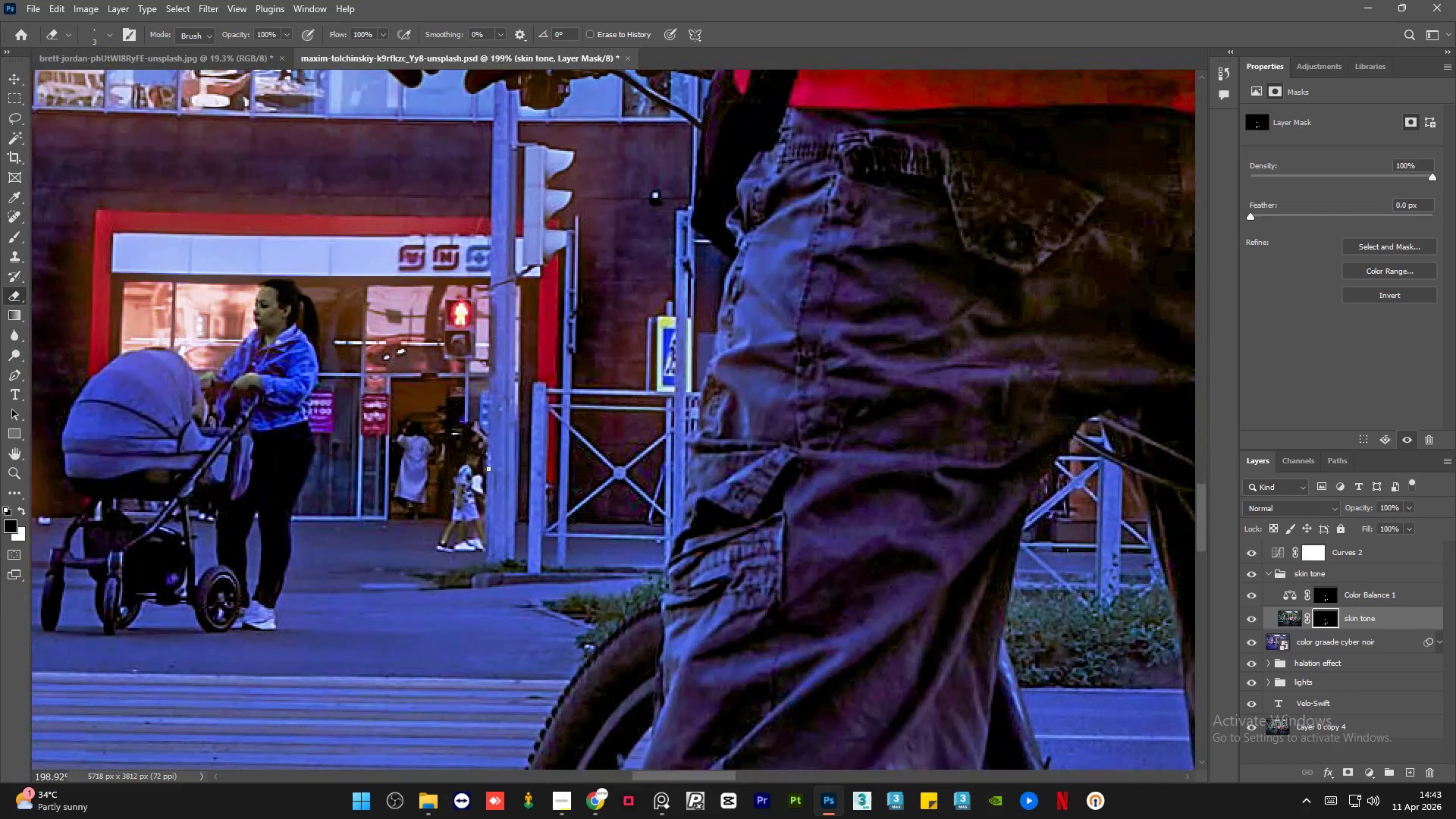 
key(Alt+AltLeft)
 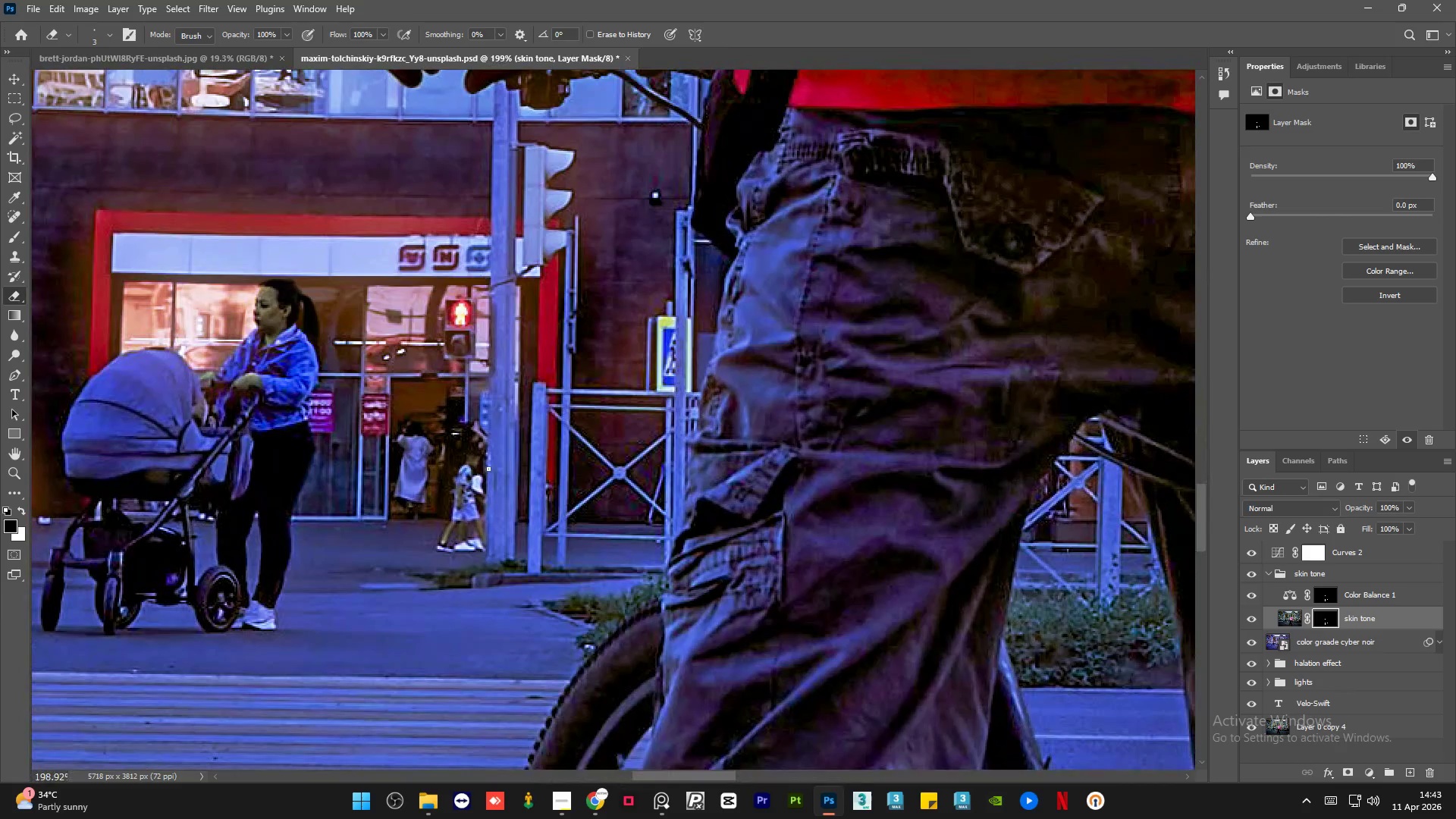 
key(Alt+AltLeft)
 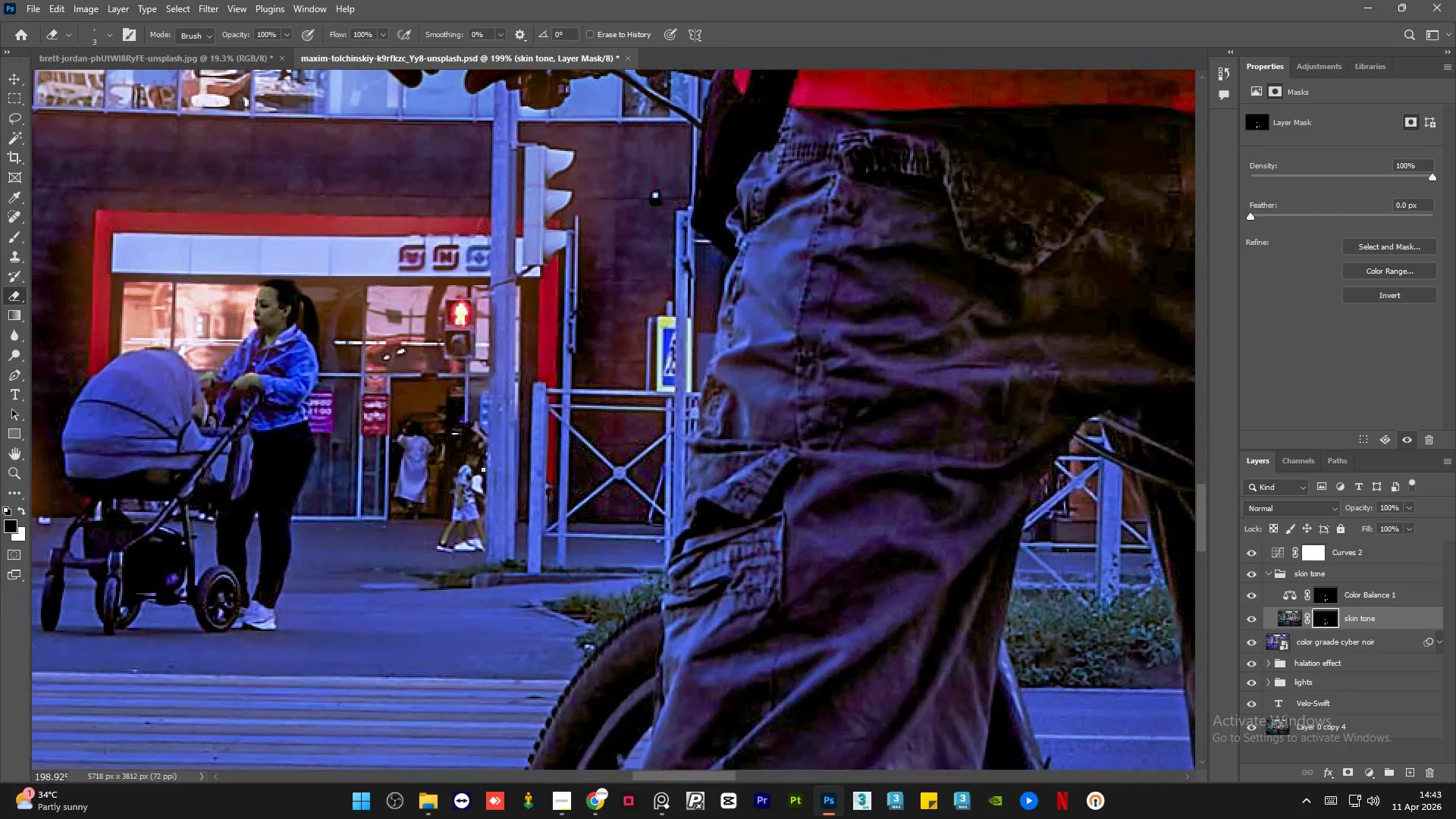 
scroll: coordinate [488, 469], scroll_direction: up, amount: 22.0
 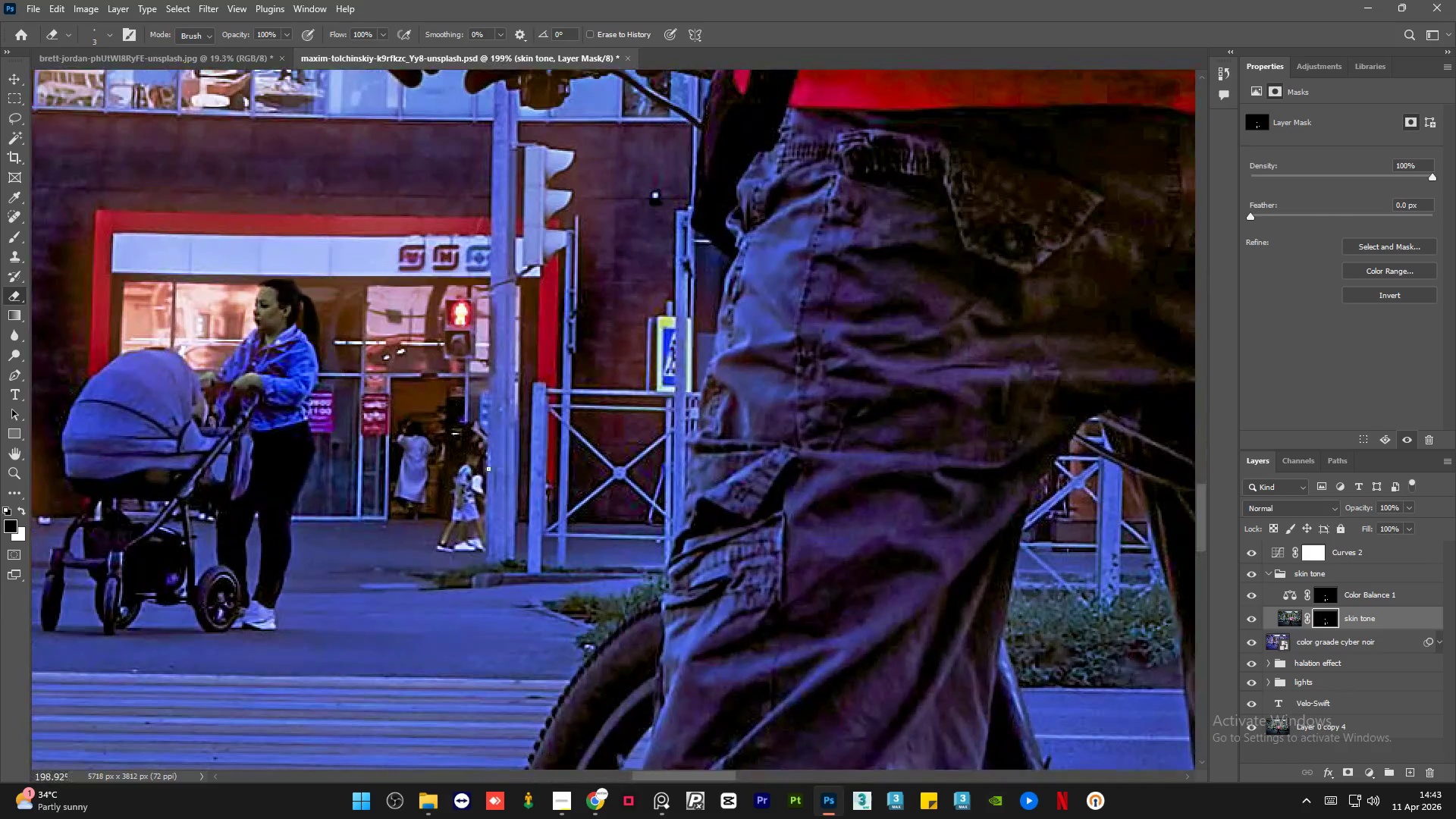 
key(Alt+AltLeft)
 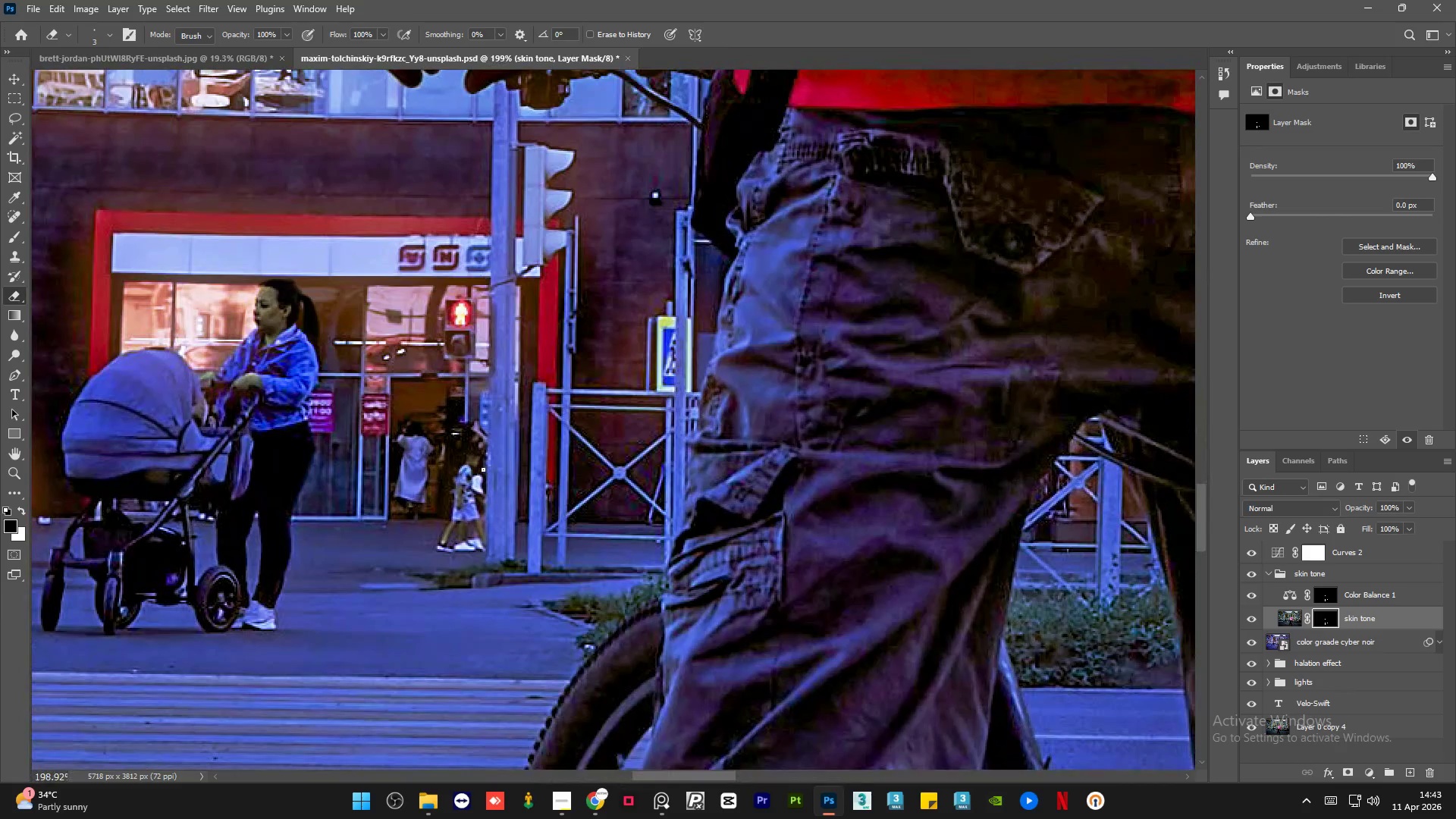 
key(Alt+AltLeft)
 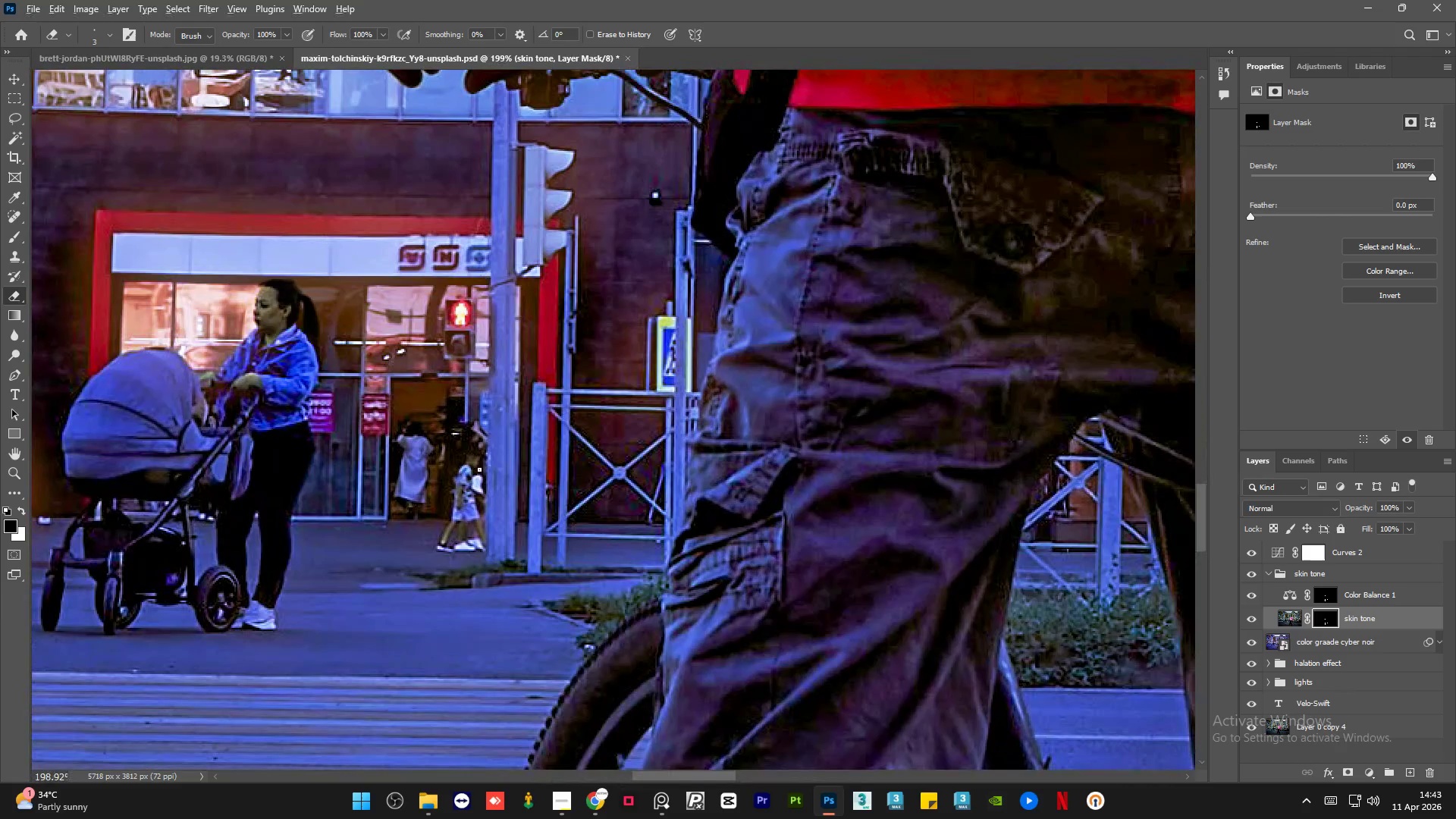 
hold_key(key=AltLeft, duration=1.5)
 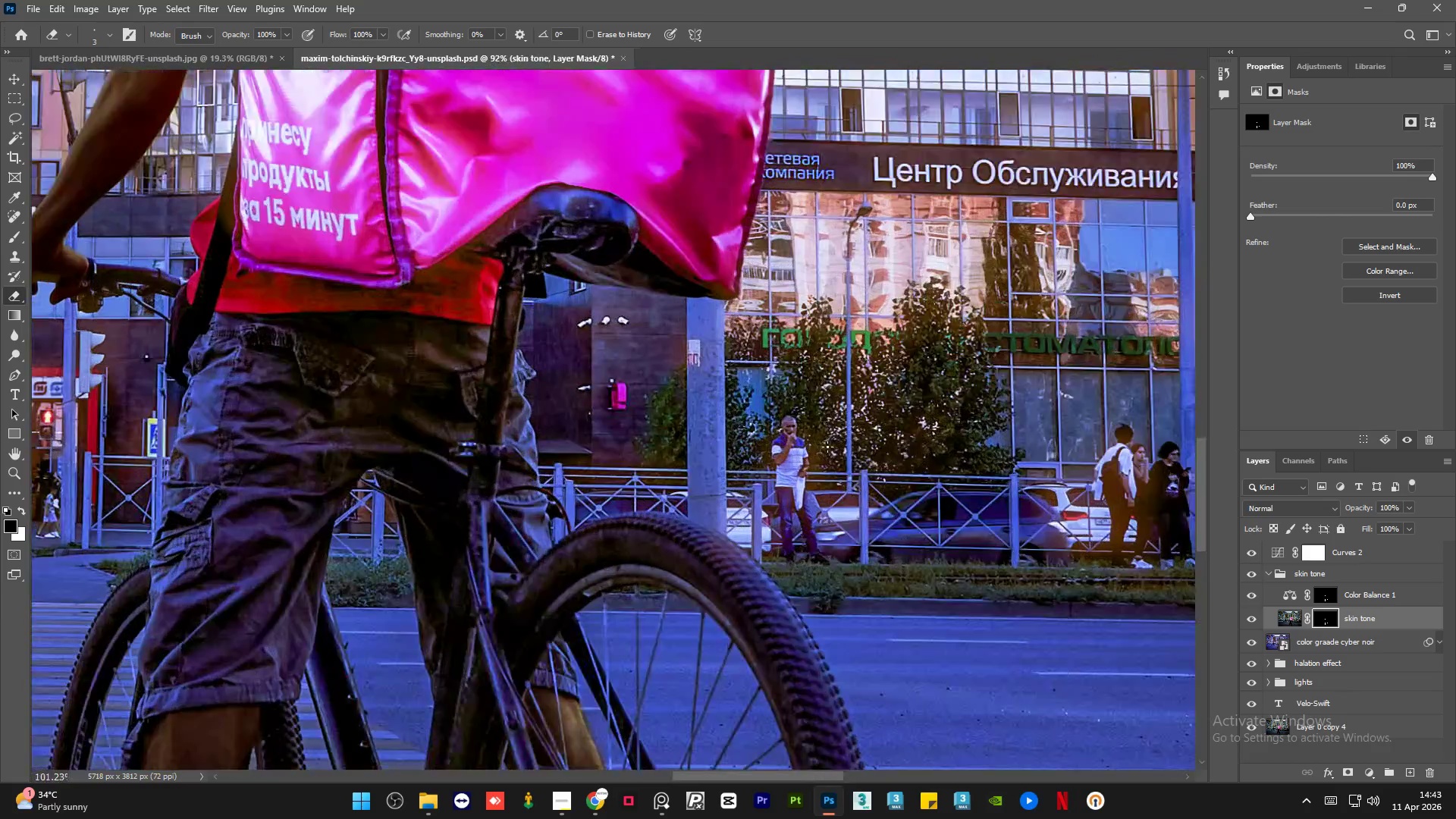 
hold_key(key=AltLeft, duration=1.51)
 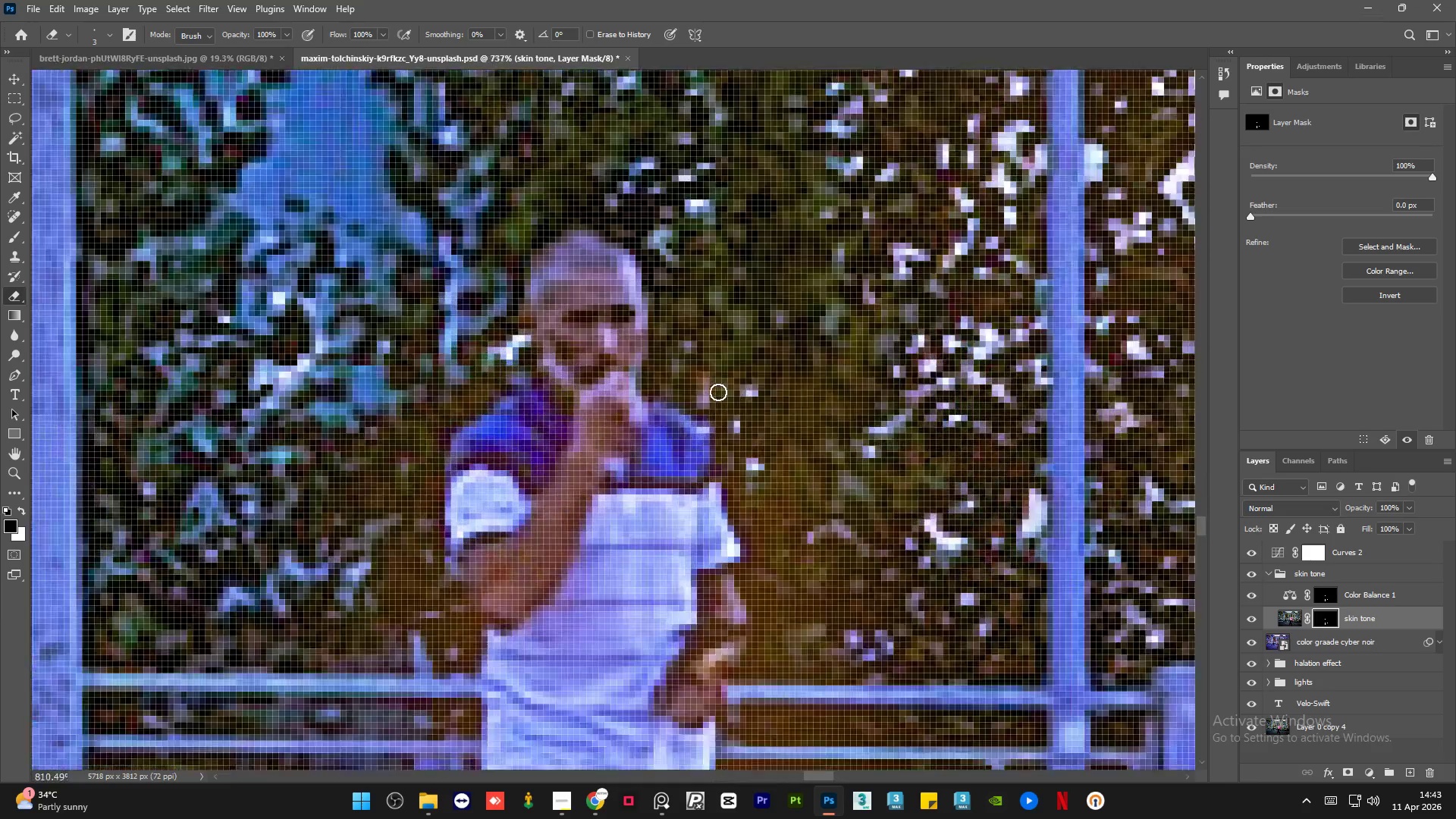 
key(Alt+AltLeft)
 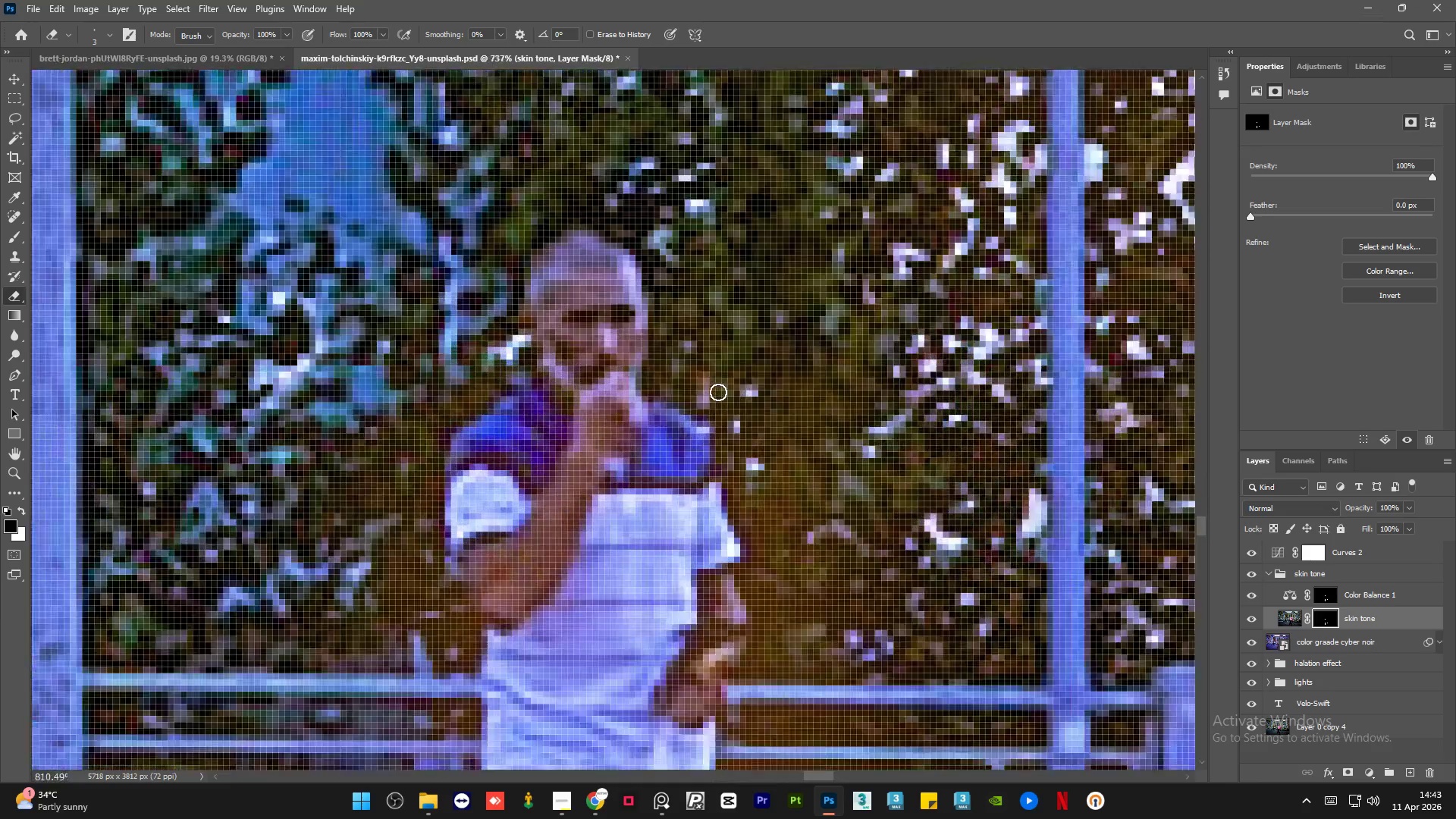 
key(Alt+AltLeft)
 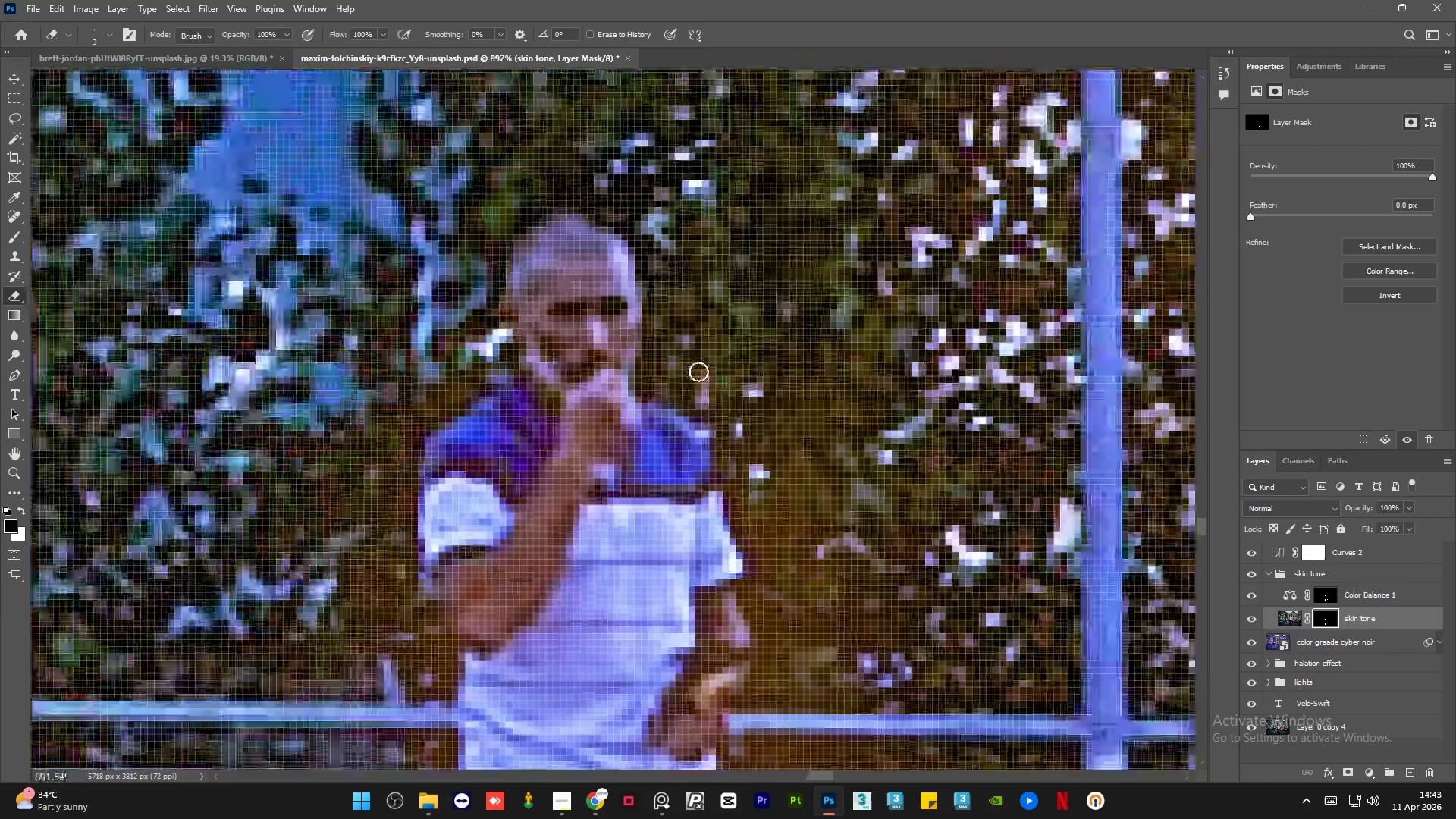 
key(Alt+AltLeft)
 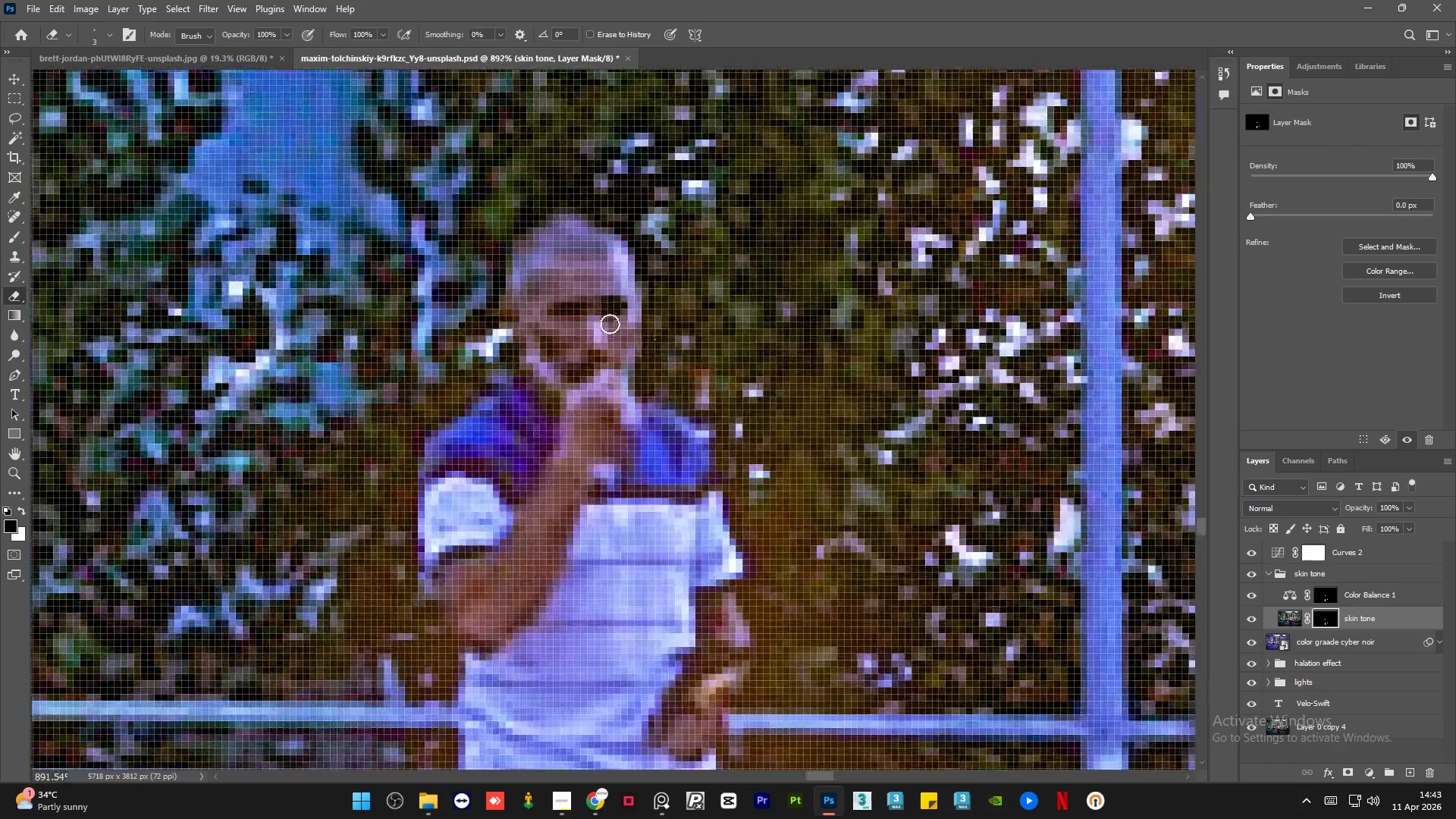 
hold_key(key=AltLeft, duration=0.78)
 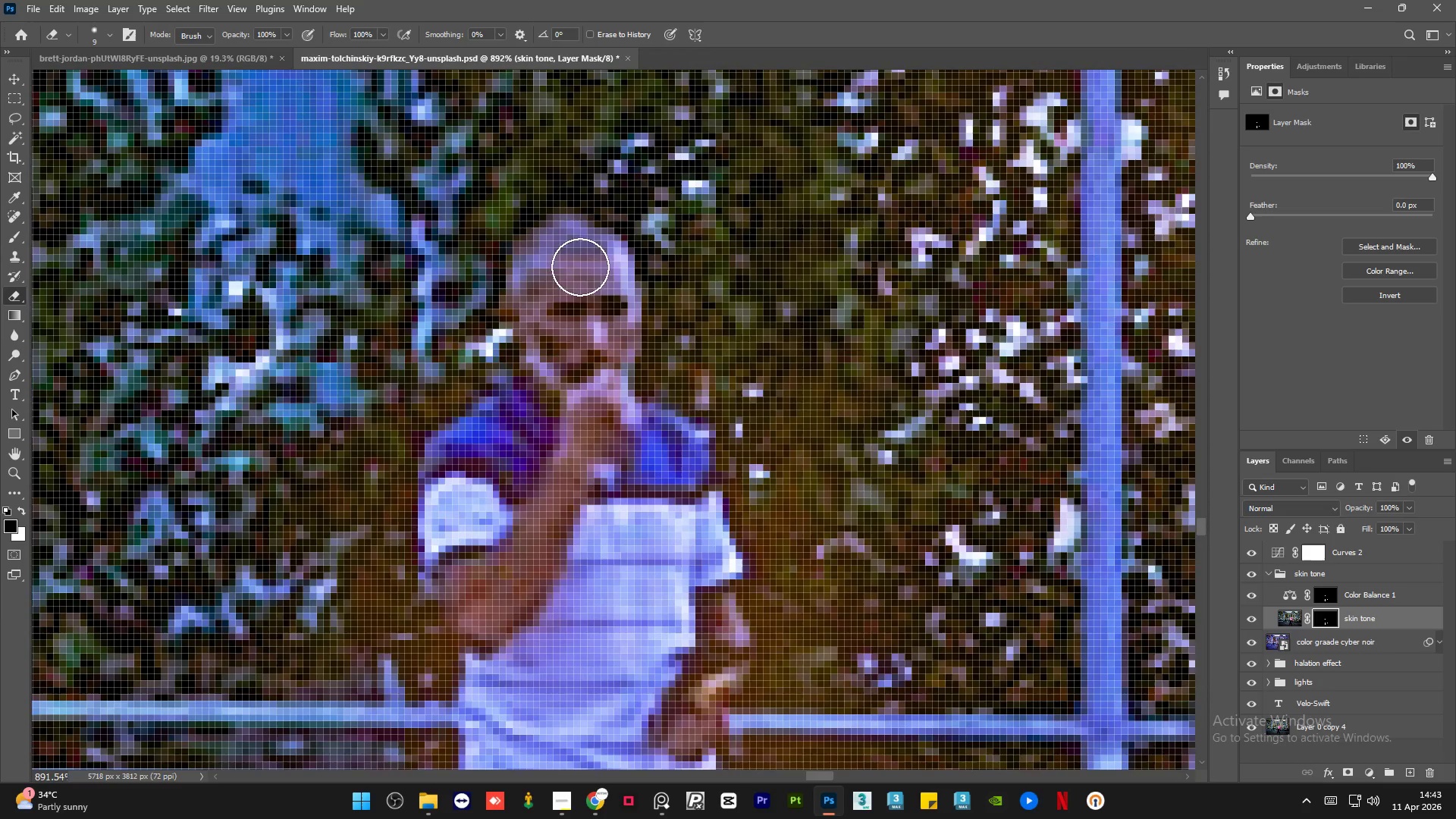 
scroll: coordinate [718, 392], scroll_direction: up, amount: 16.0
 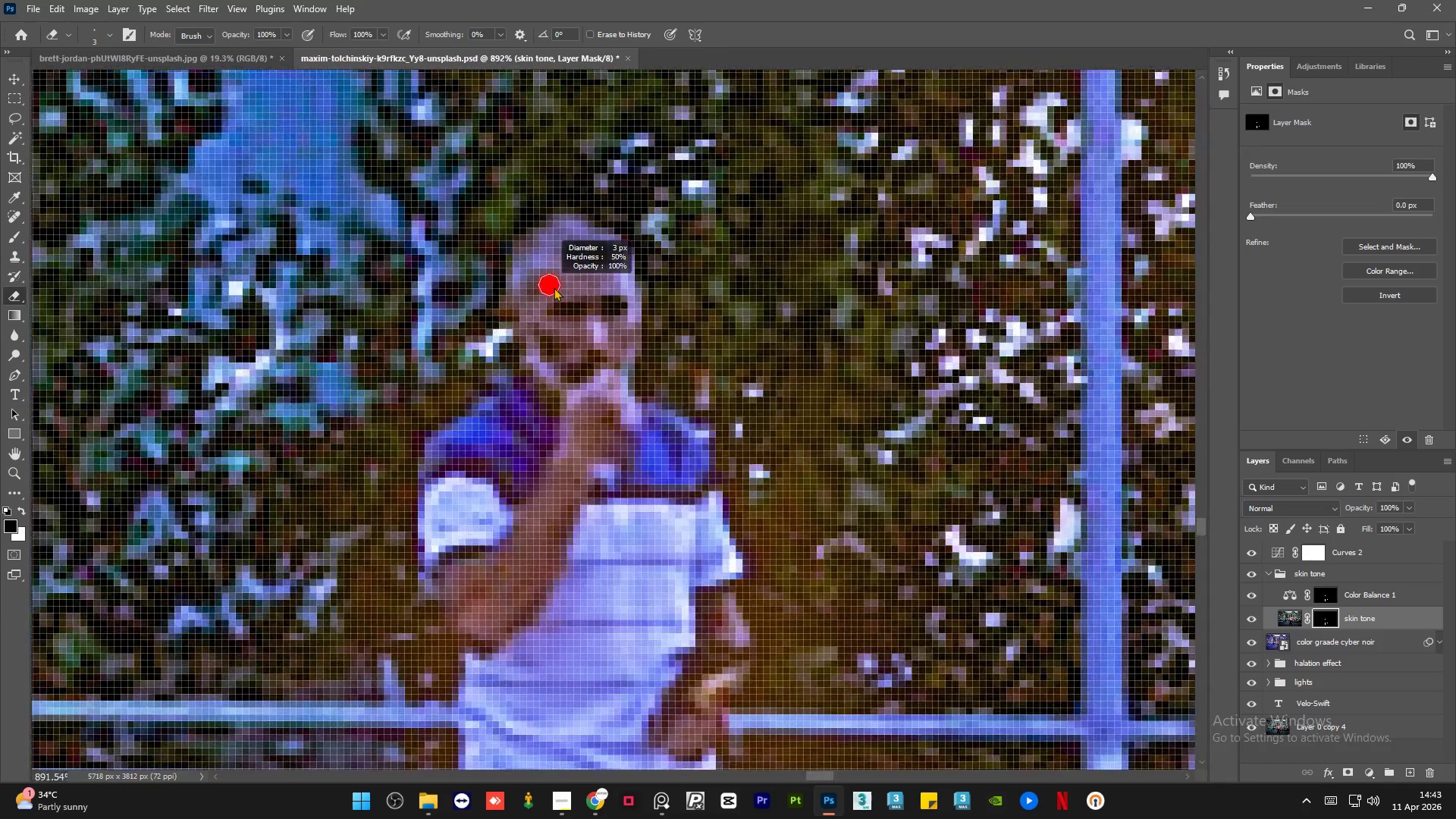 
left_click_drag(start_coordinate=[578, 267], to_coordinate=[474, 579])
 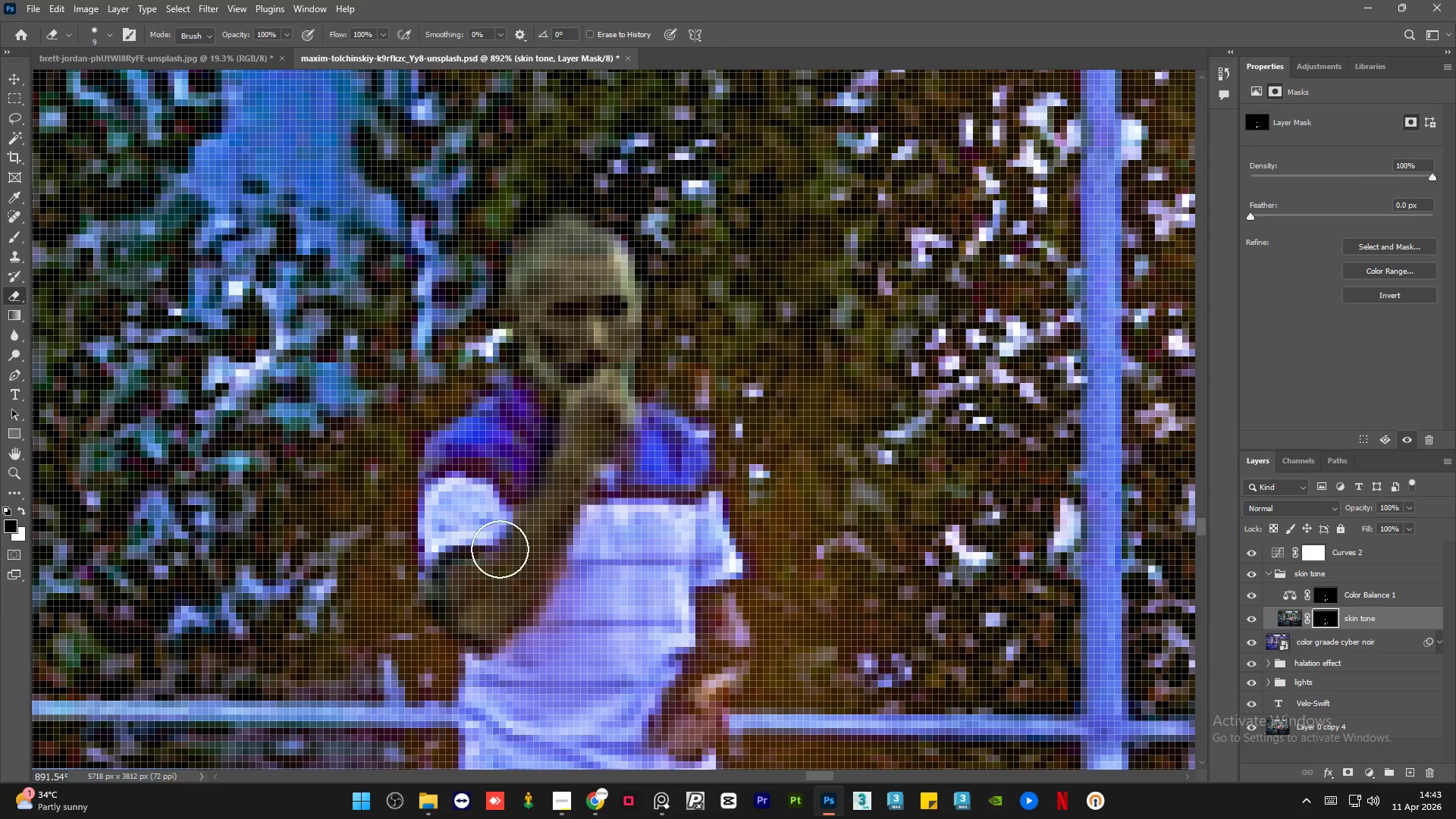 
hold_key(key=AltLeft, duration=0.72)
scroll: coordinate [682, 598], scroll_direction: none, amount: 0.0
 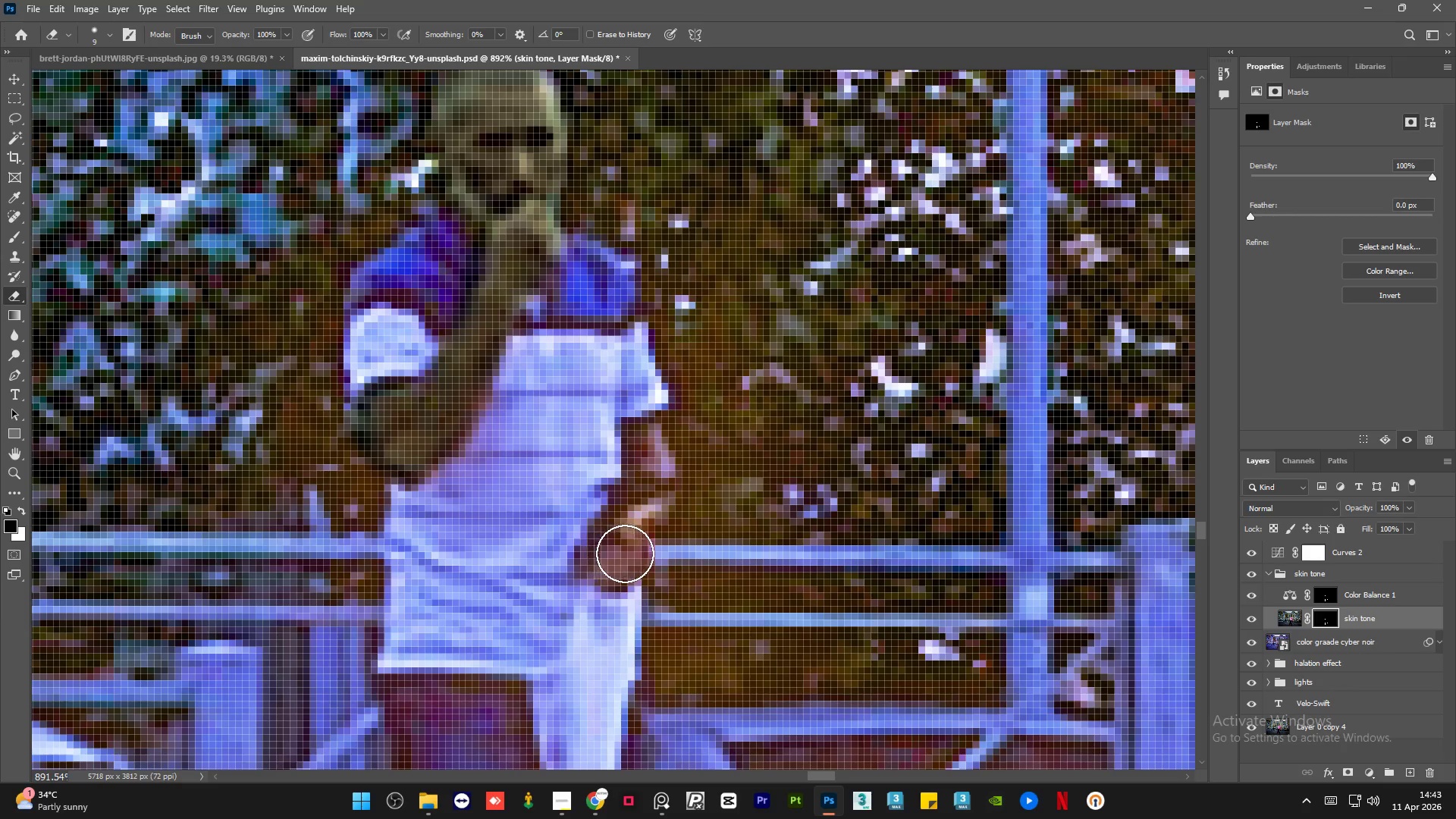 
left_click_drag(start_coordinate=[617, 565], to_coordinate=[632, 439])
 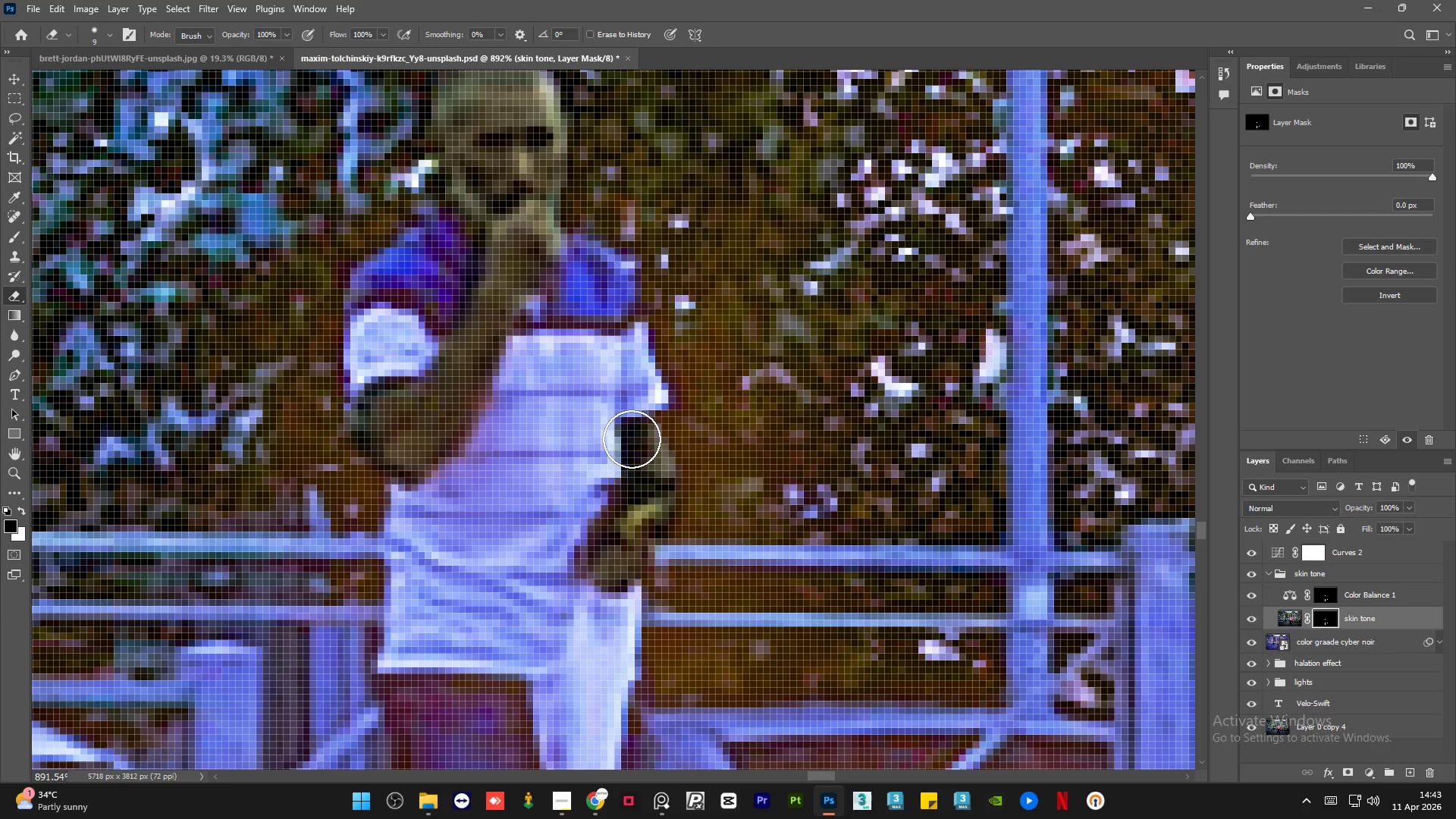 
hold_key(key=AltLeft, duration=1.51)
 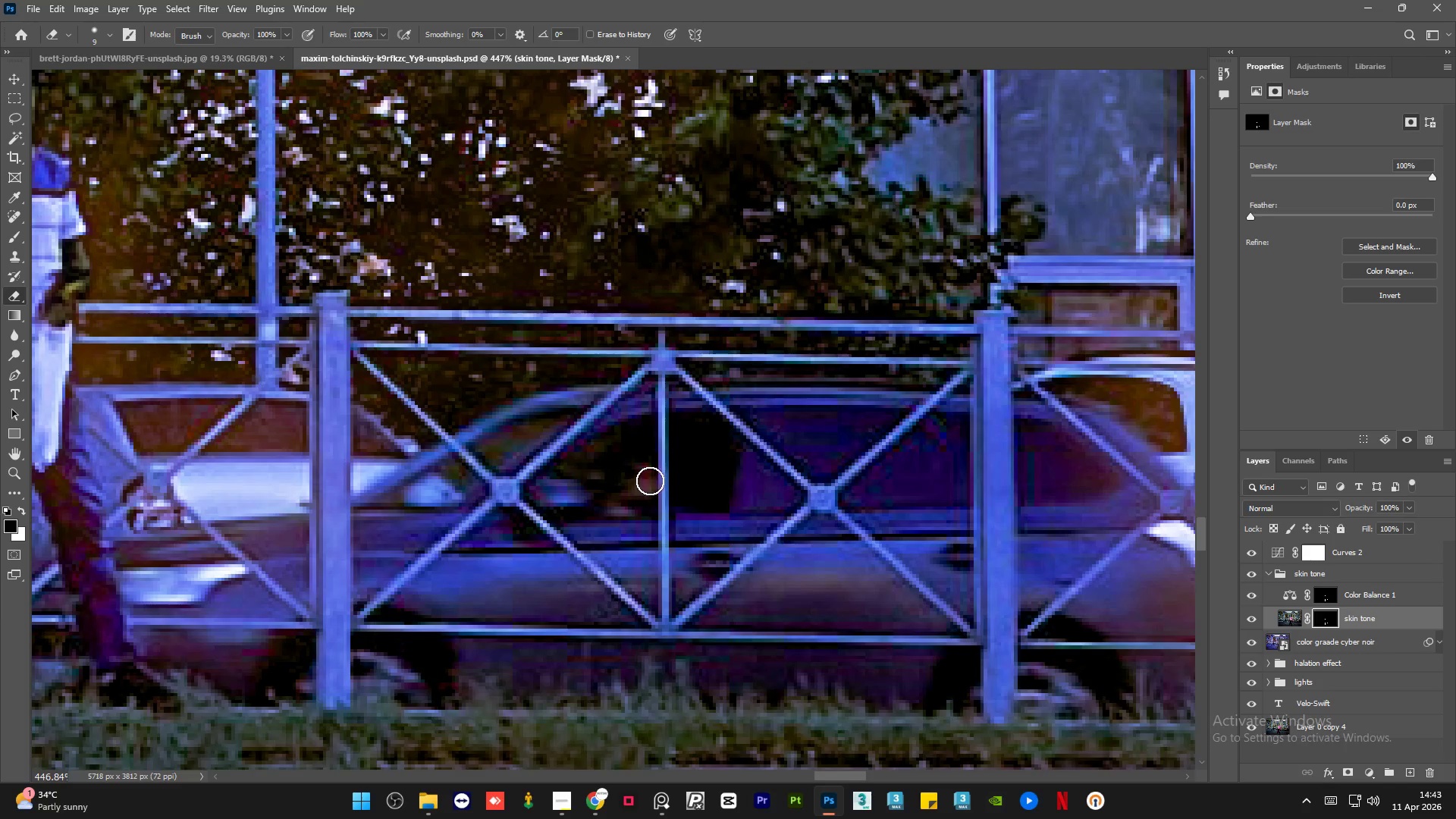 
hold_key(key=AltLeft, duration=0.89)
 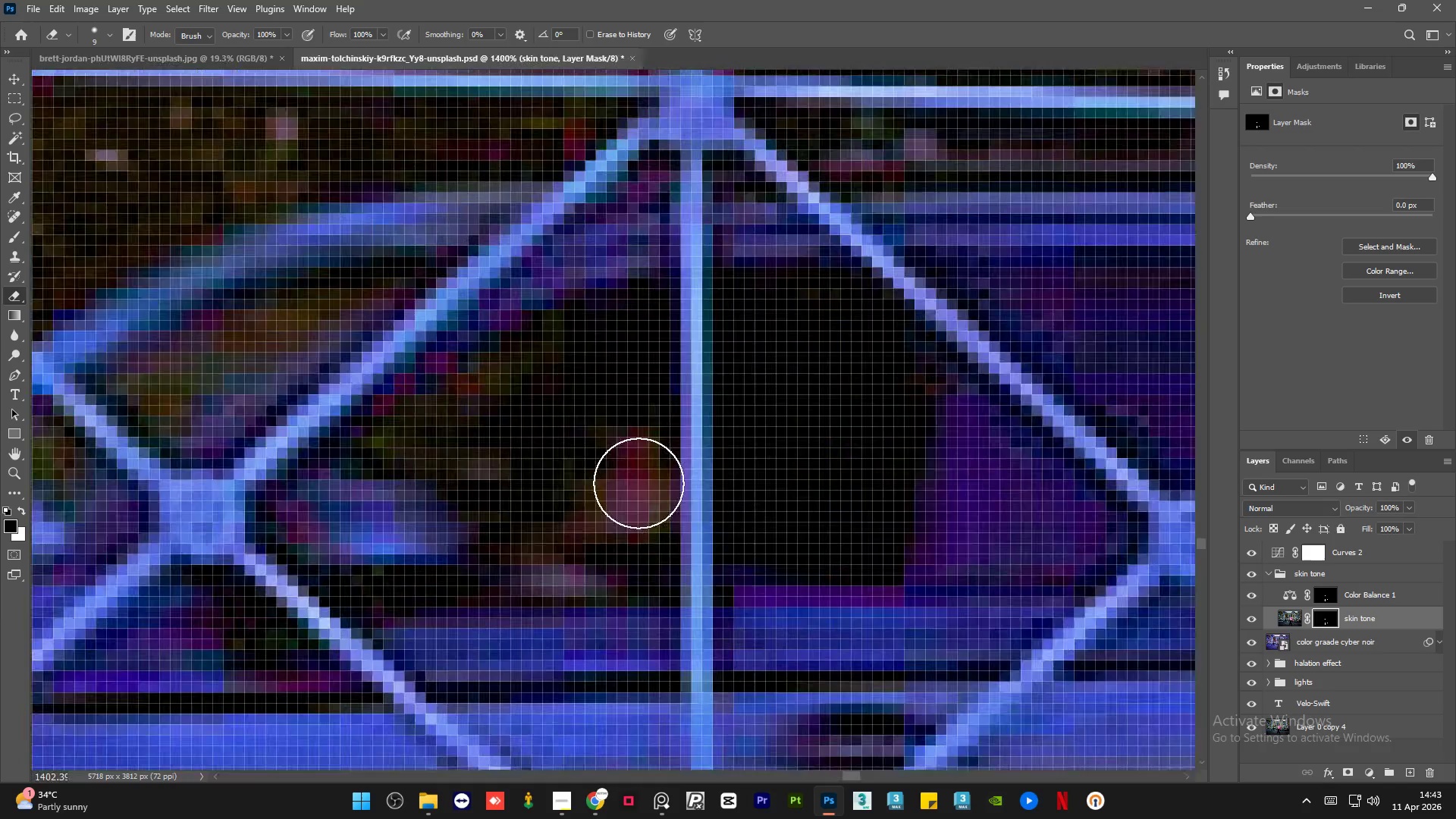 
hold_key(key=AltLeft, duration=0.36)
 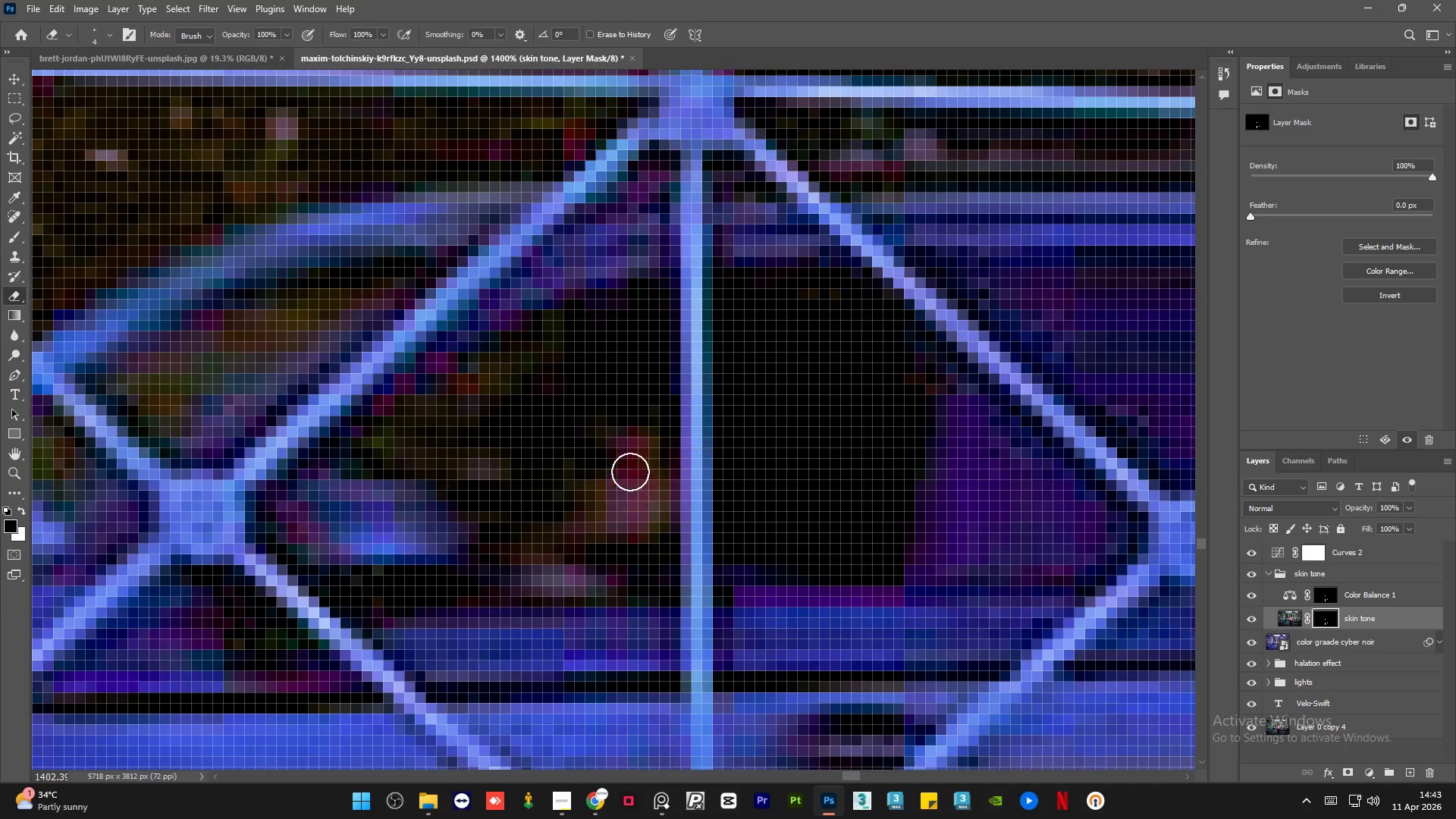 
scroll: coordinate [643, 479], scroll_direction: up, amount: 5.0
 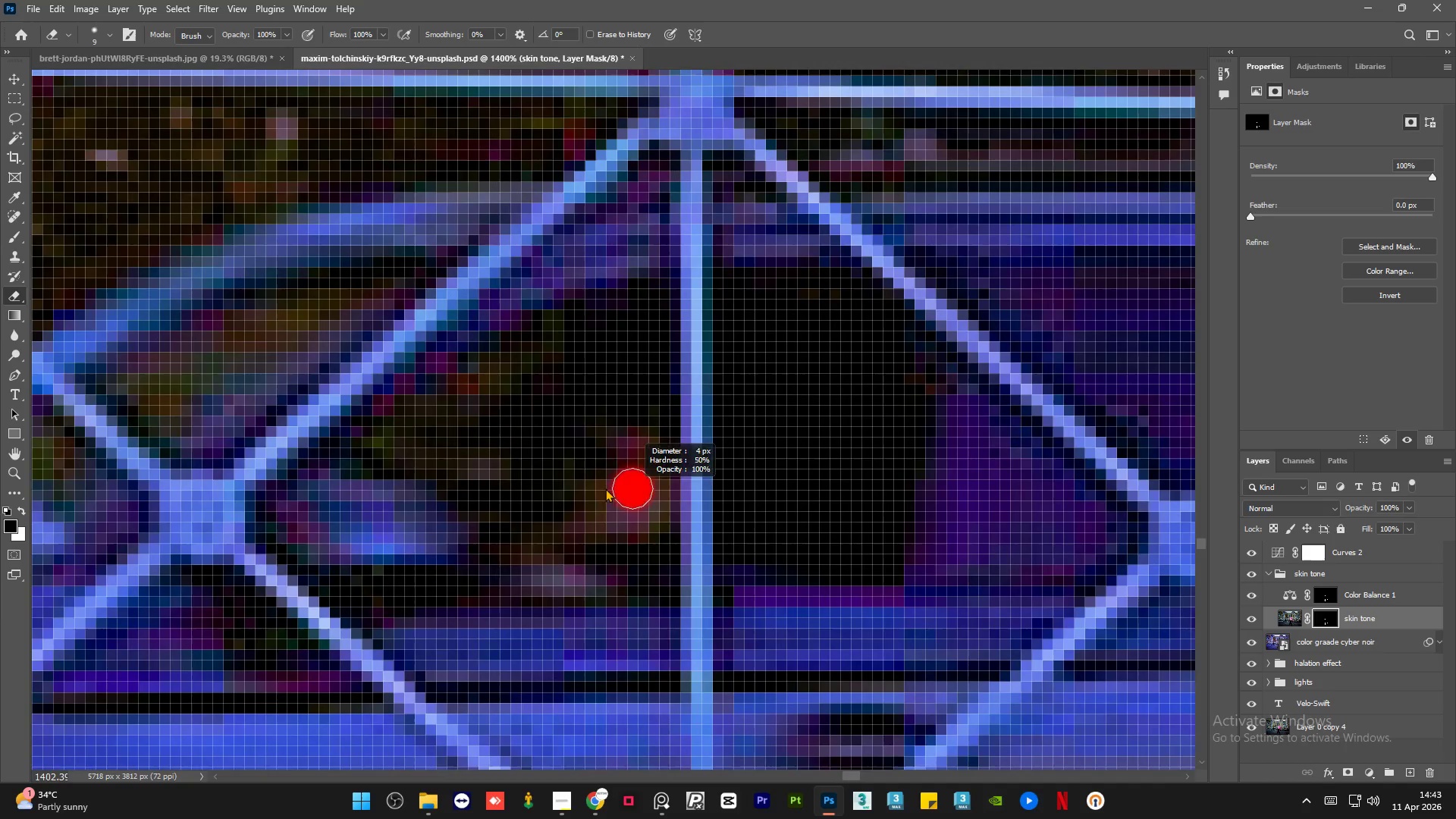 
left_click_drag(start_coordinate=[629, 465], to_coordinate=[655, 447])
 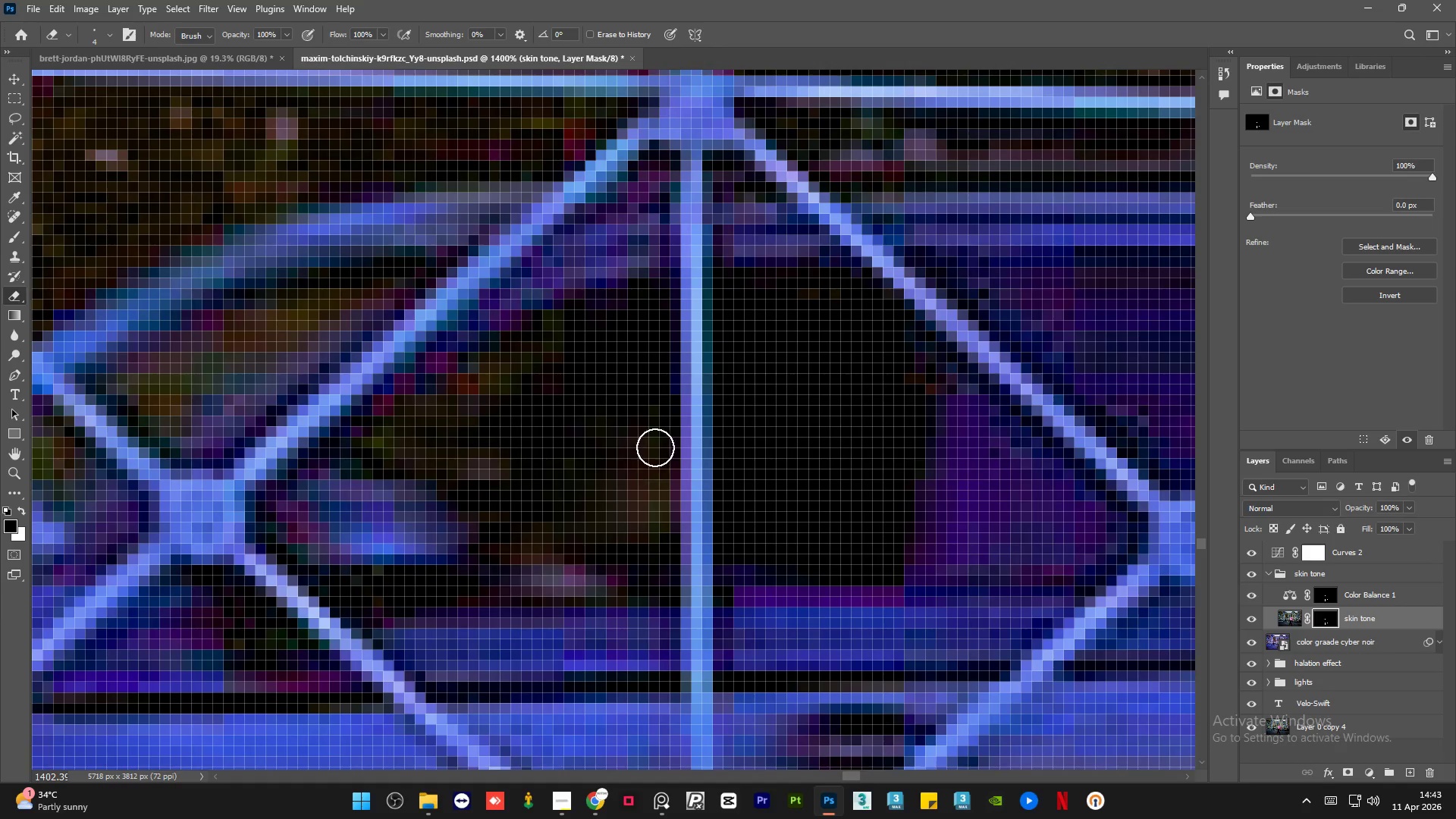 
hold_key(key=AltLeft, duration=1.53)
 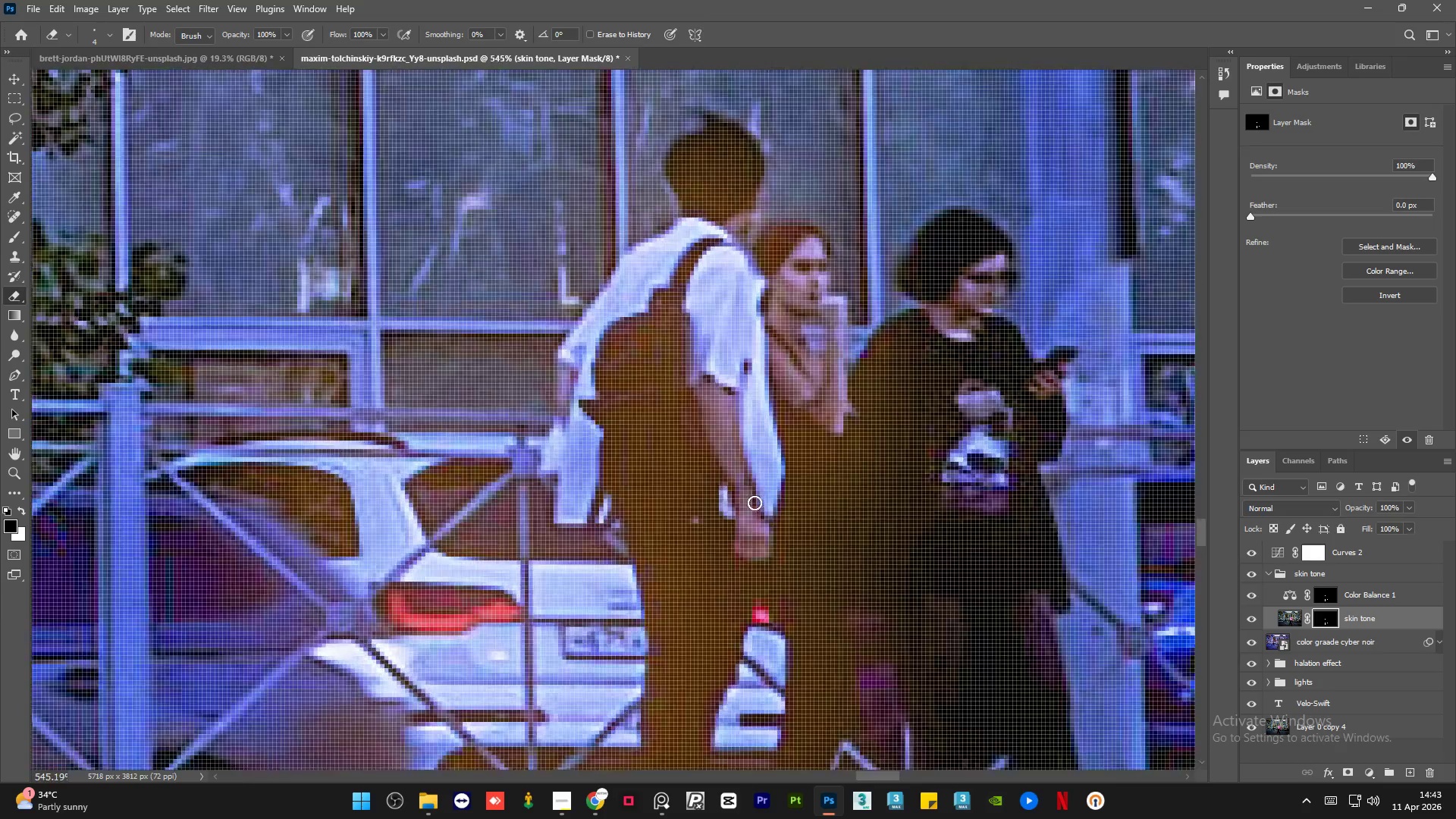 
hold_key(key=AltLeft, duration=0.89)
 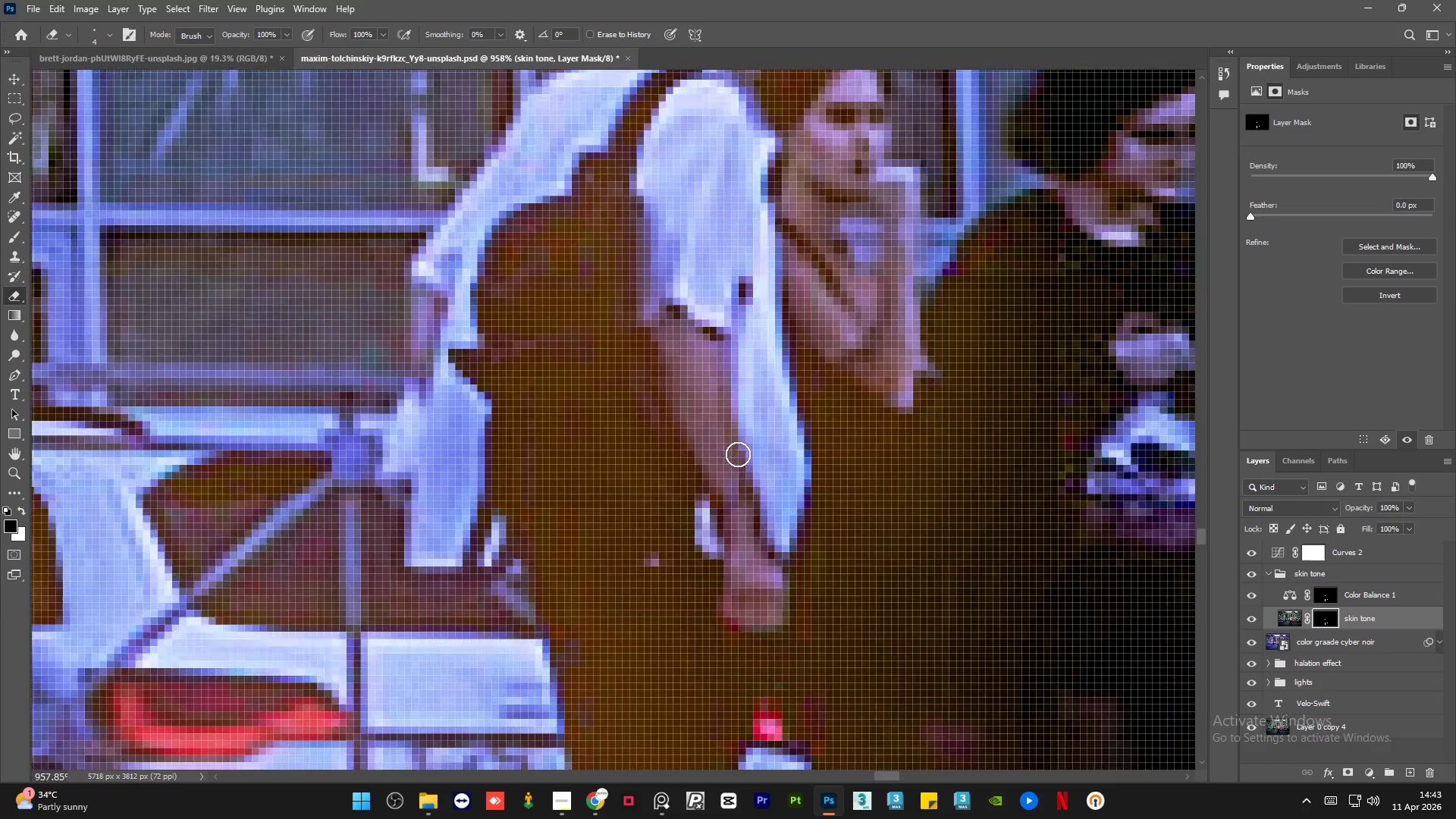 
key(Alt+AltLeft)
 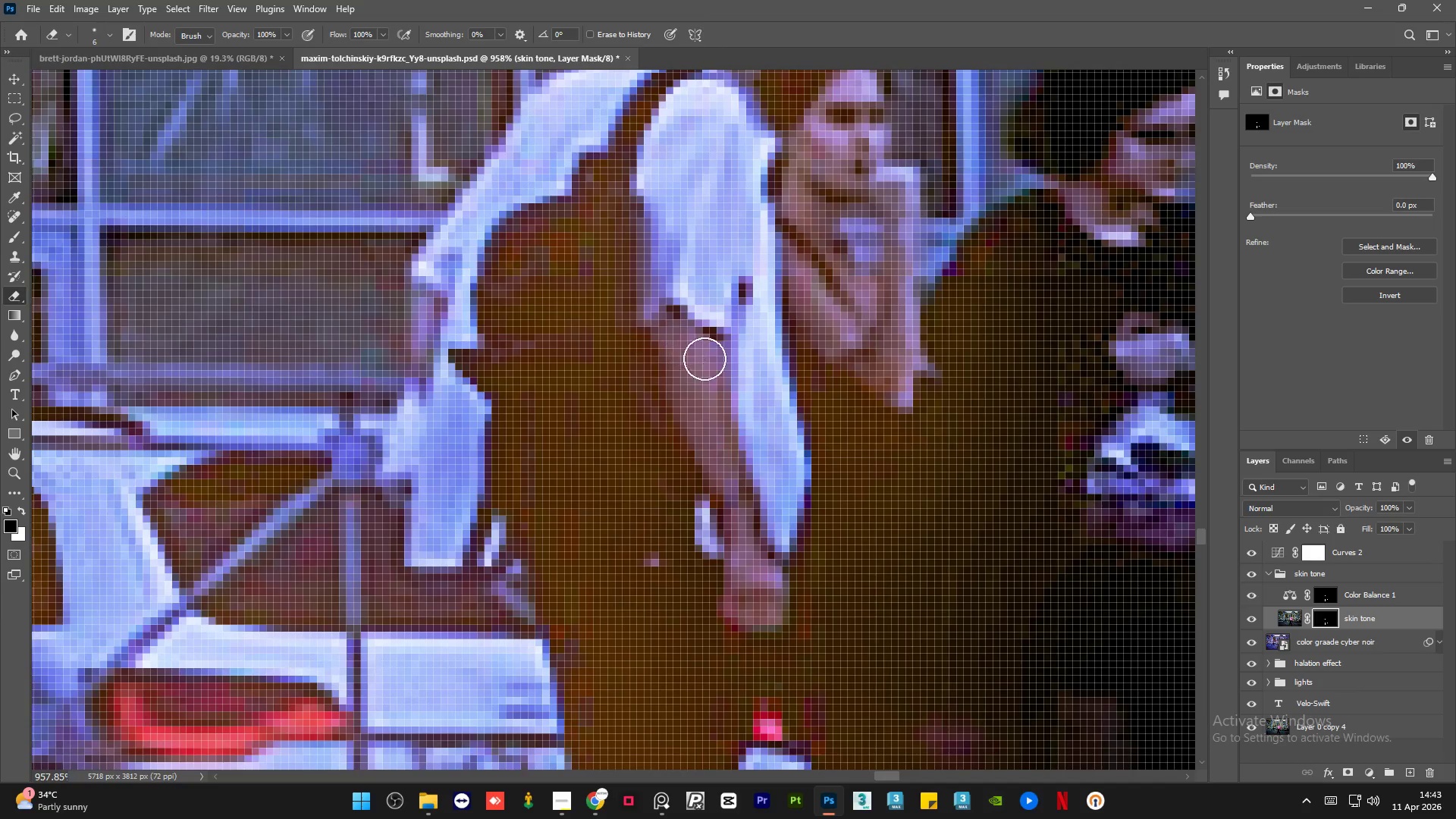 
scroll: coordinate [751, 467], scroll_direction: down, amount: 4.0
 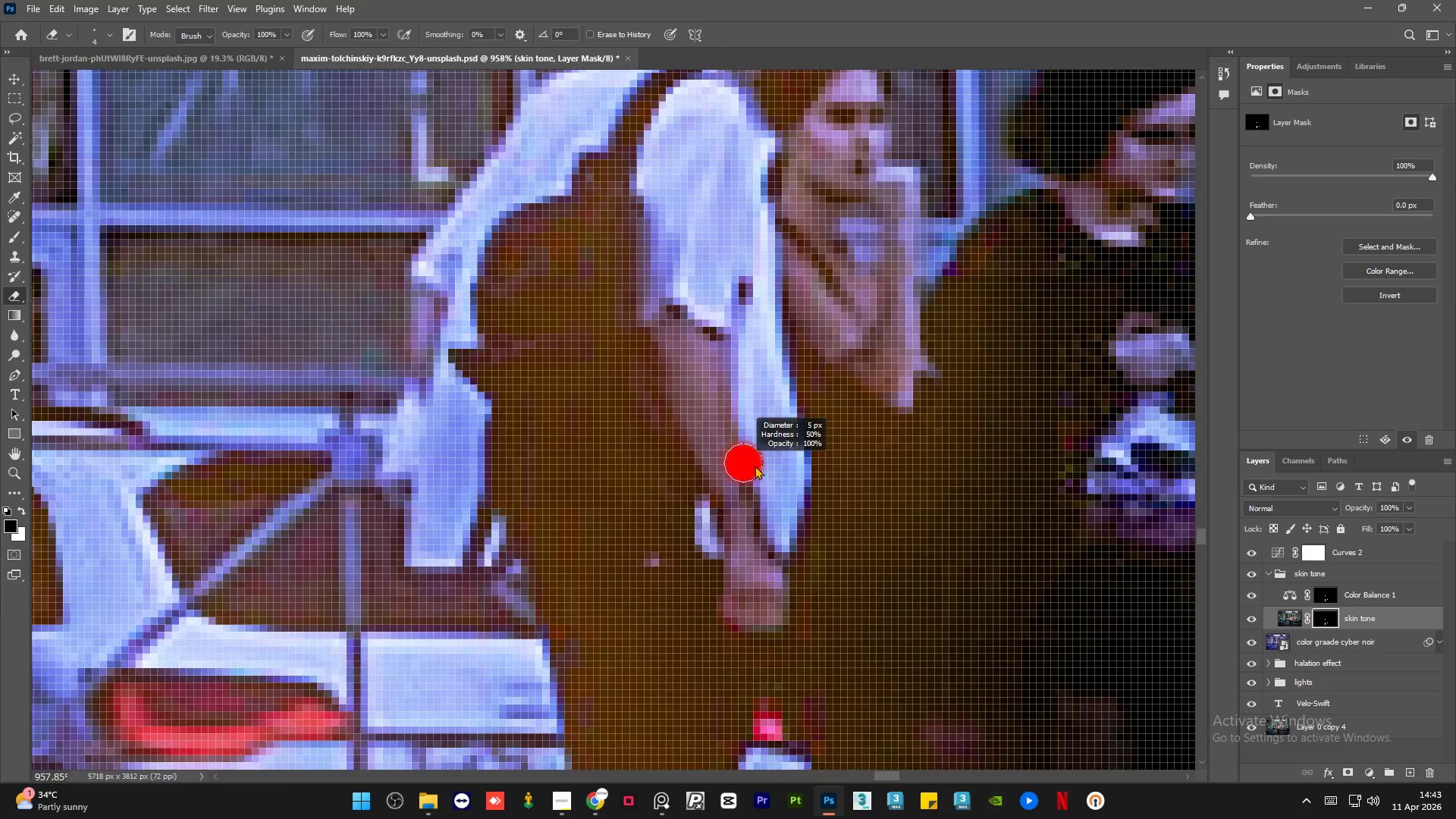 
left_click_drag(start_coordinate=[686, 349], to_coordinate=[779, 618])
 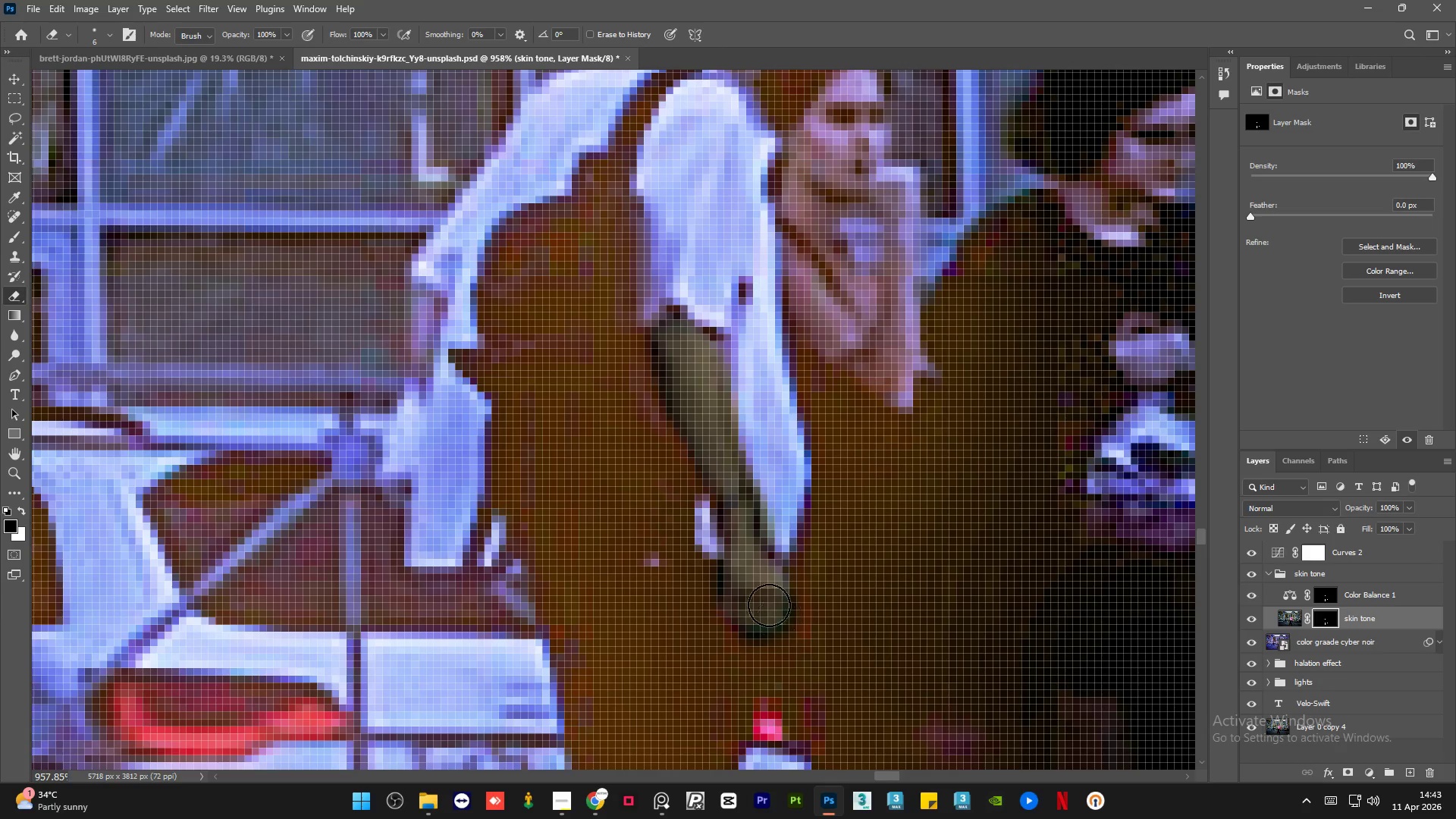 
hold_key(key=AltLeft, duration=1.25)
 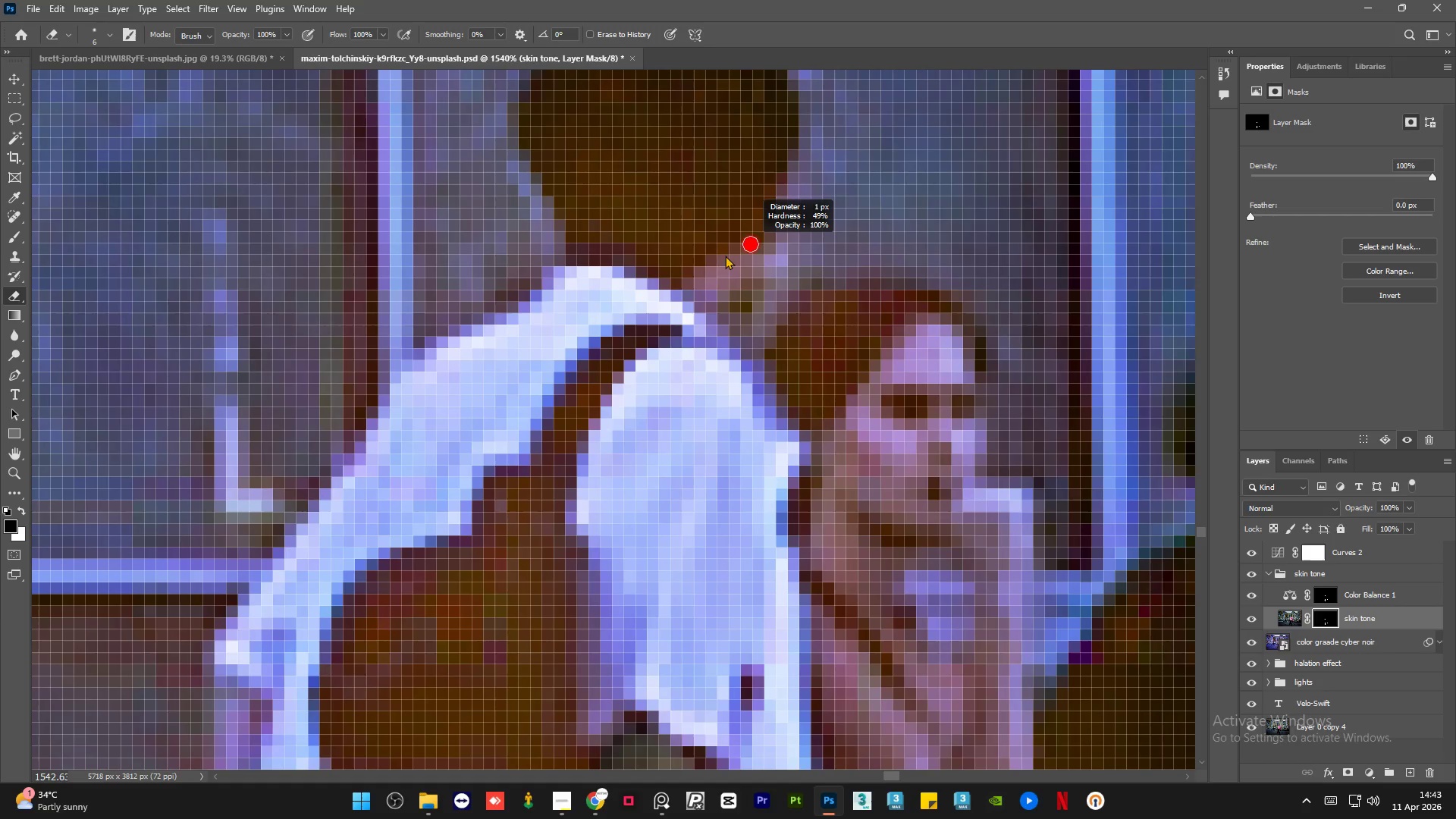 
hold_key(key=AltLeft, duration=0.55)
 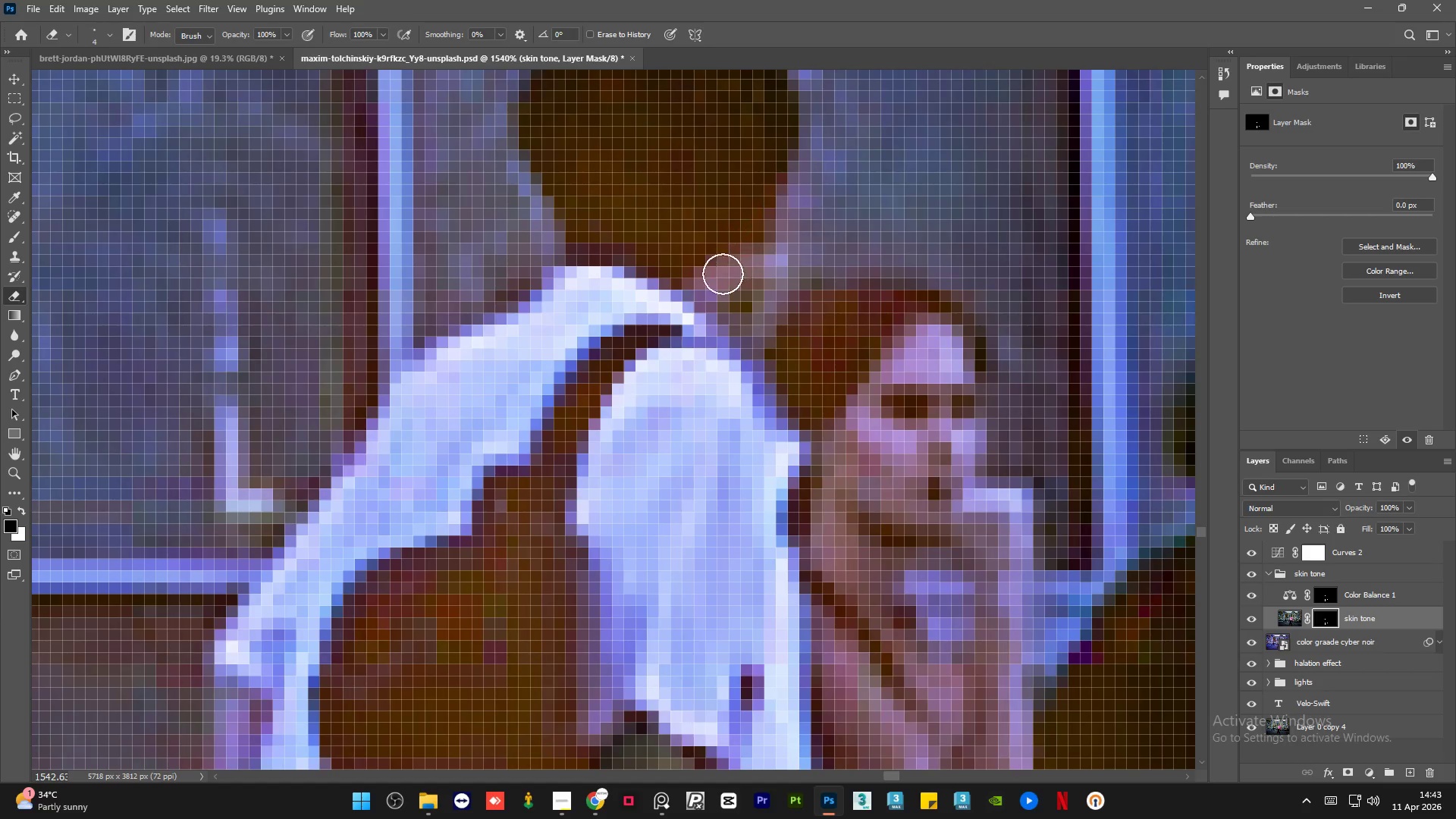 
scroll: coordinate [744, 260], scroll_direction: up, amount: 5.0
 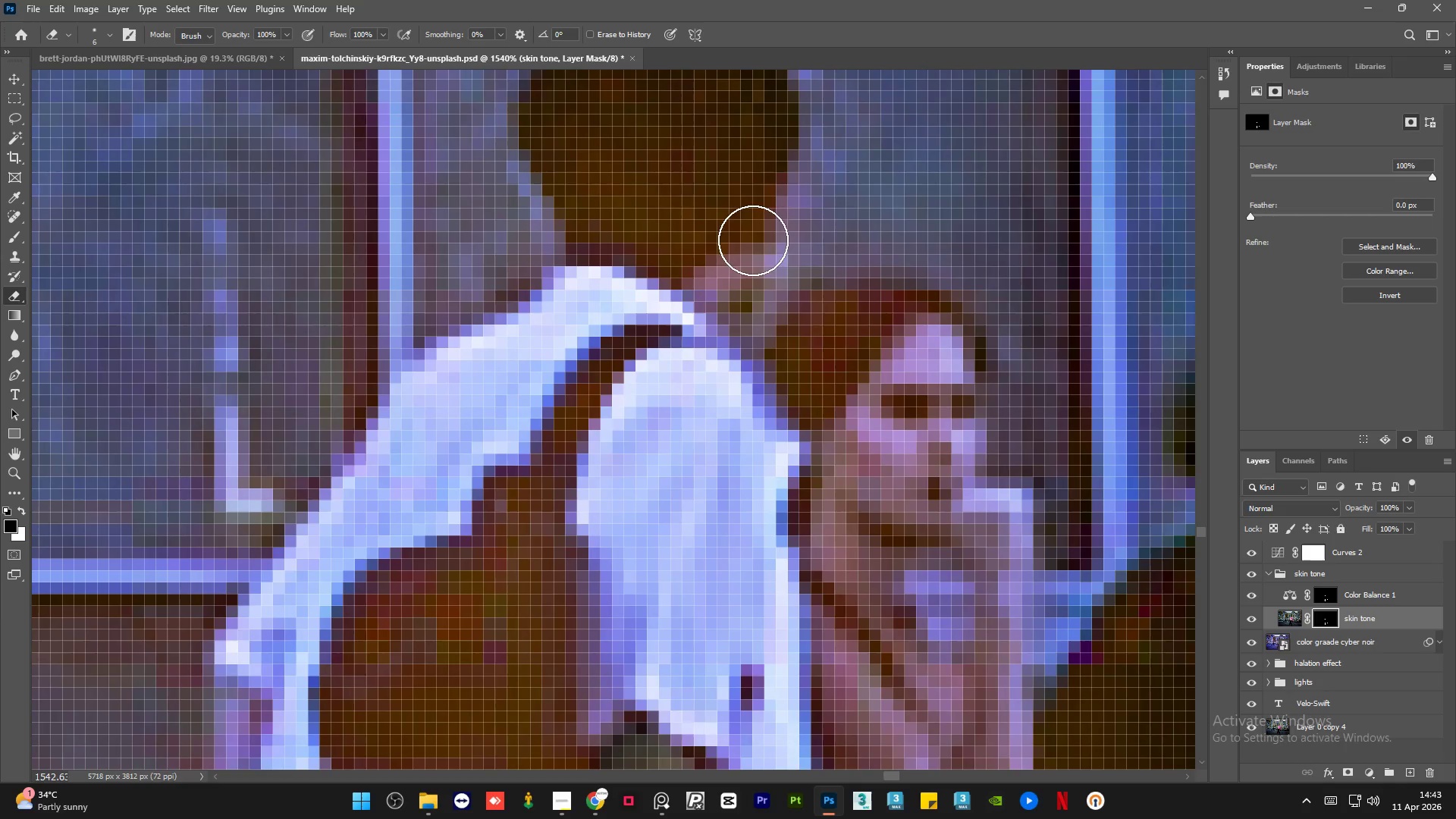 
left_click_drag(start_coordinate=[703, 290], to_coordinate=[749, 228])
 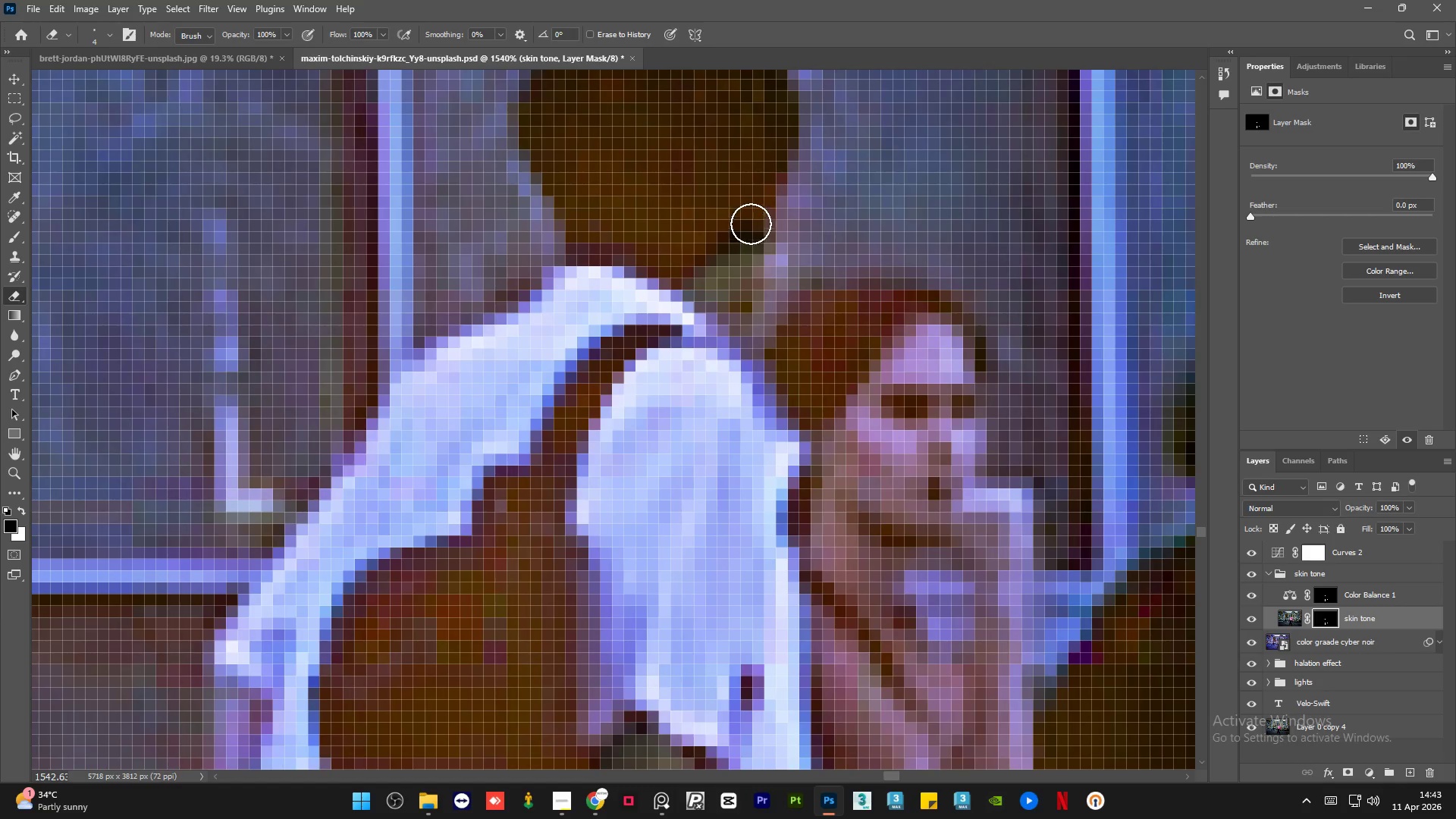 
hold_key(key=AltLeft, duration=0.73)
 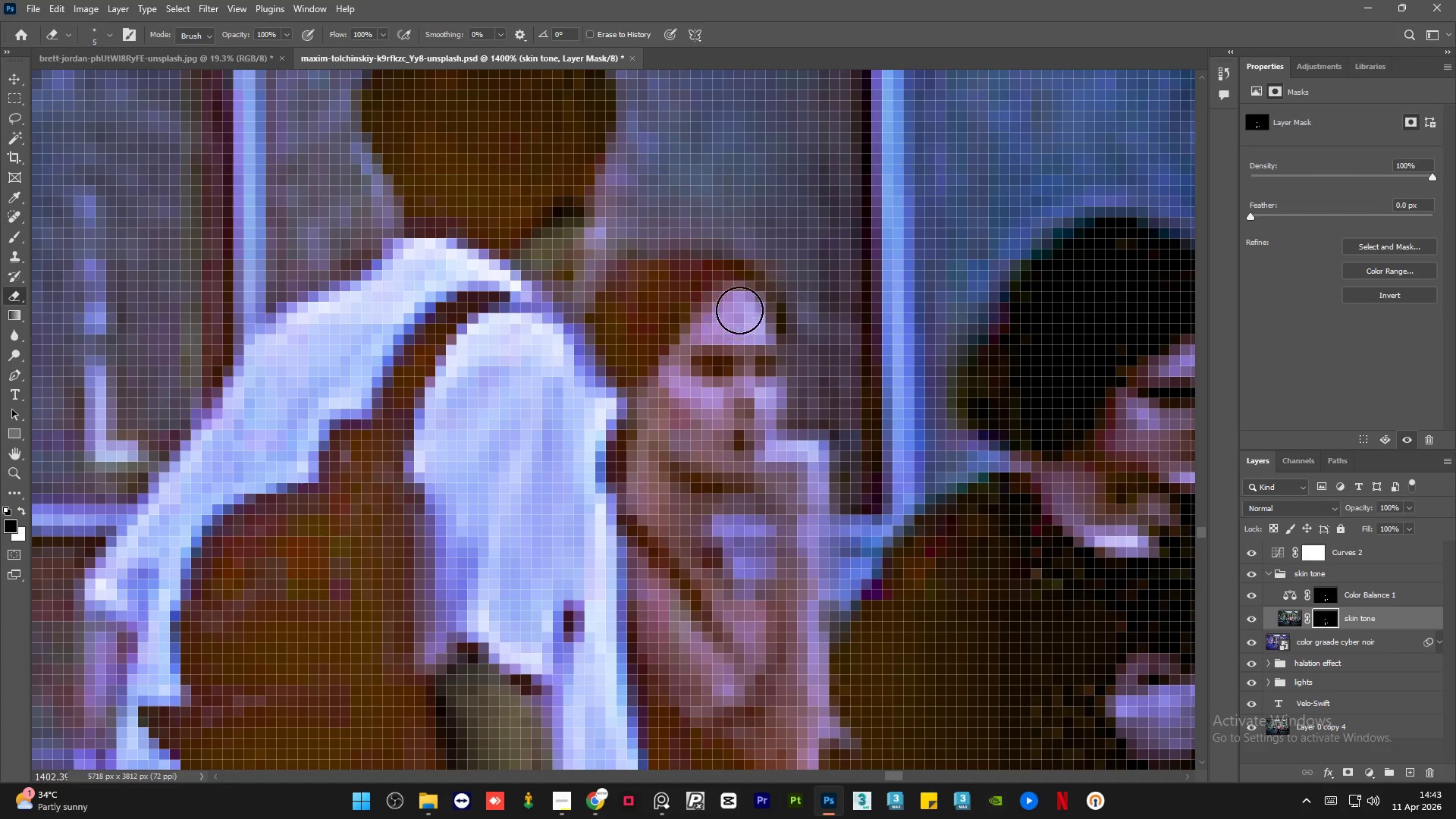 
key(Alt+AltLeft)
 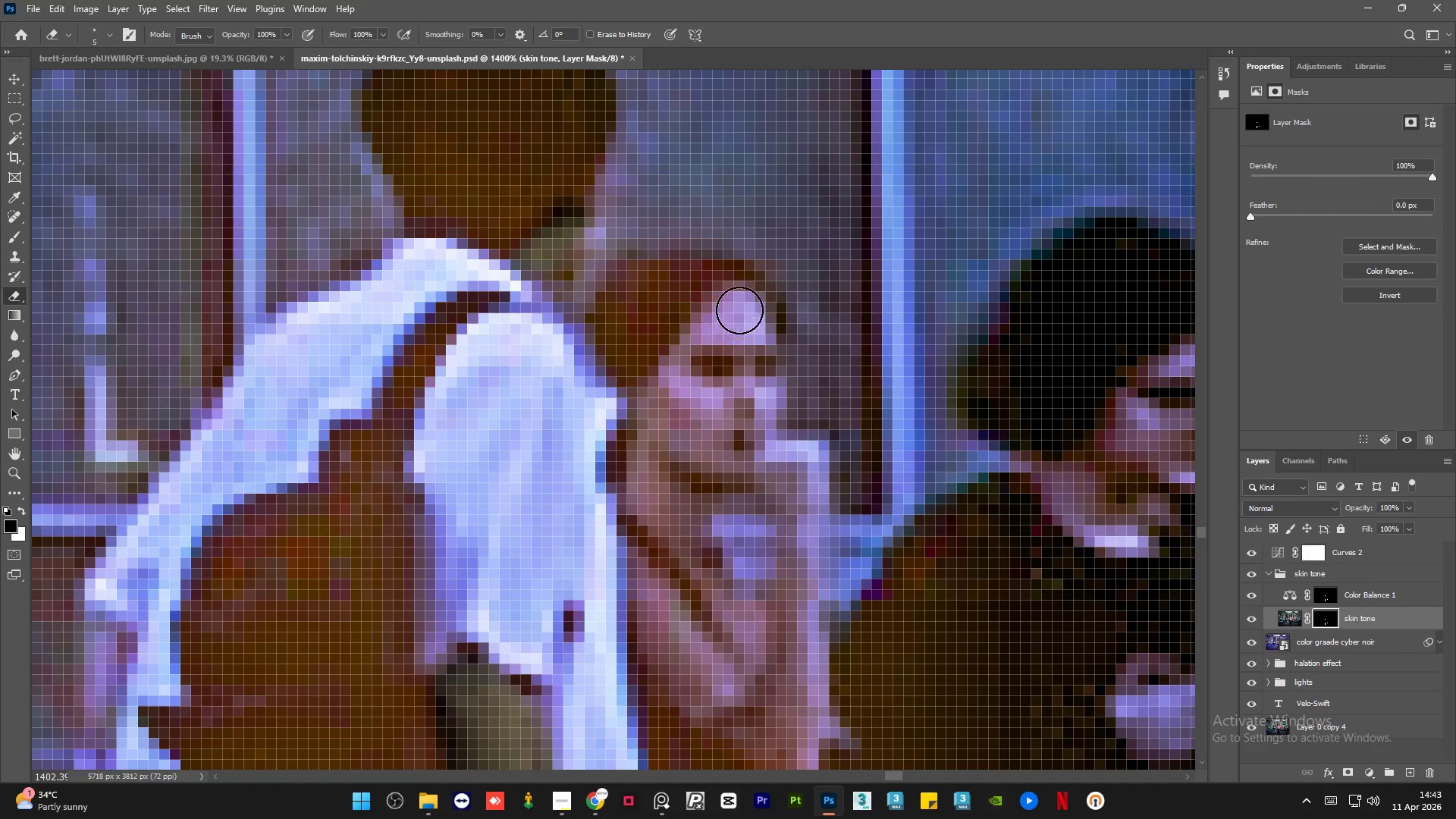 
scroll: coordinate [827, 359], scroll_direction: down, amount: 1.0
 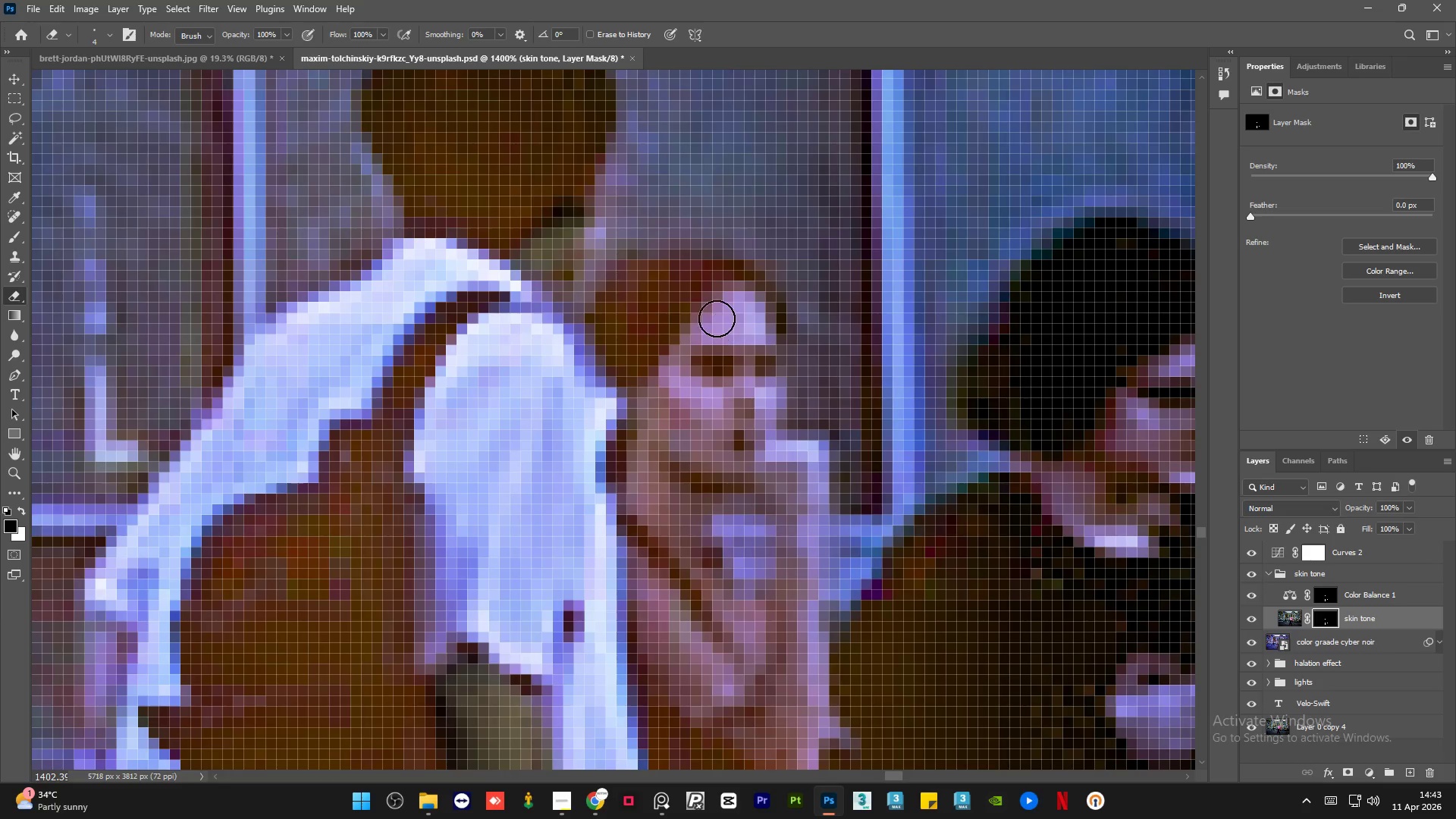 
left_click_drag(start_coordinate=[758, 332], to_coordinate=[731, 601])
 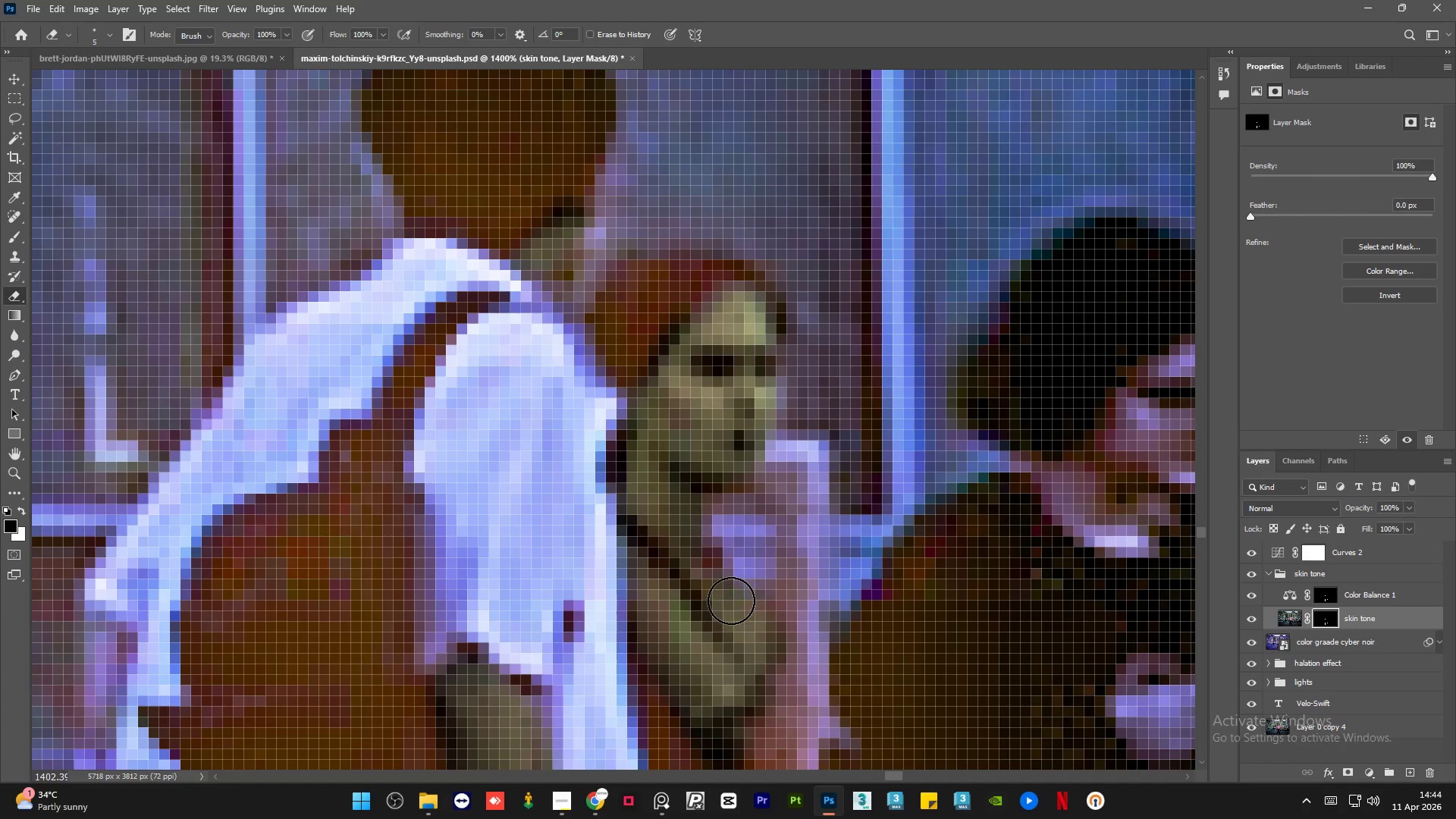 
hold_key(key=AltLeft, duration=0.72)
 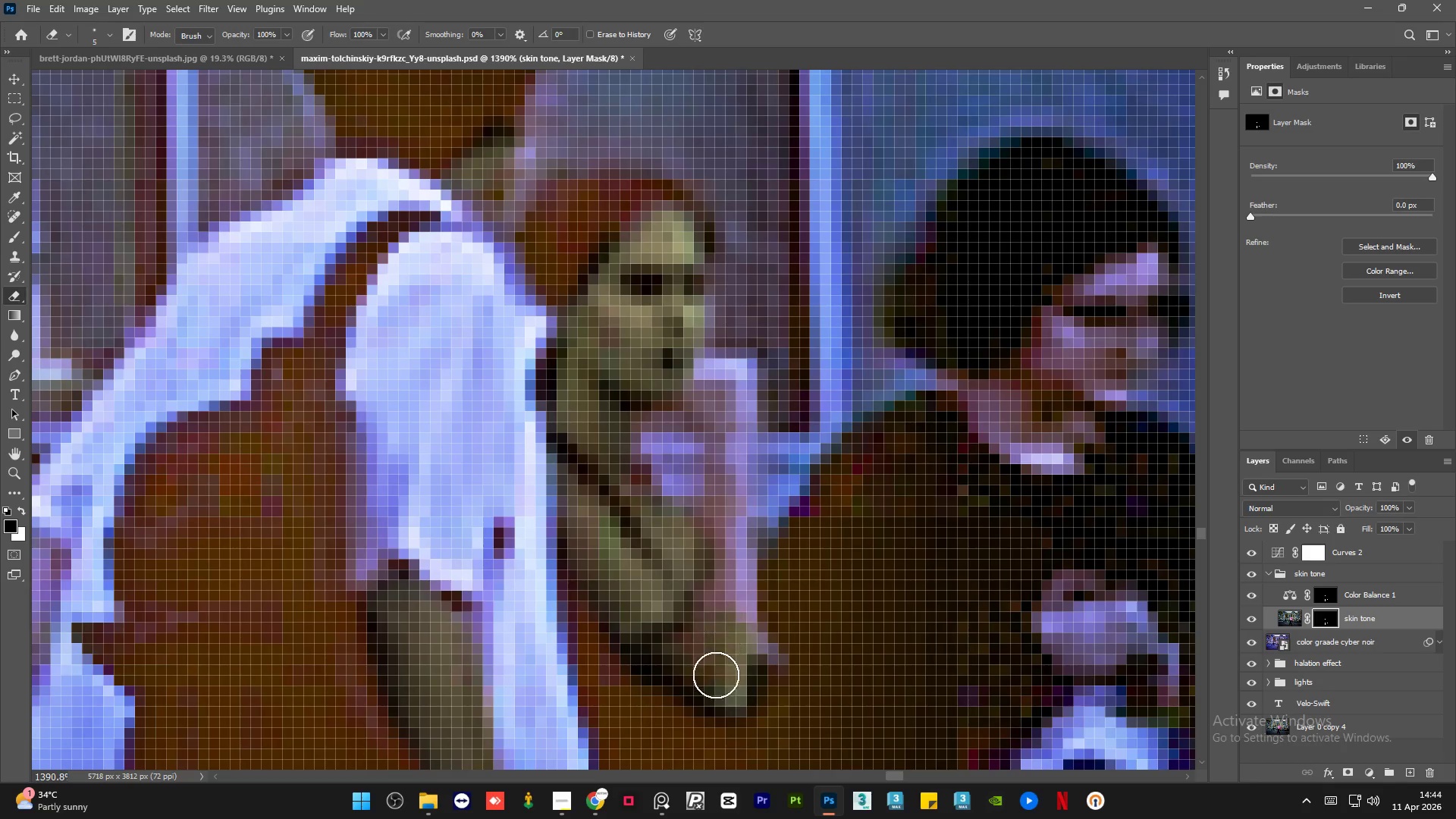 
left_click_drag(start_coordinate=[674, 664], to_coordinate=[726, 381])
 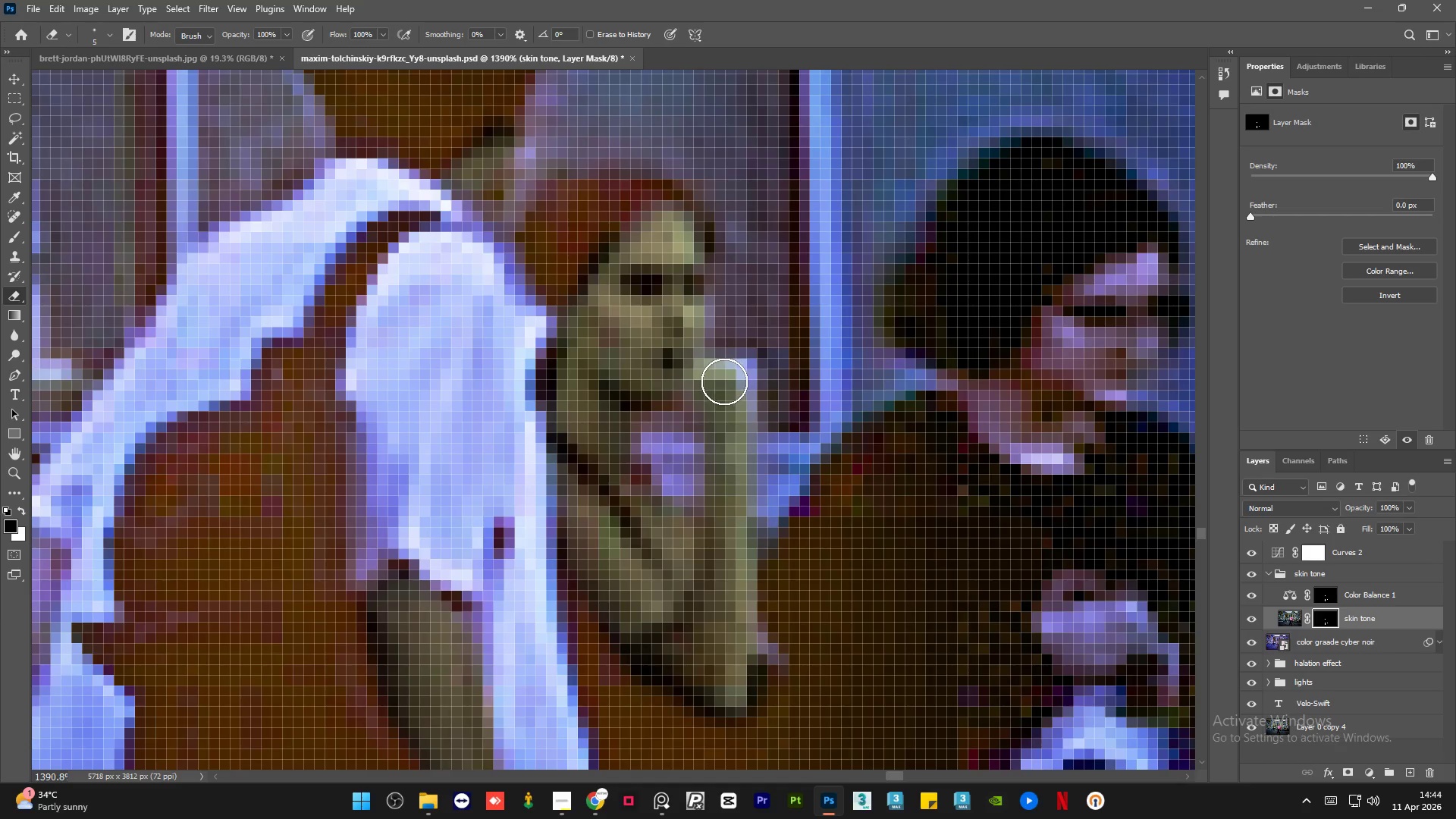 
scroll: coordinate [709, 680], scroll_direction: none, amount: 0.0
 